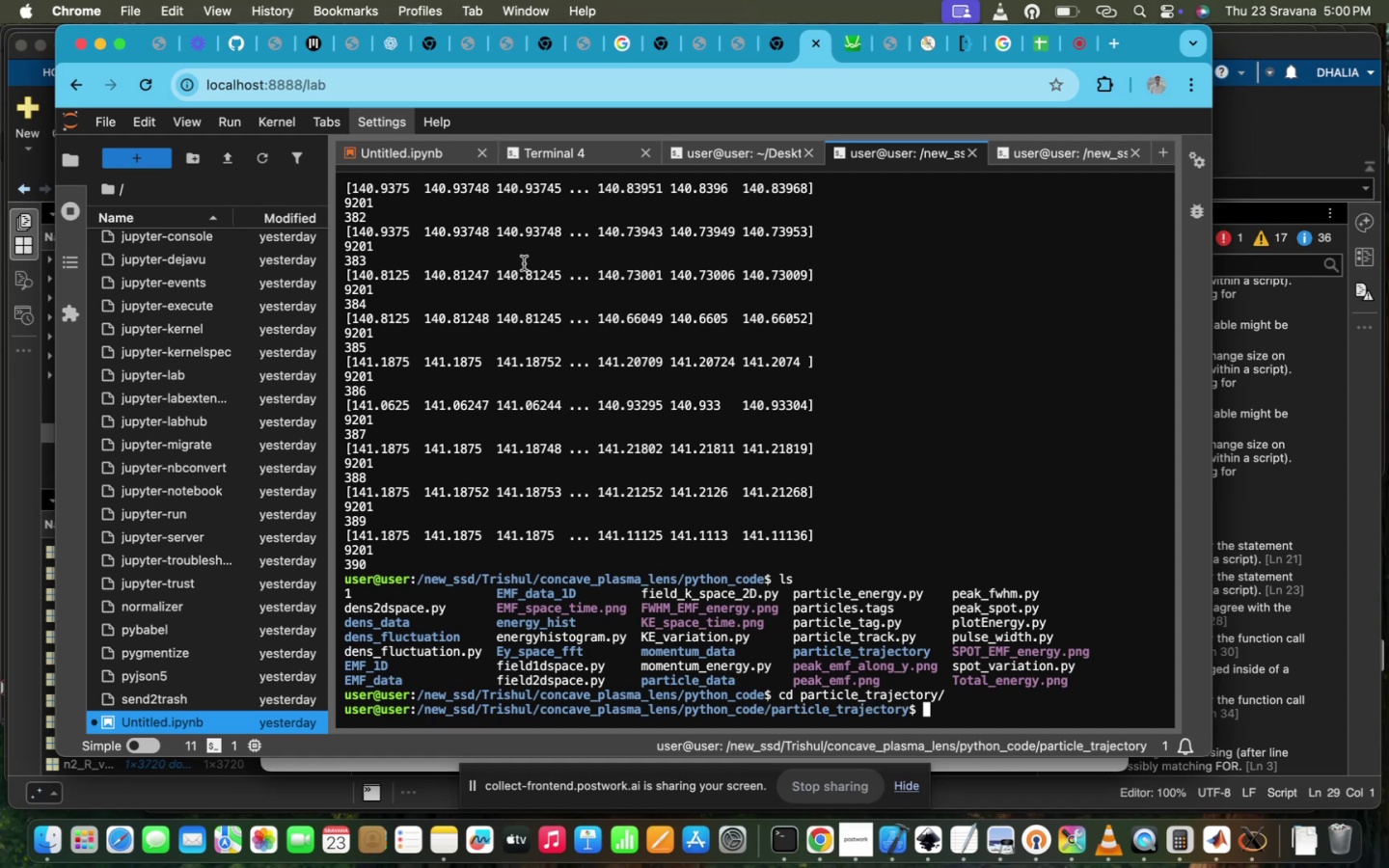 
type(ls)
 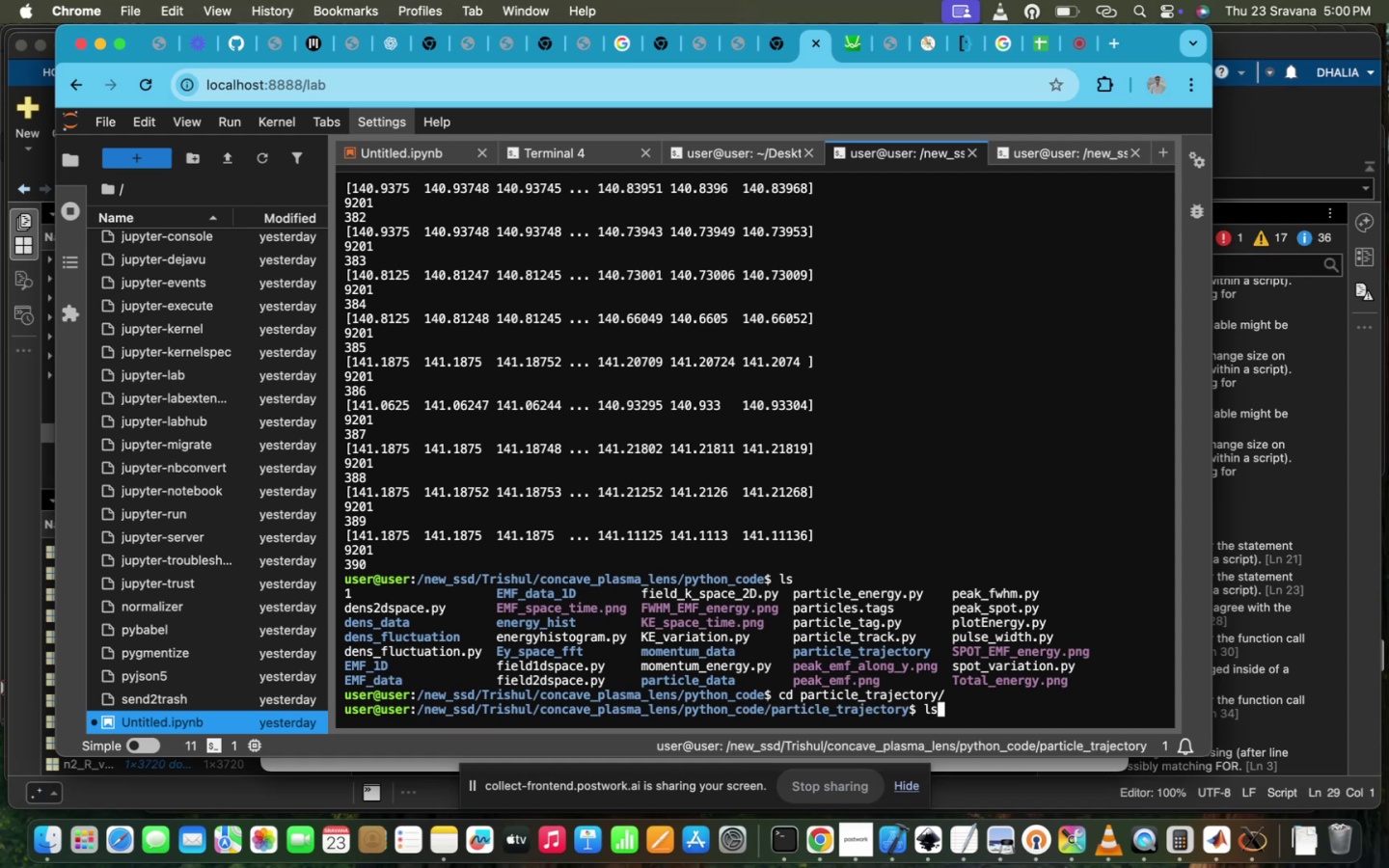 
key(Enter)
 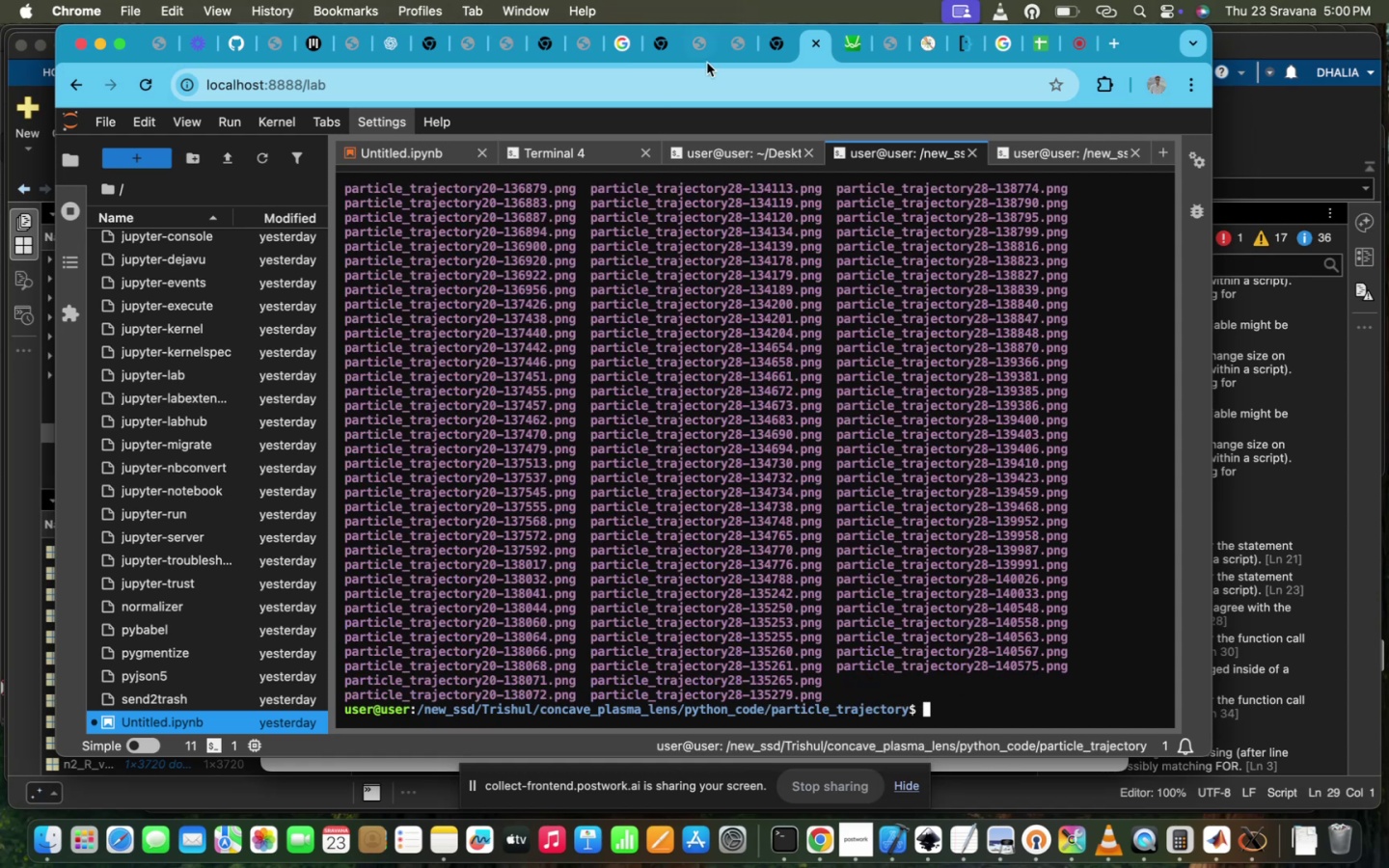 
left_click([713, 143])
 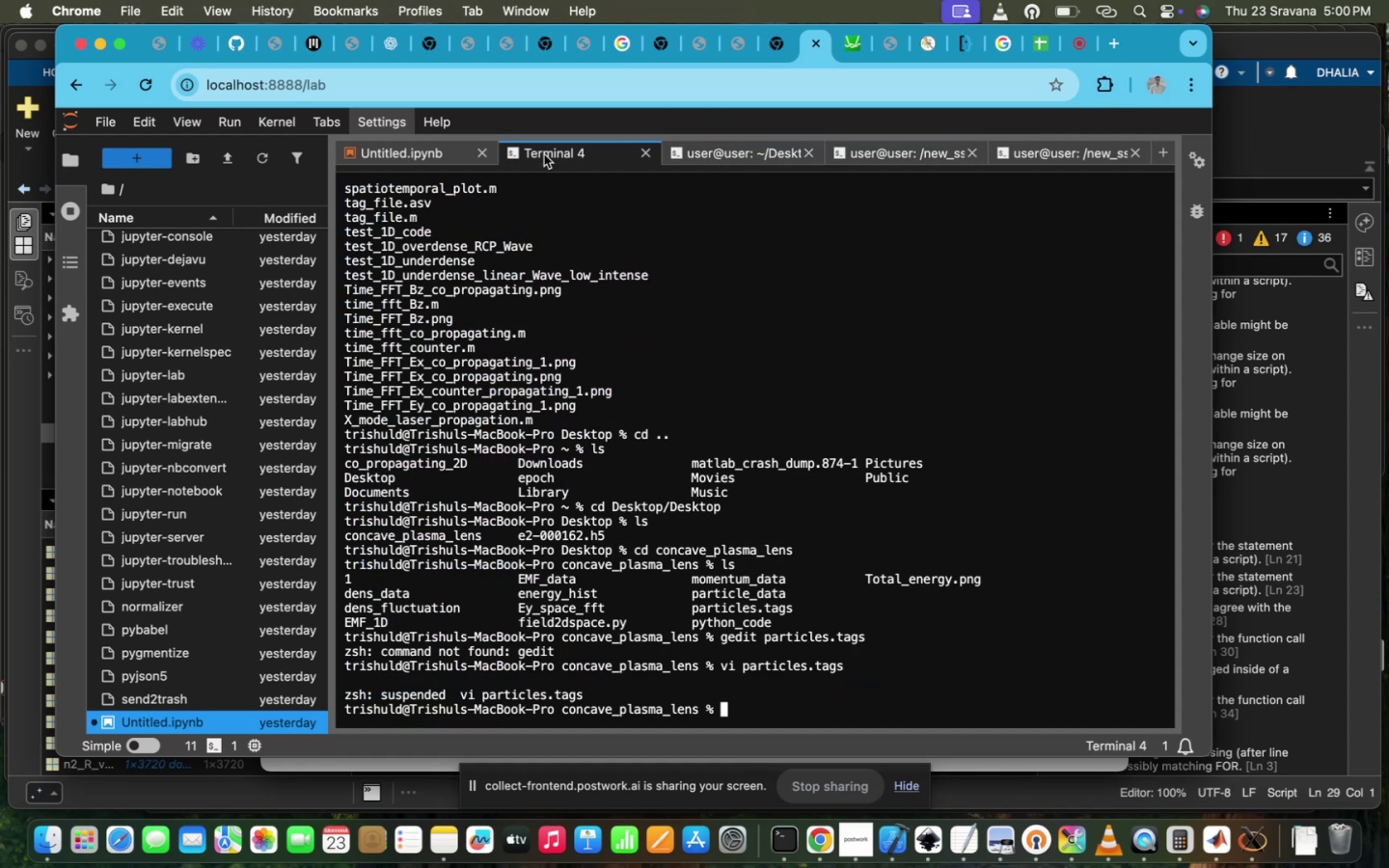 
key(ArrowUp)
 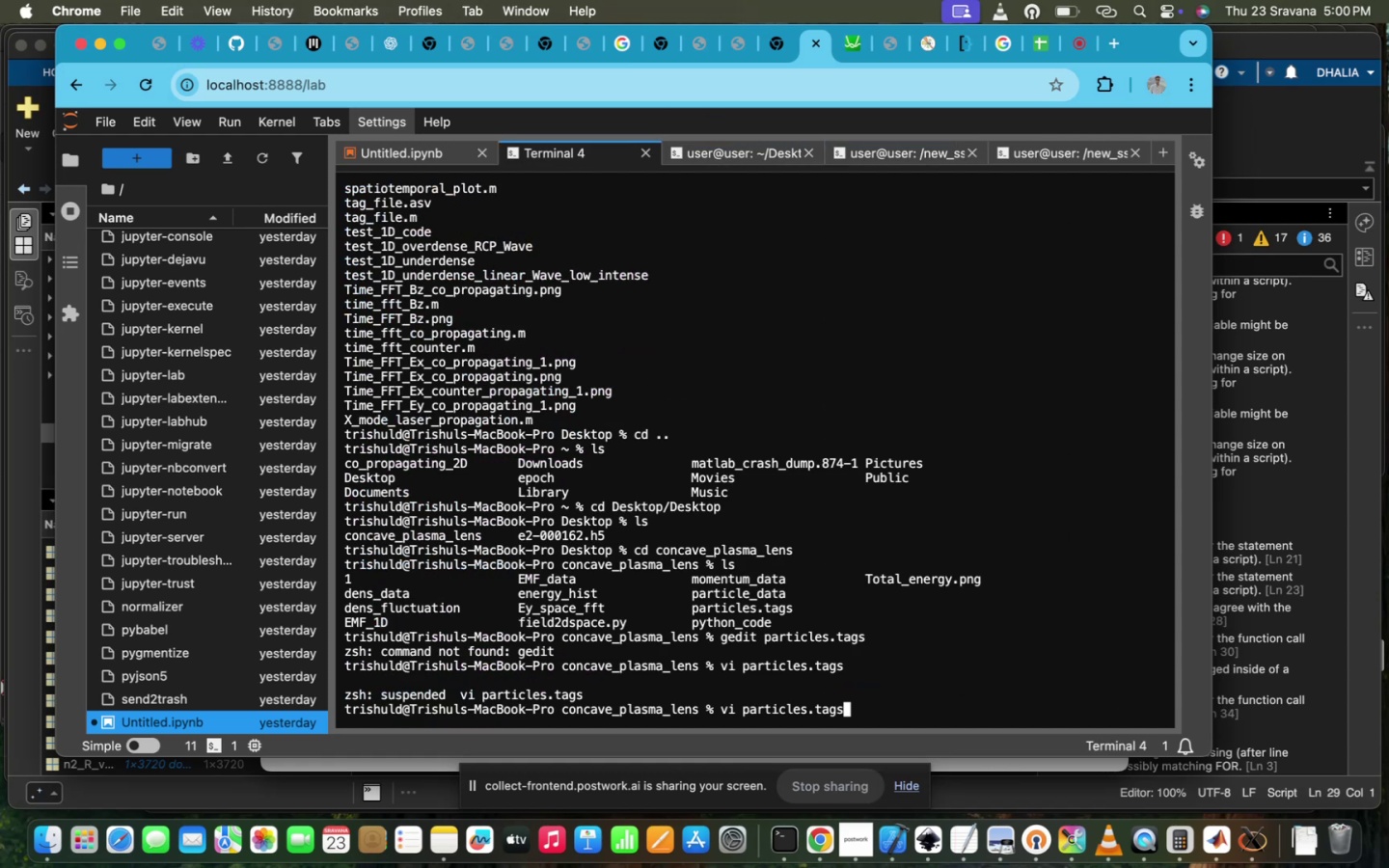 
hold_key(key=ArrowLeft, duration=0.76)
 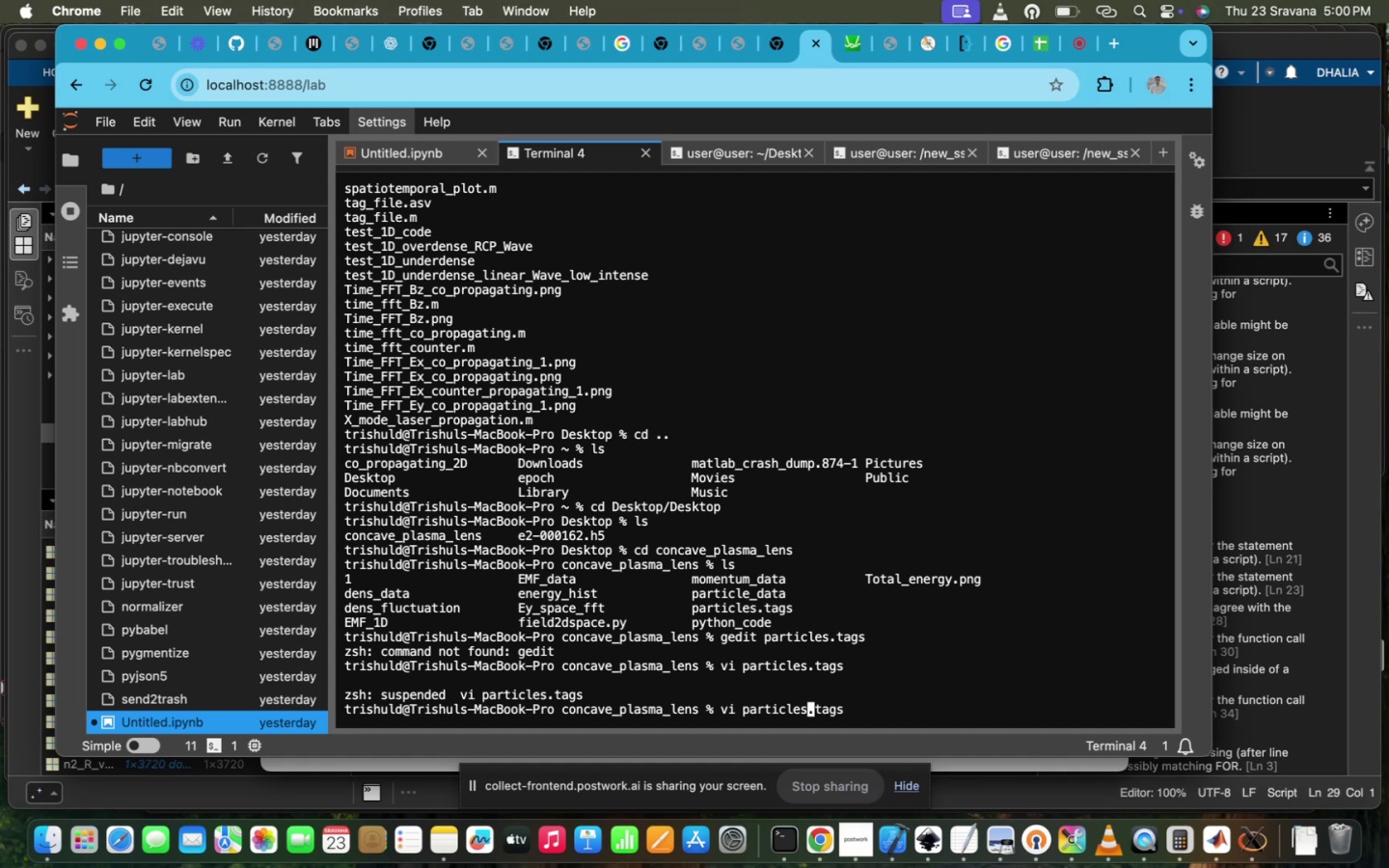 
key(ArrowUp)
 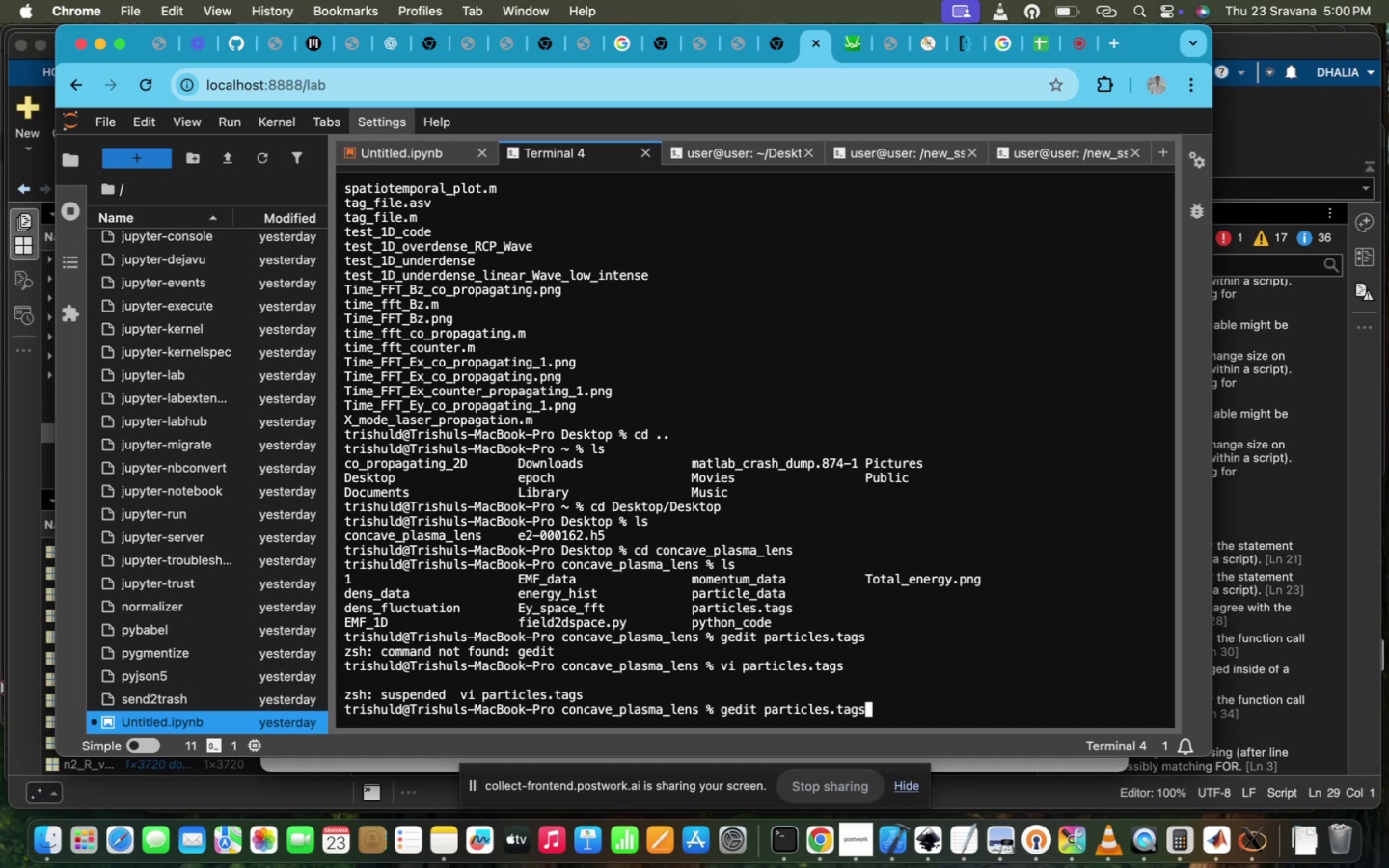 
key(ArrowUp)
 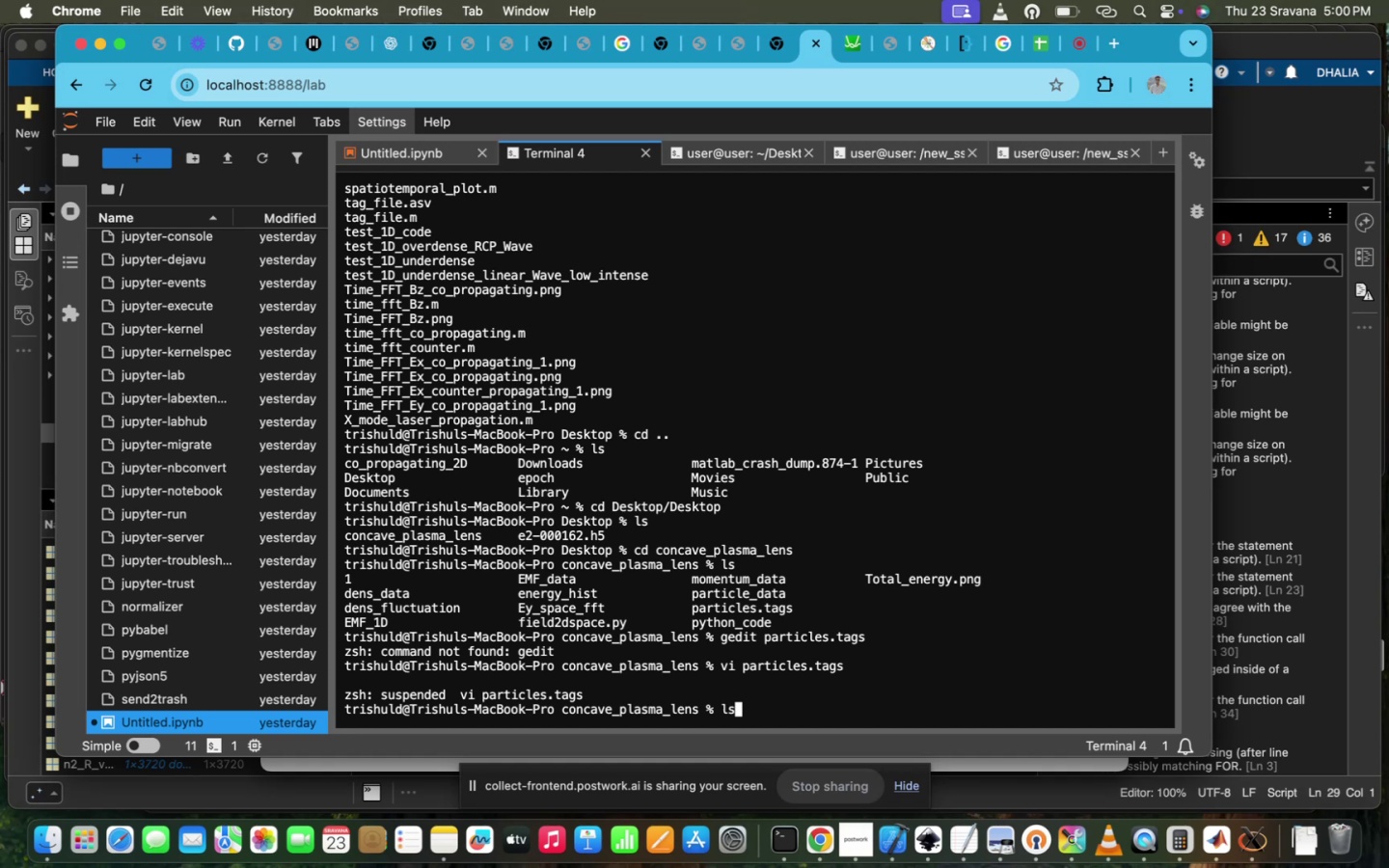 
key(ArrowUp)
 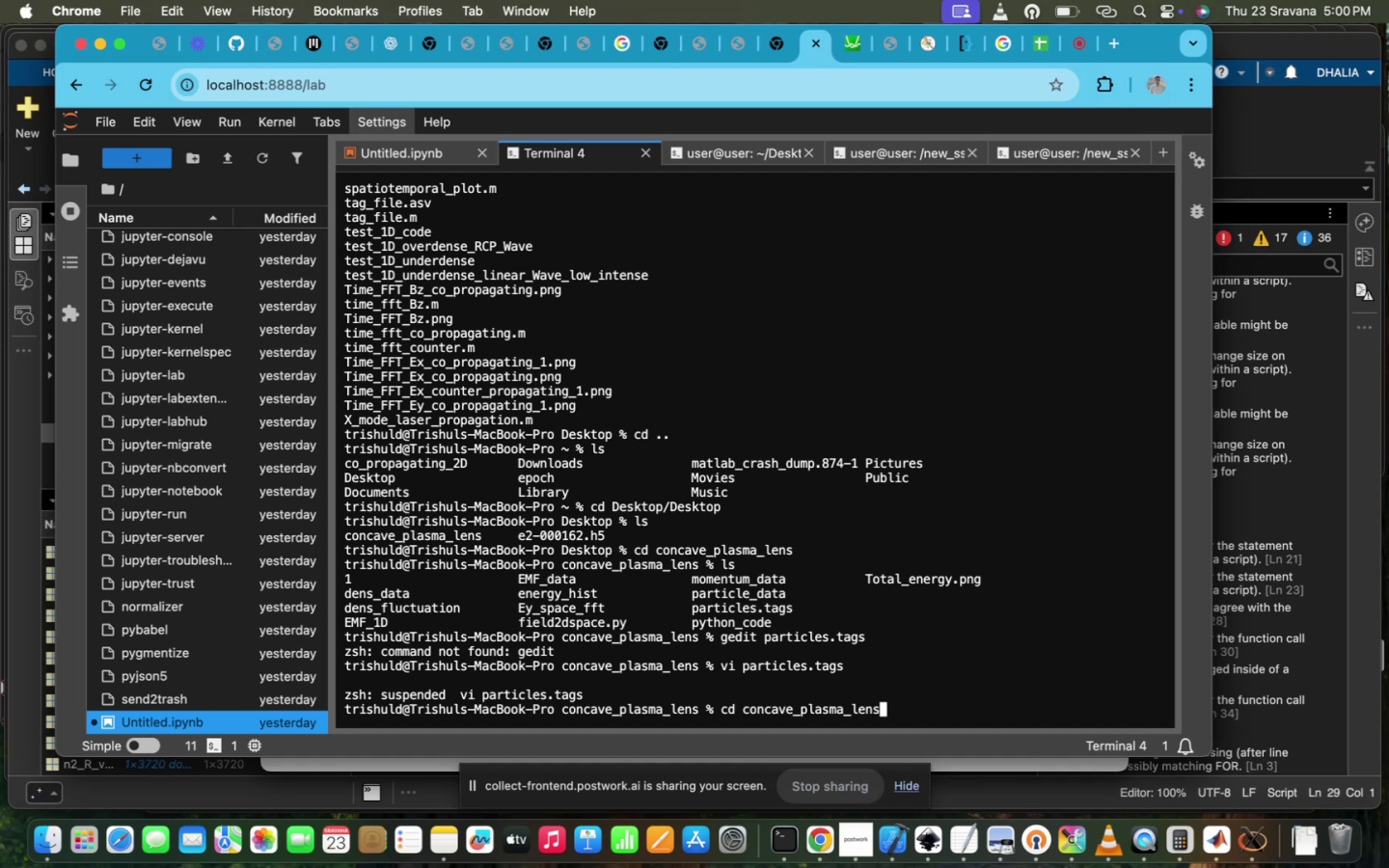 
key(ArrowUp)
 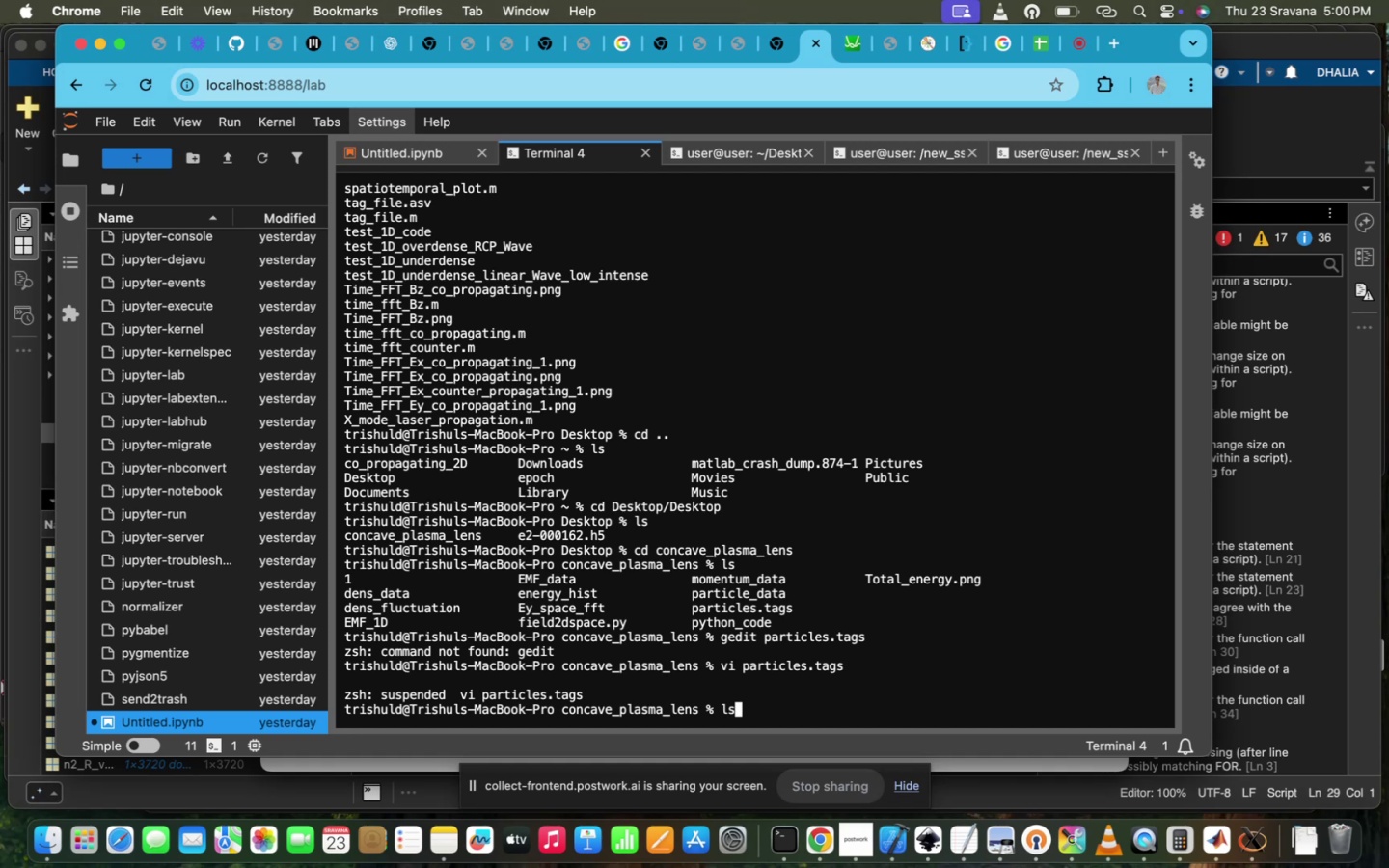 
key(ArrowUp)
 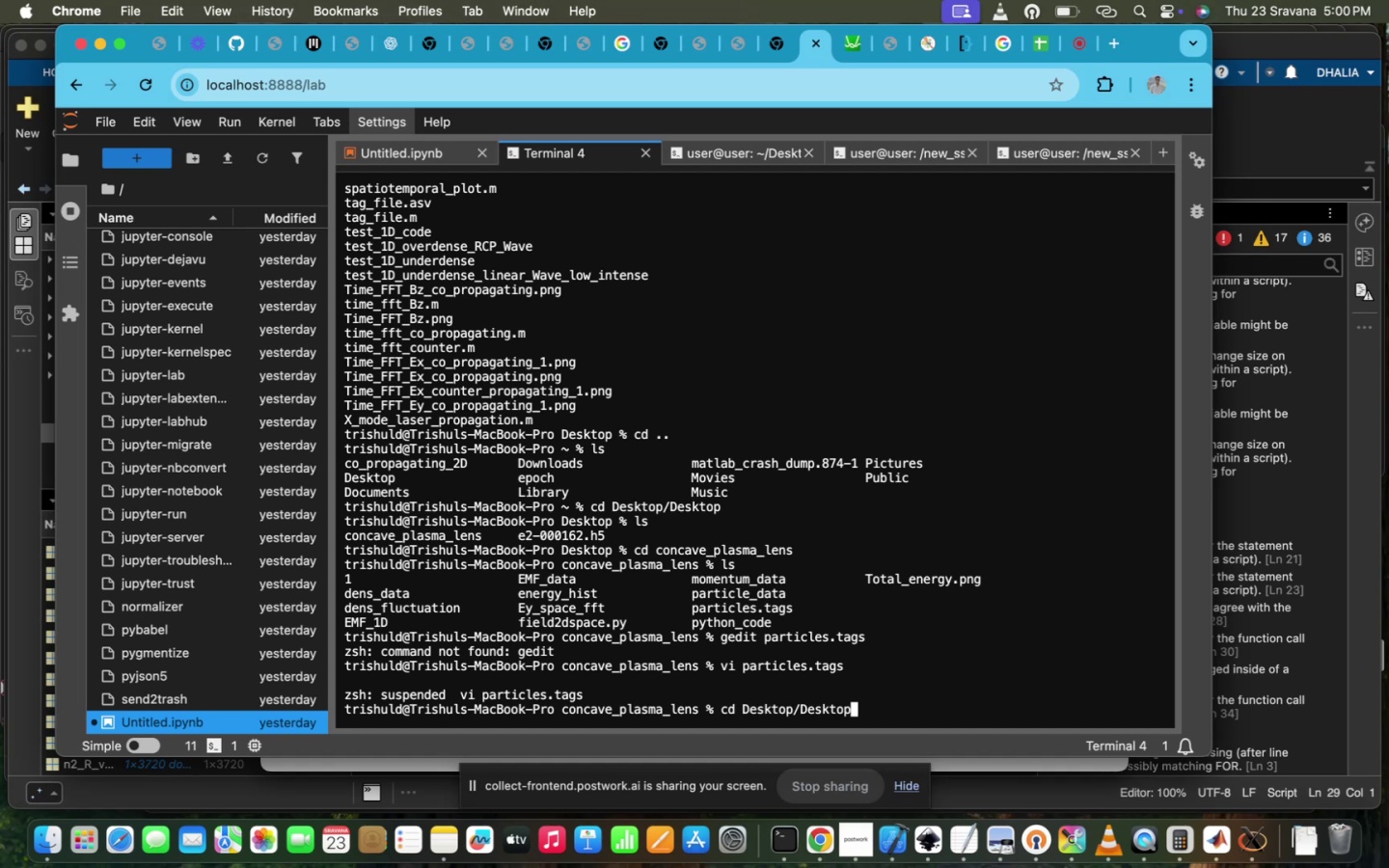 
key(ArrowUp)
 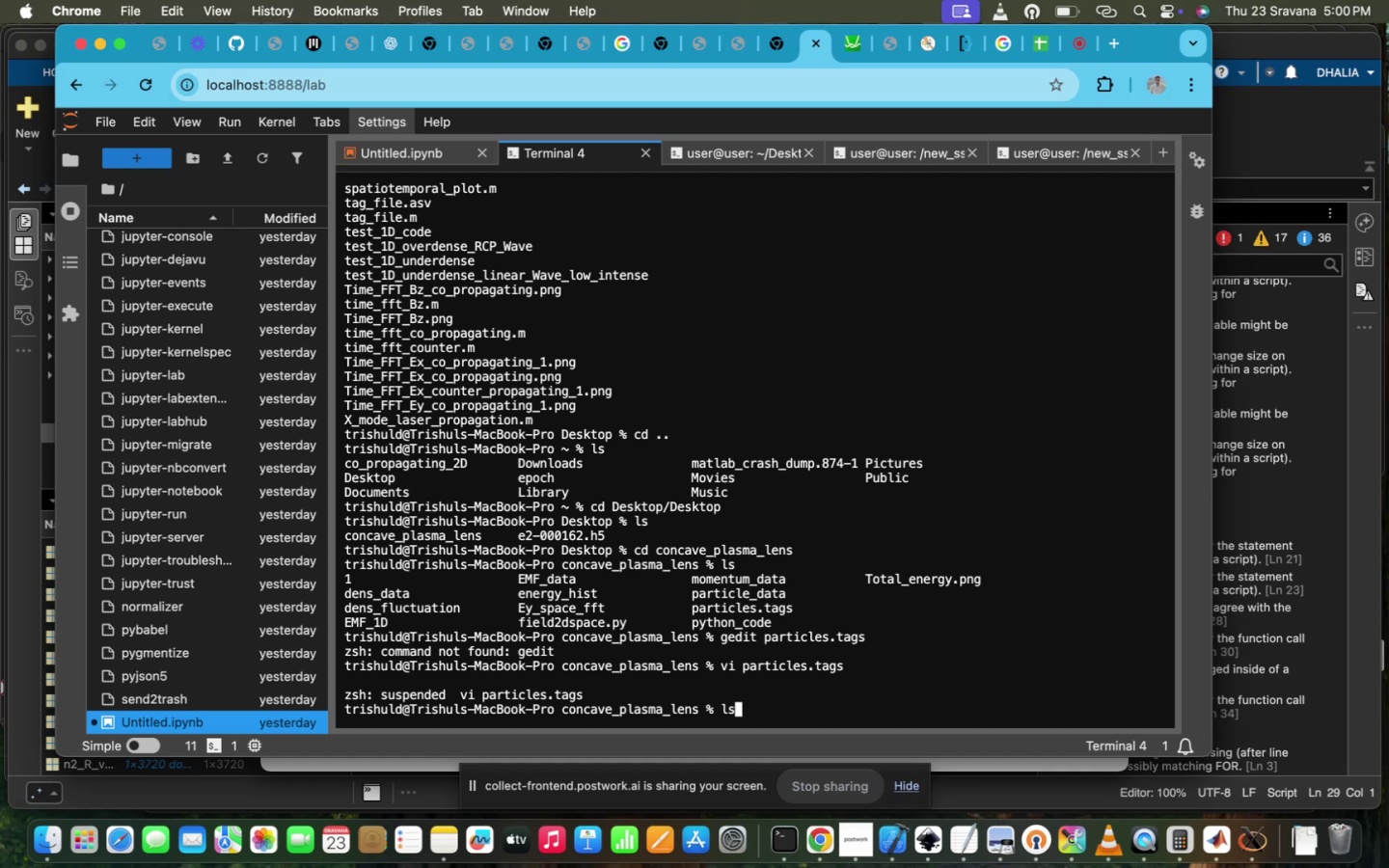 
key(ArrowUp)
 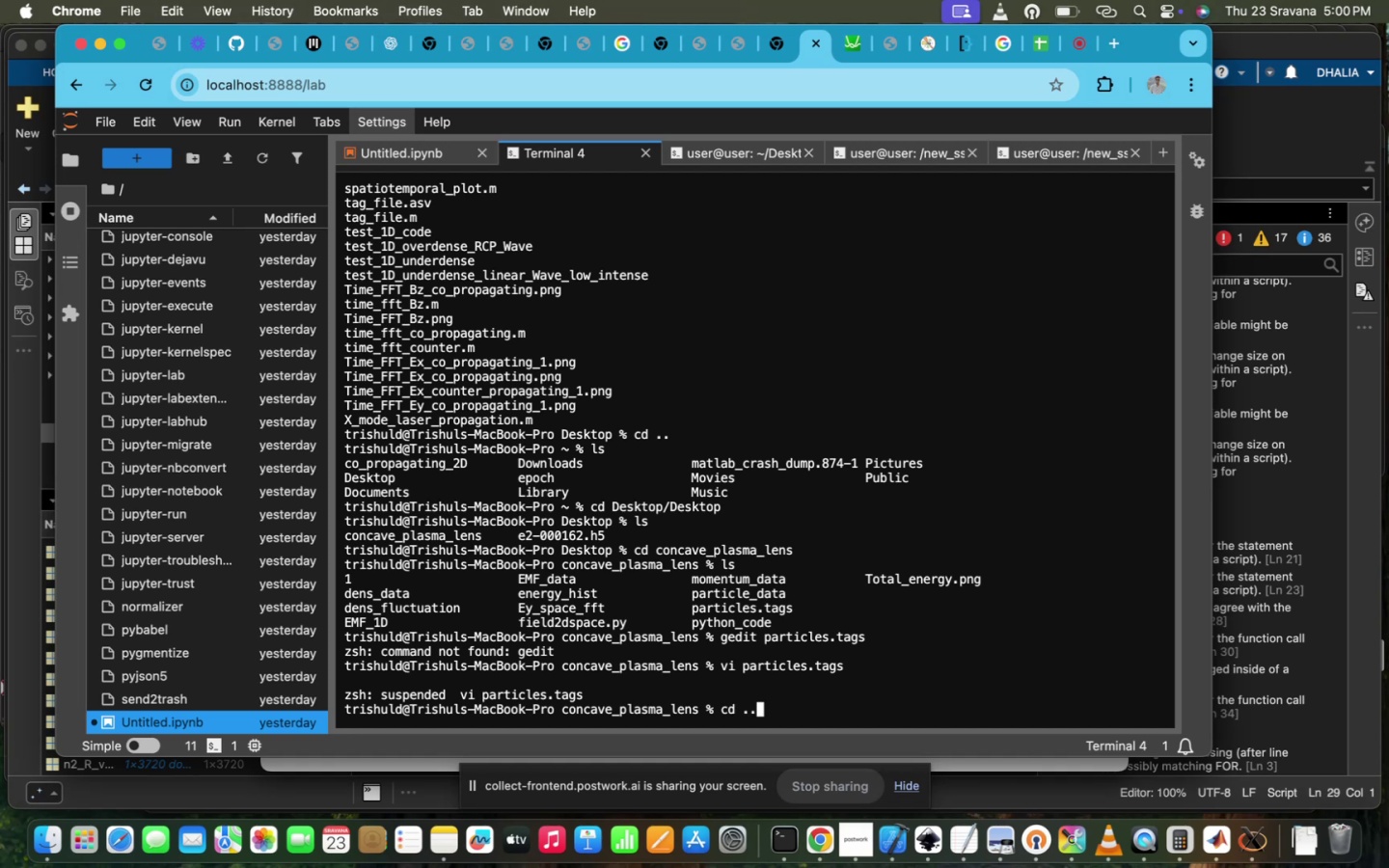 
key(ArrowUp)
 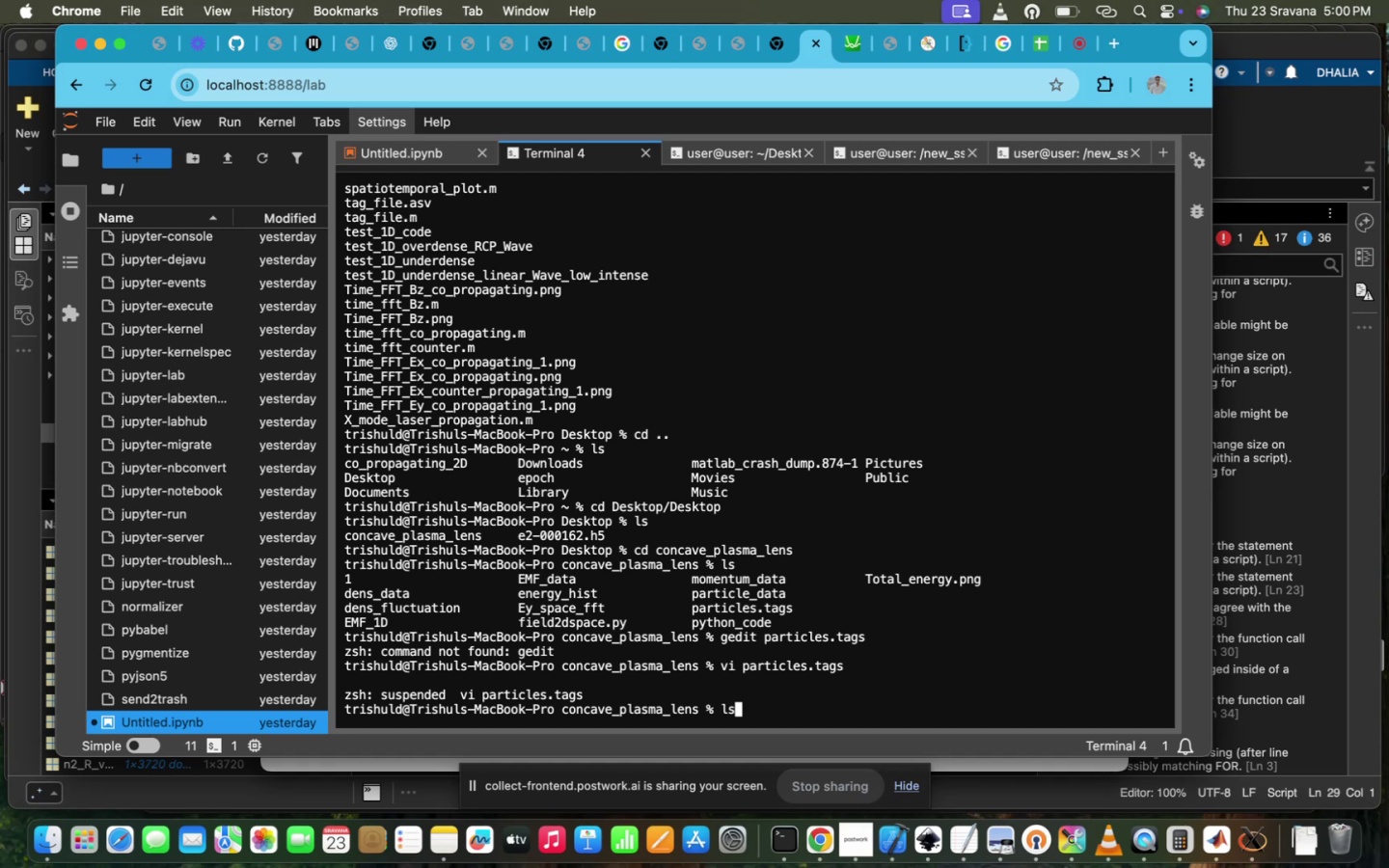 
key(ArrowUp)
 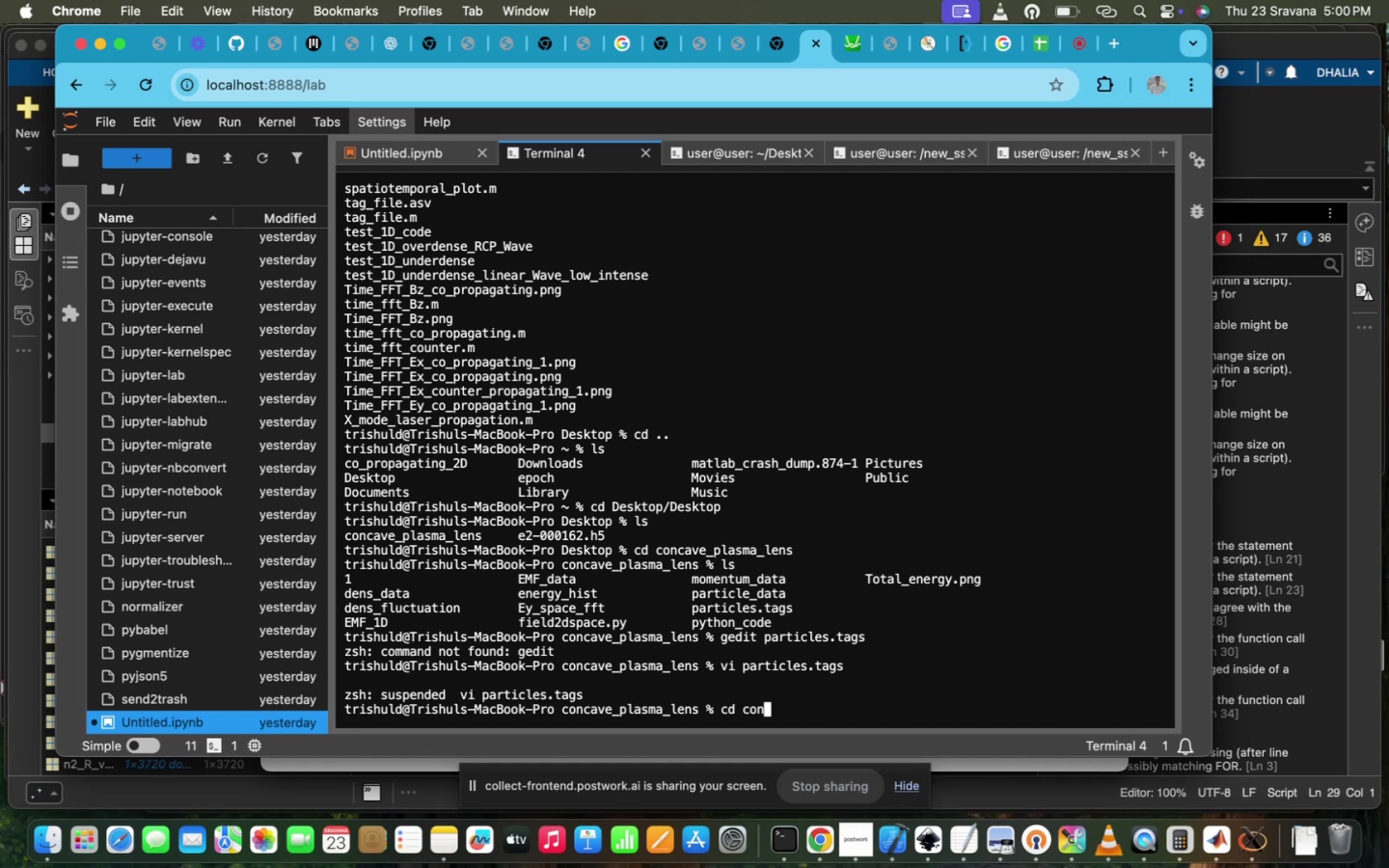 
key(ArrowUp)
 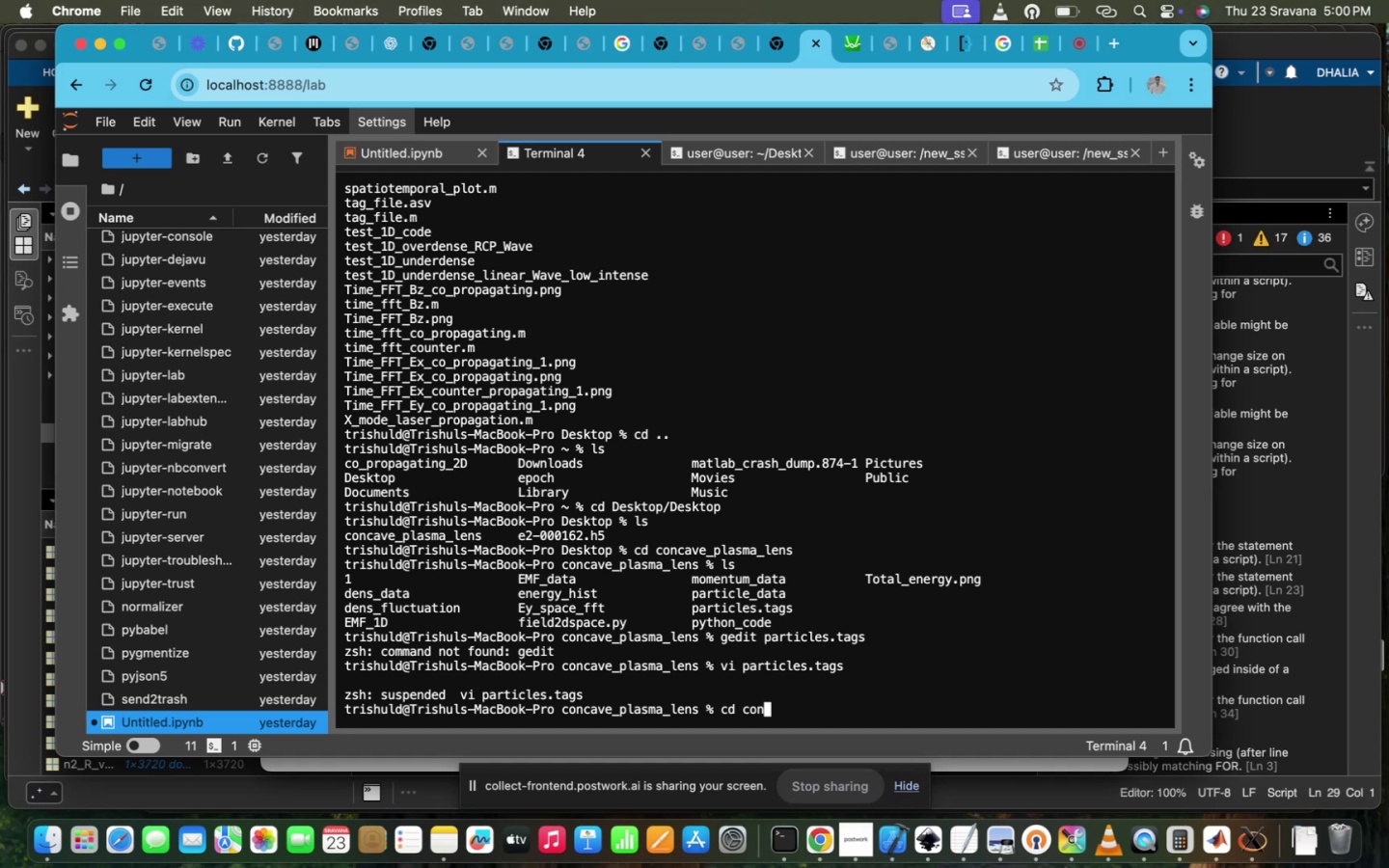 
key(ArrowUp)
 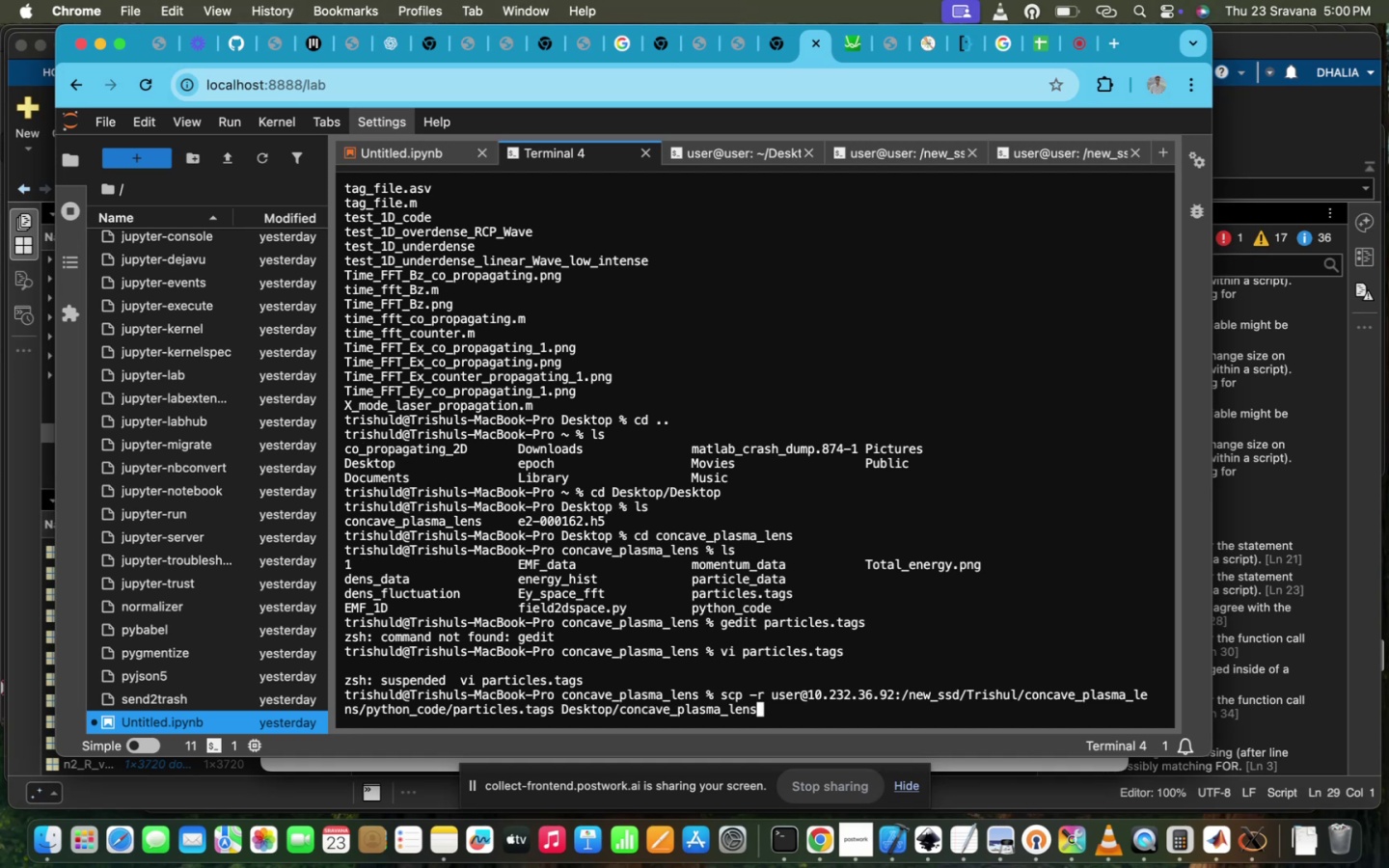 
hold_key(key=ArrowLeft, duration=1.58)
 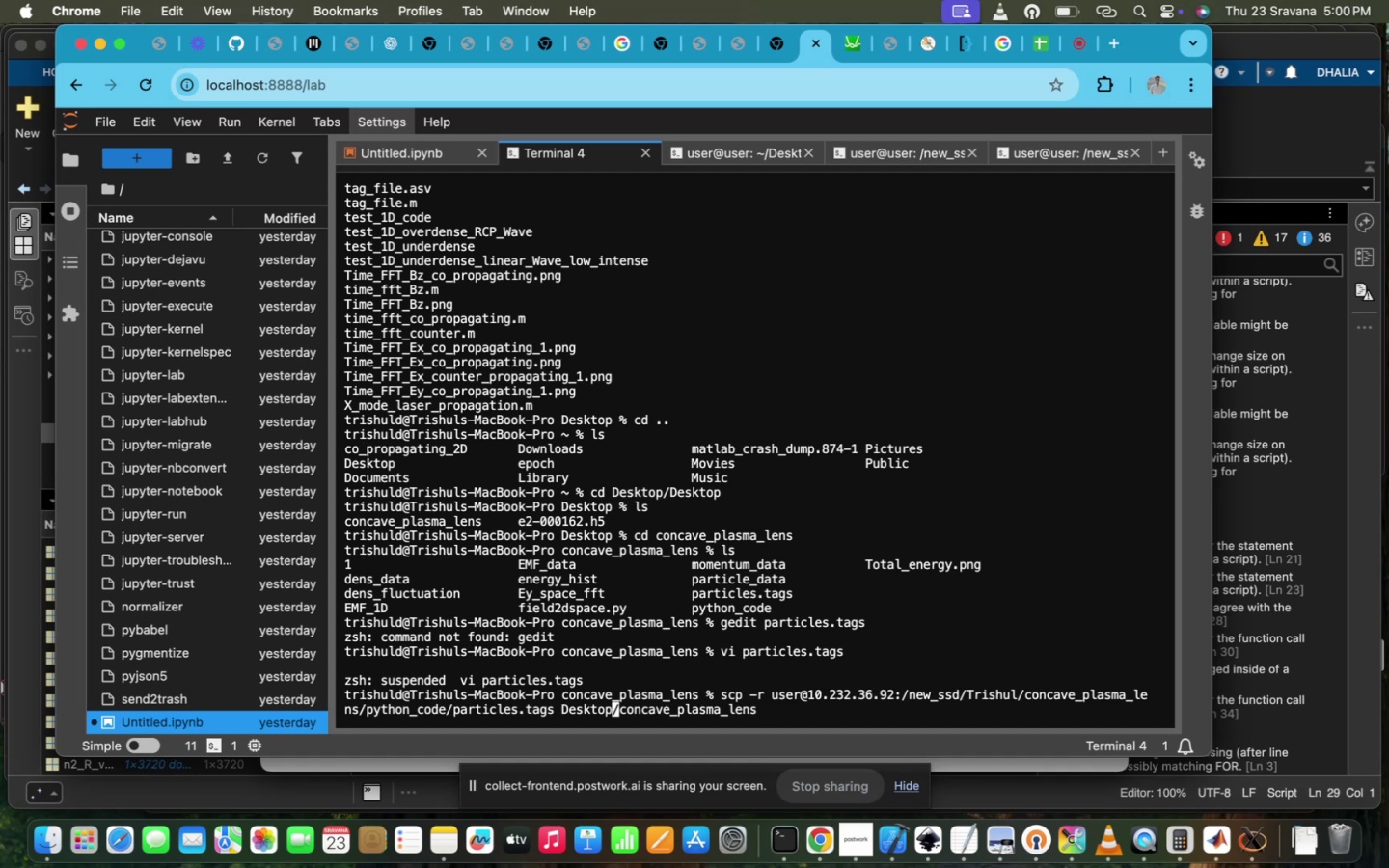 
hold_key(key=ArrowLeft, duration=1.12)
 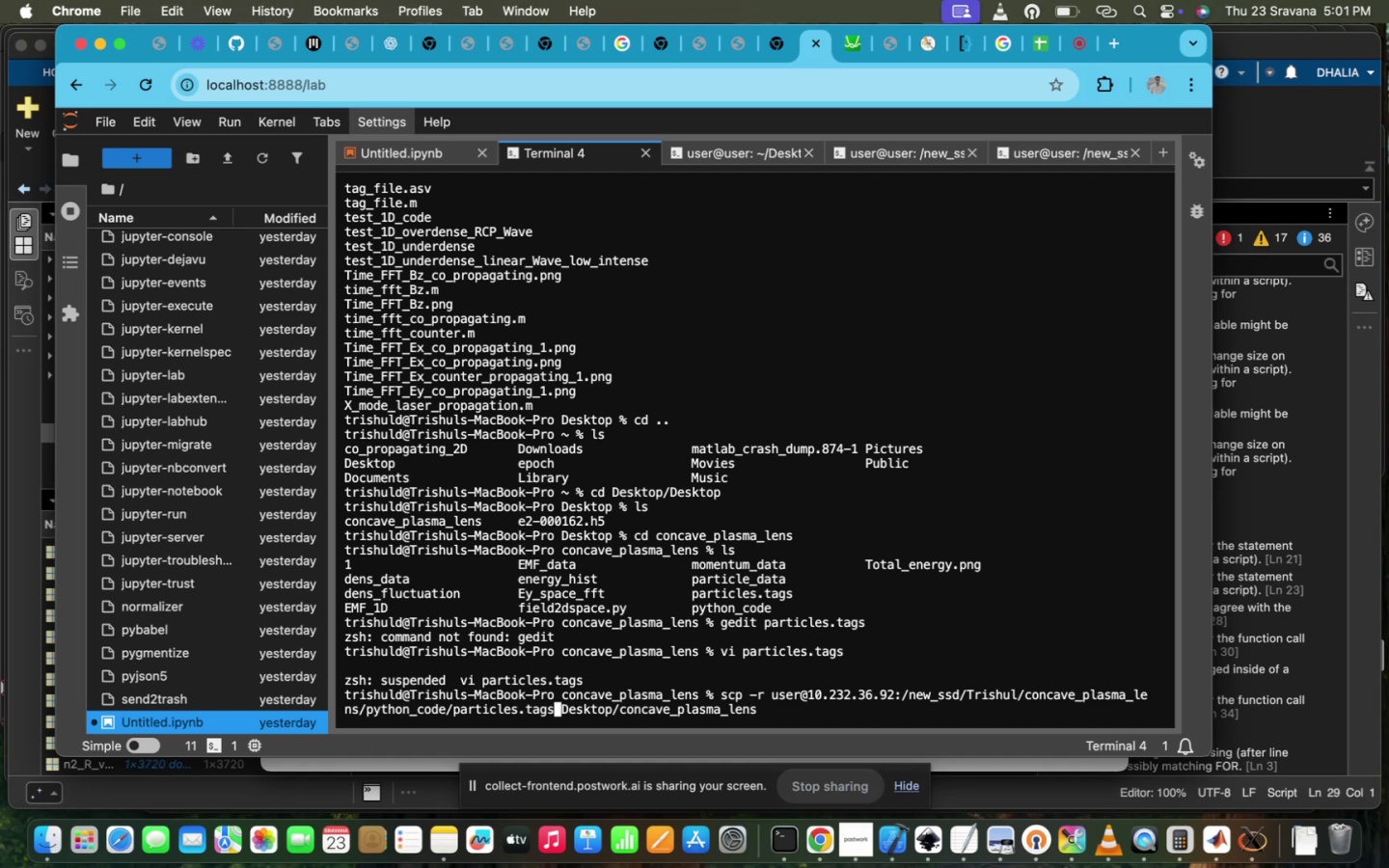 
key(Backspace)
key(Backspace)
key(Backspace)
key(Backspace)
key(Backspace)
key(Backspace)
type(_trajectory)
 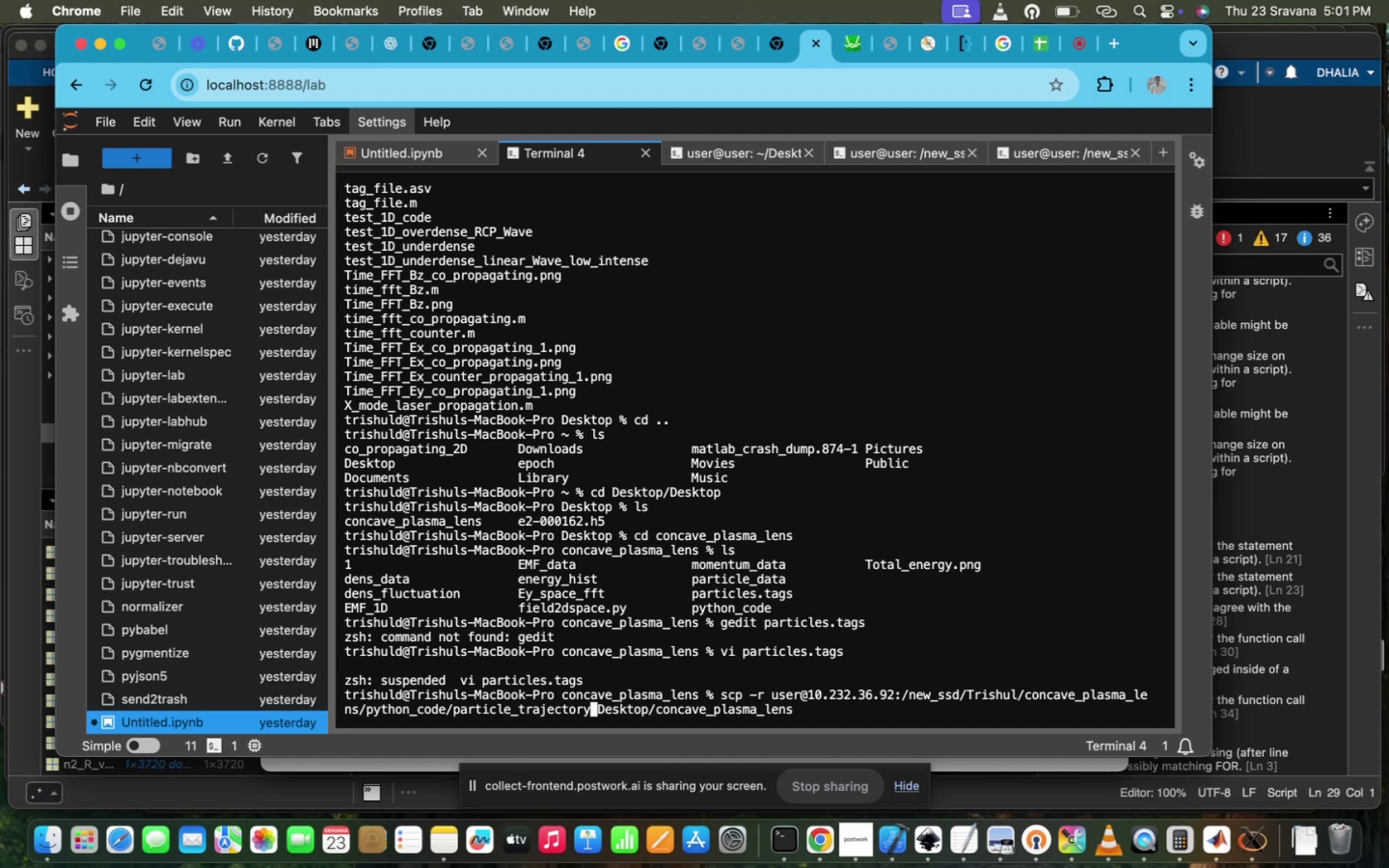 
key(Enter)
 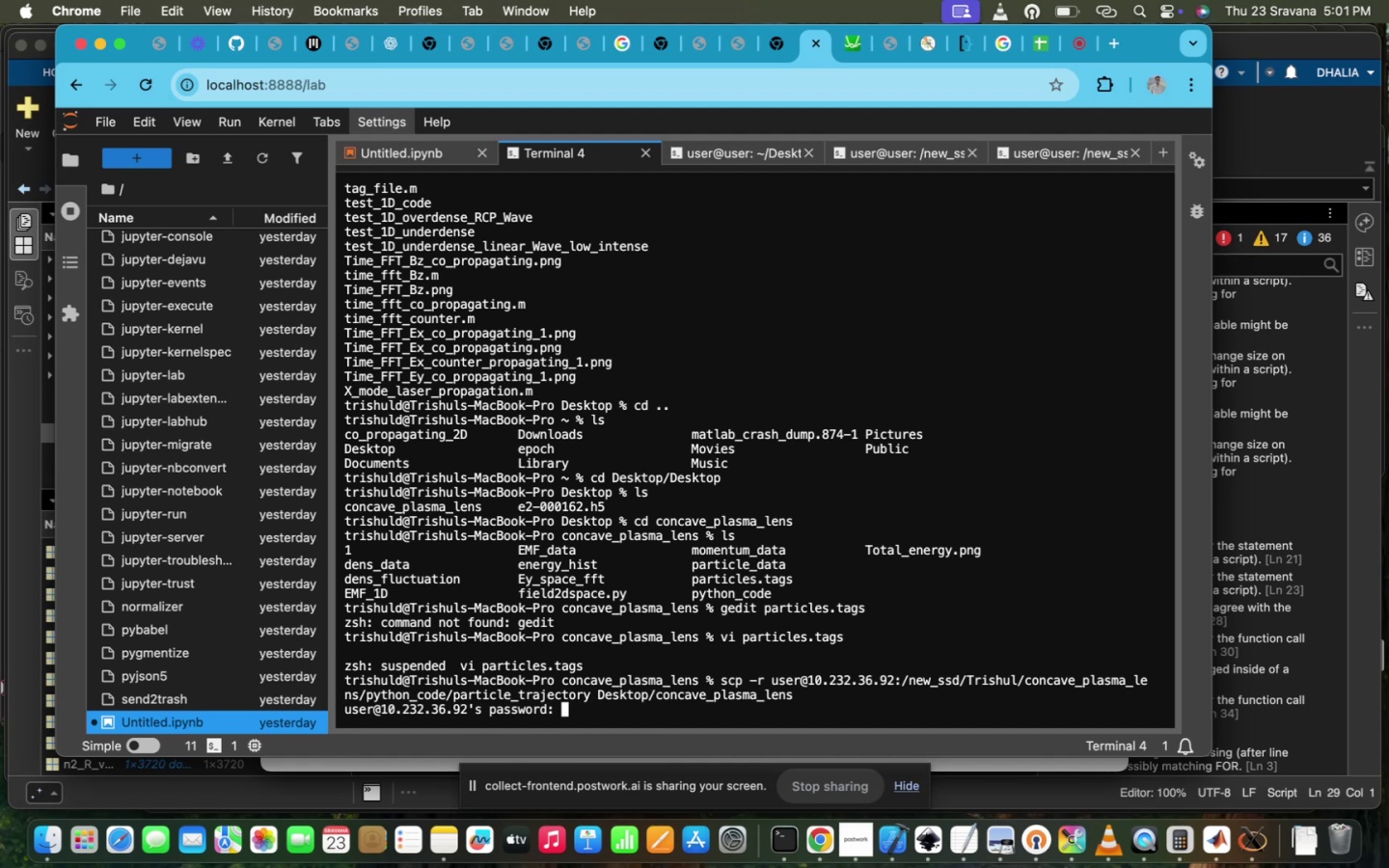 
type(ppl@iitd)
 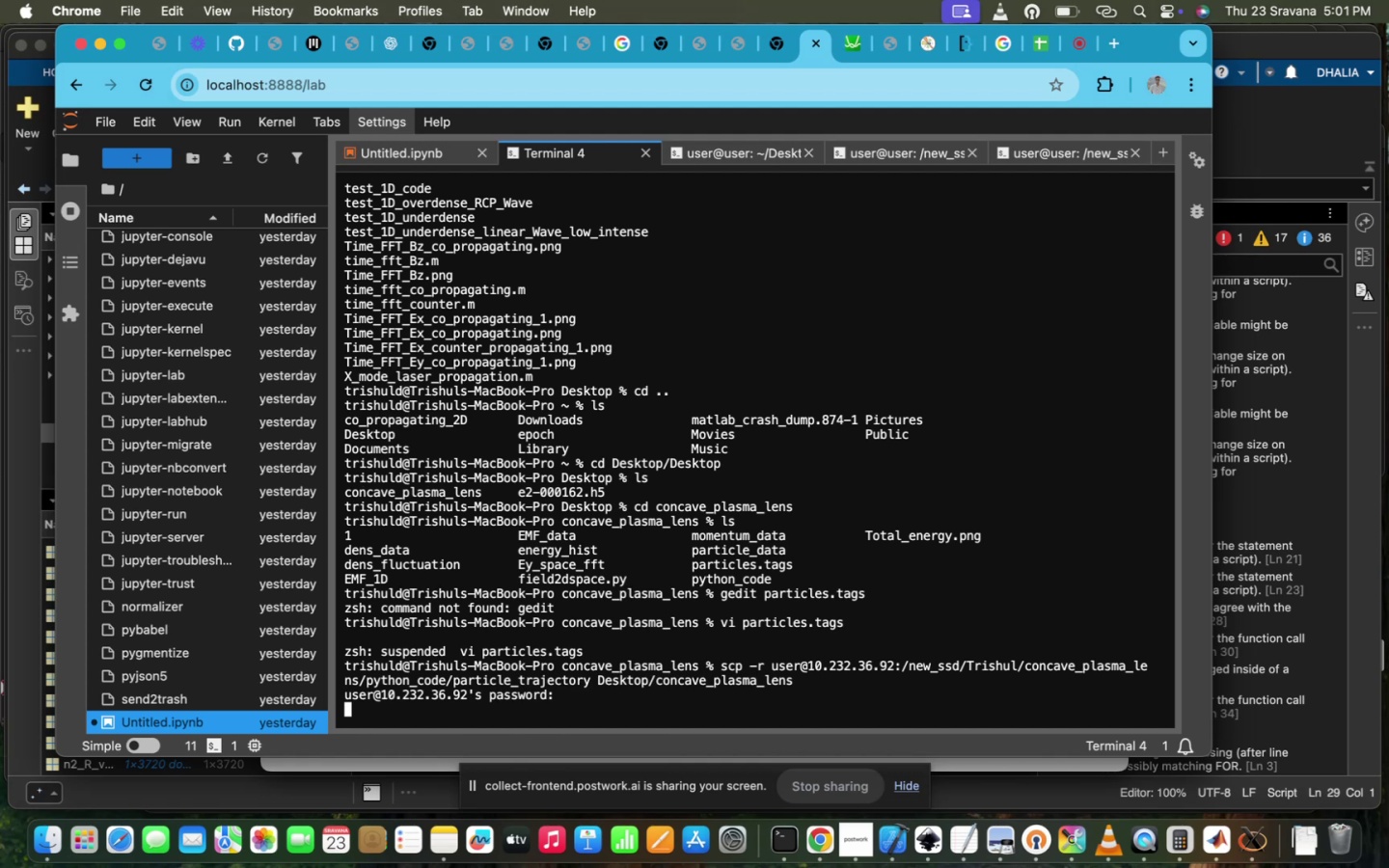 
 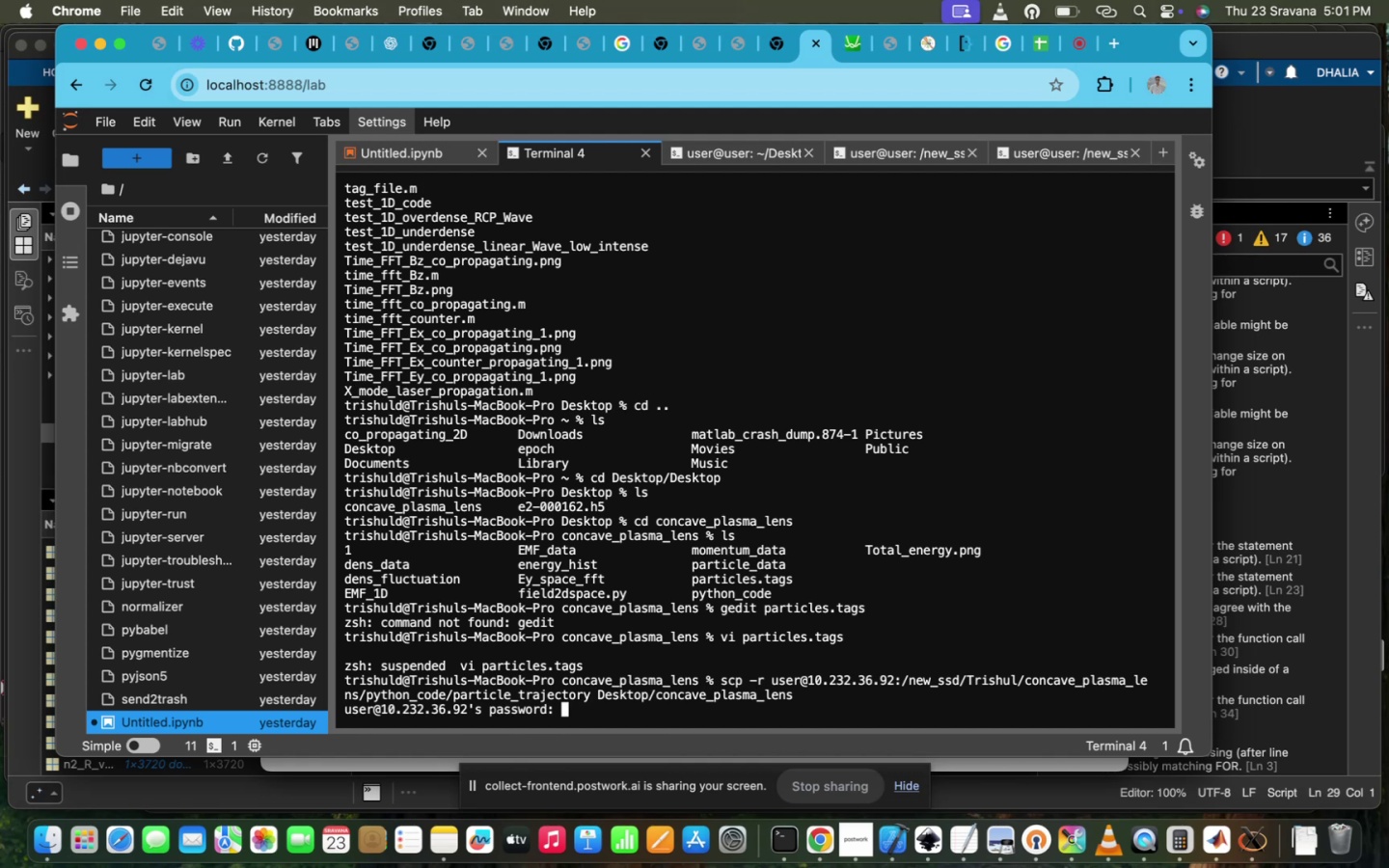 
key(Enter)
 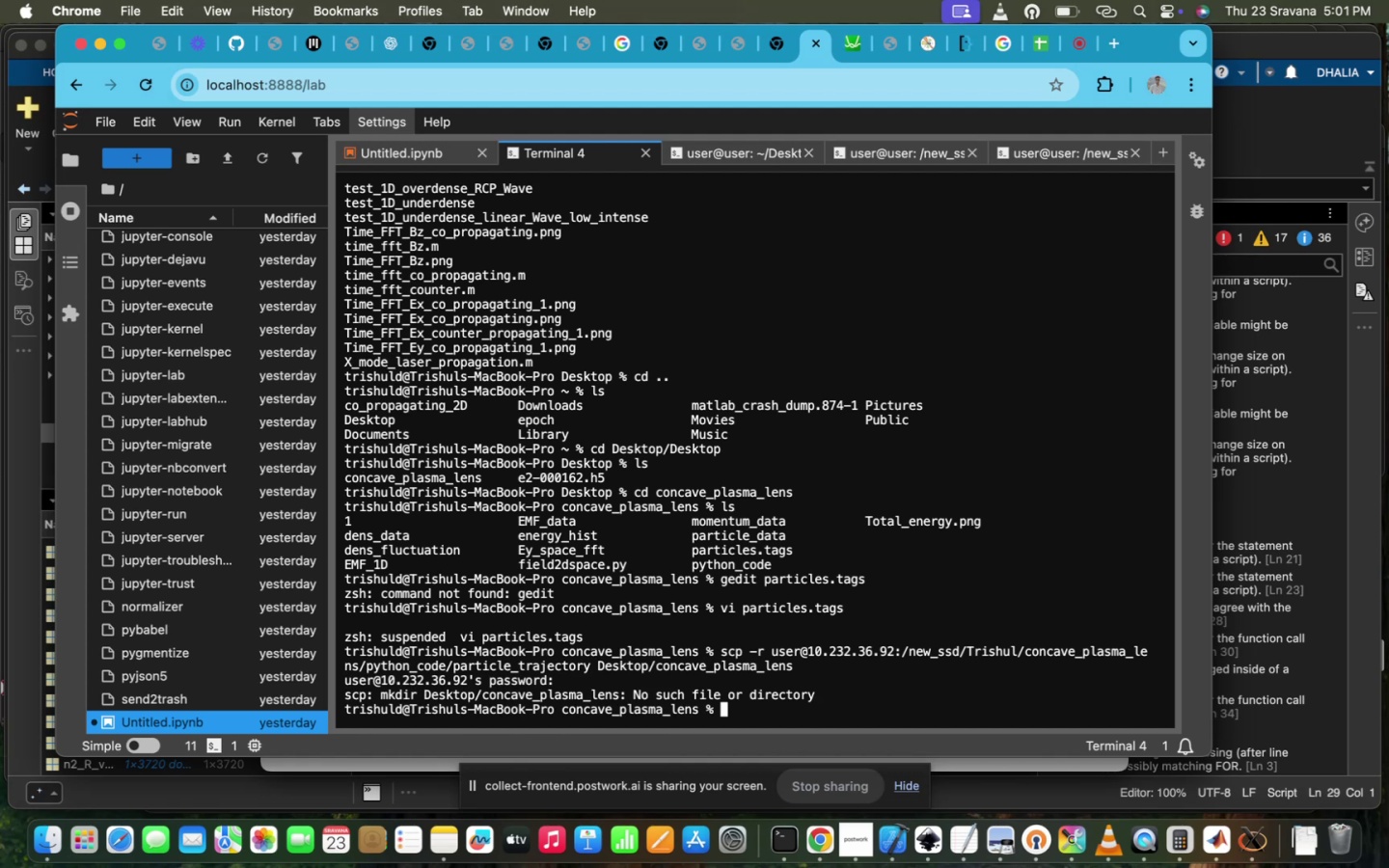 
key(ArrowUp)
 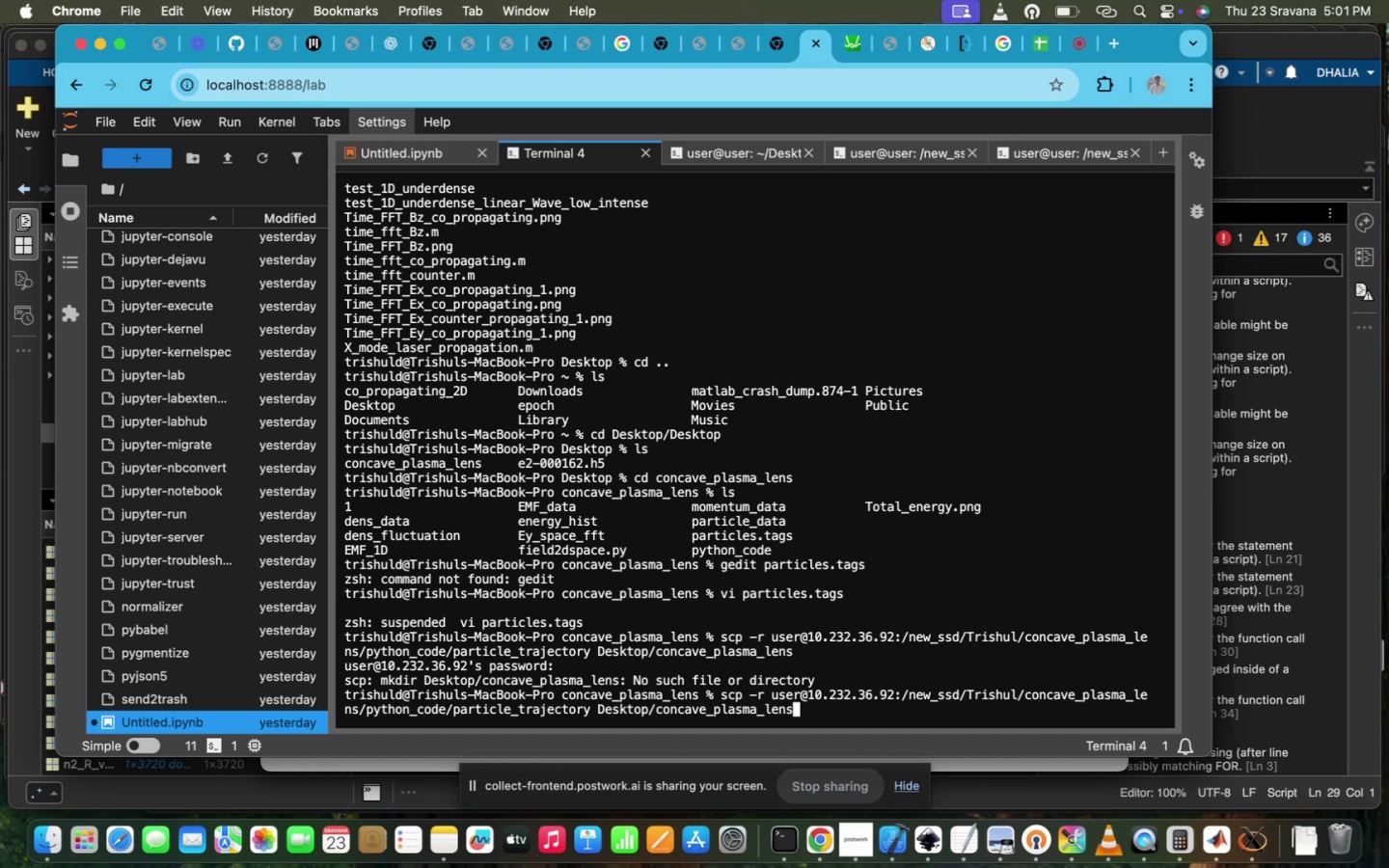 
hold_key(key=ArrowLeft, duration=0.47)
 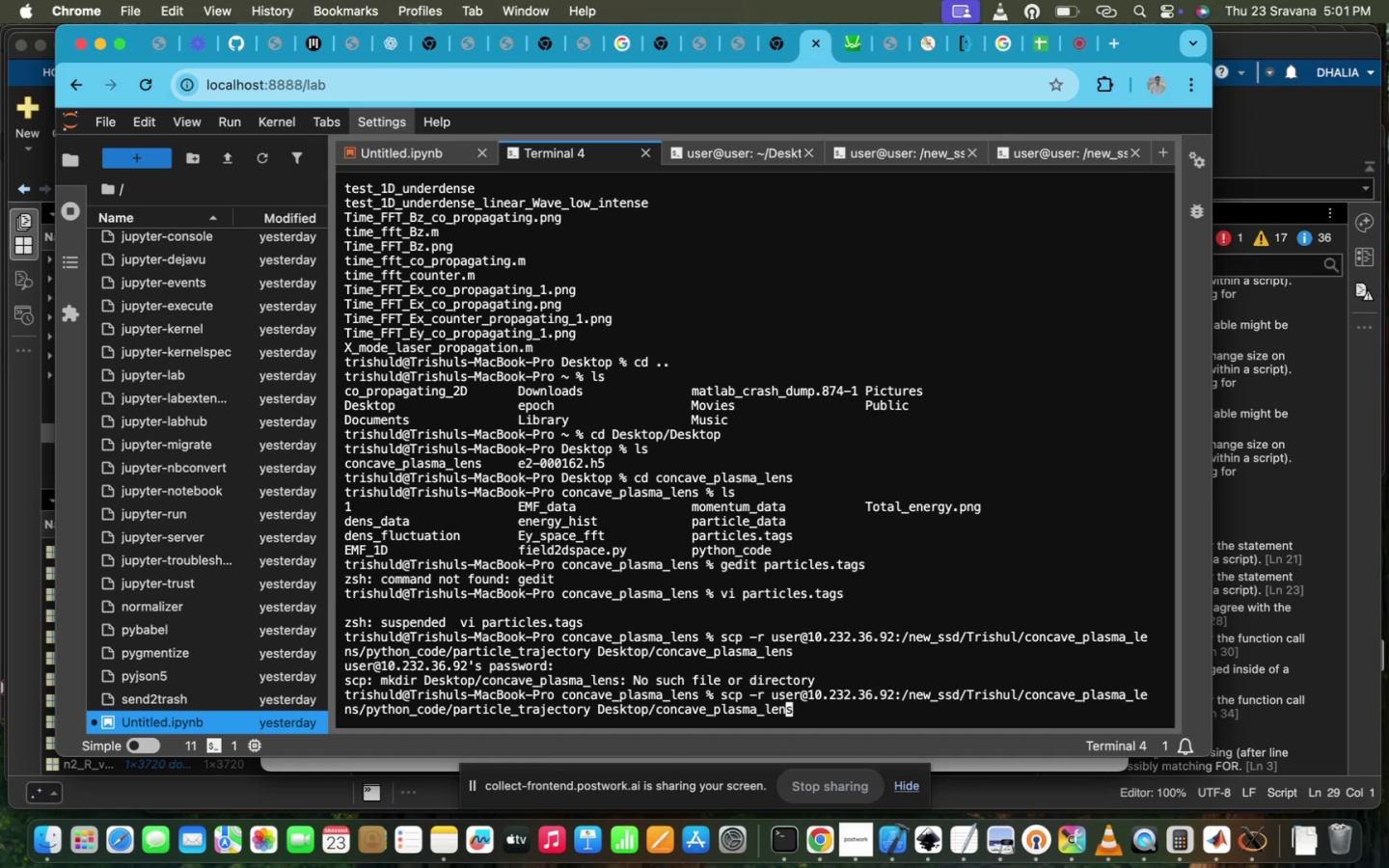 
hold_key(key=ArrowRight, duration=0.32)
 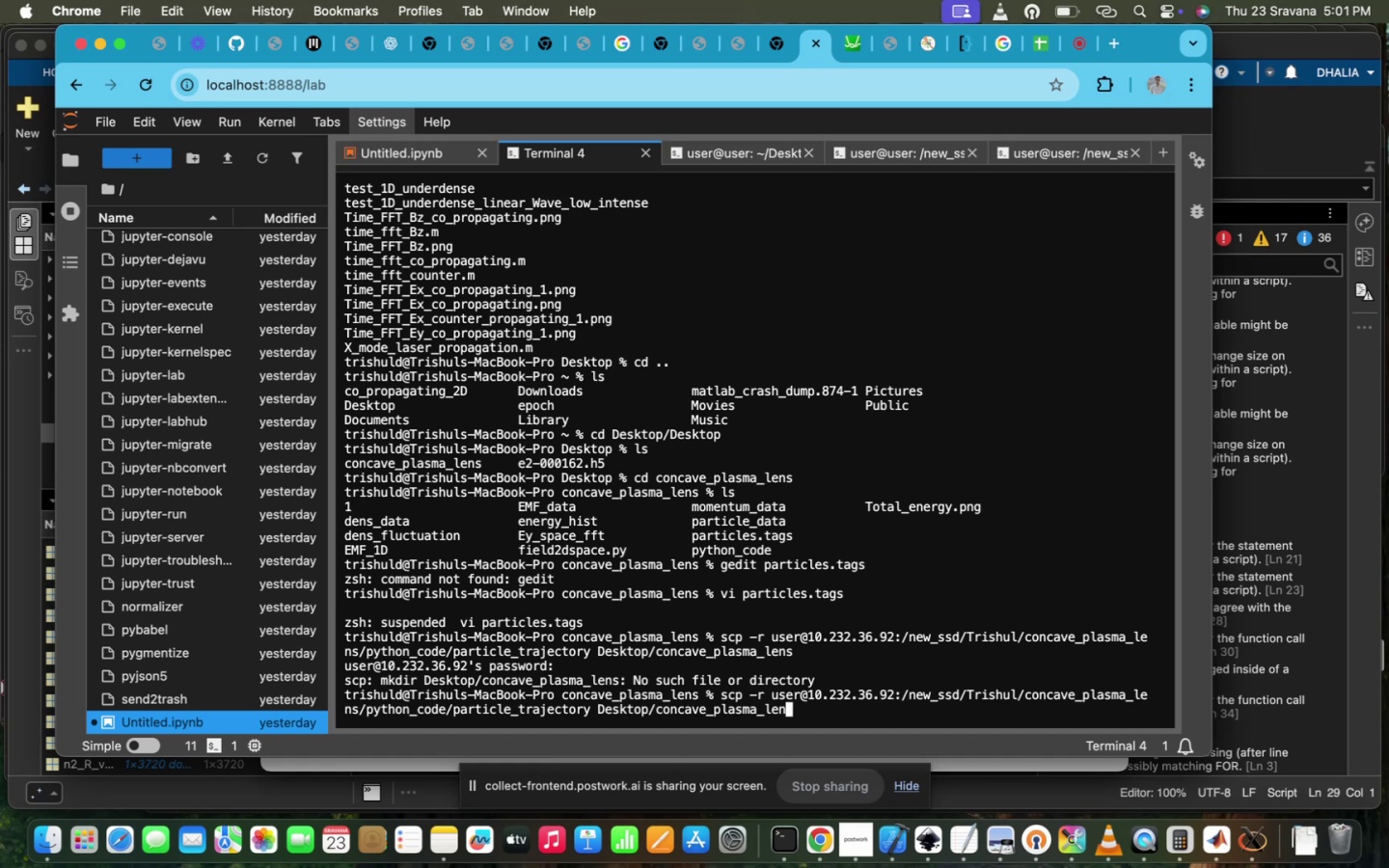 
hold_key(key=Backspace, duration=1.51)
 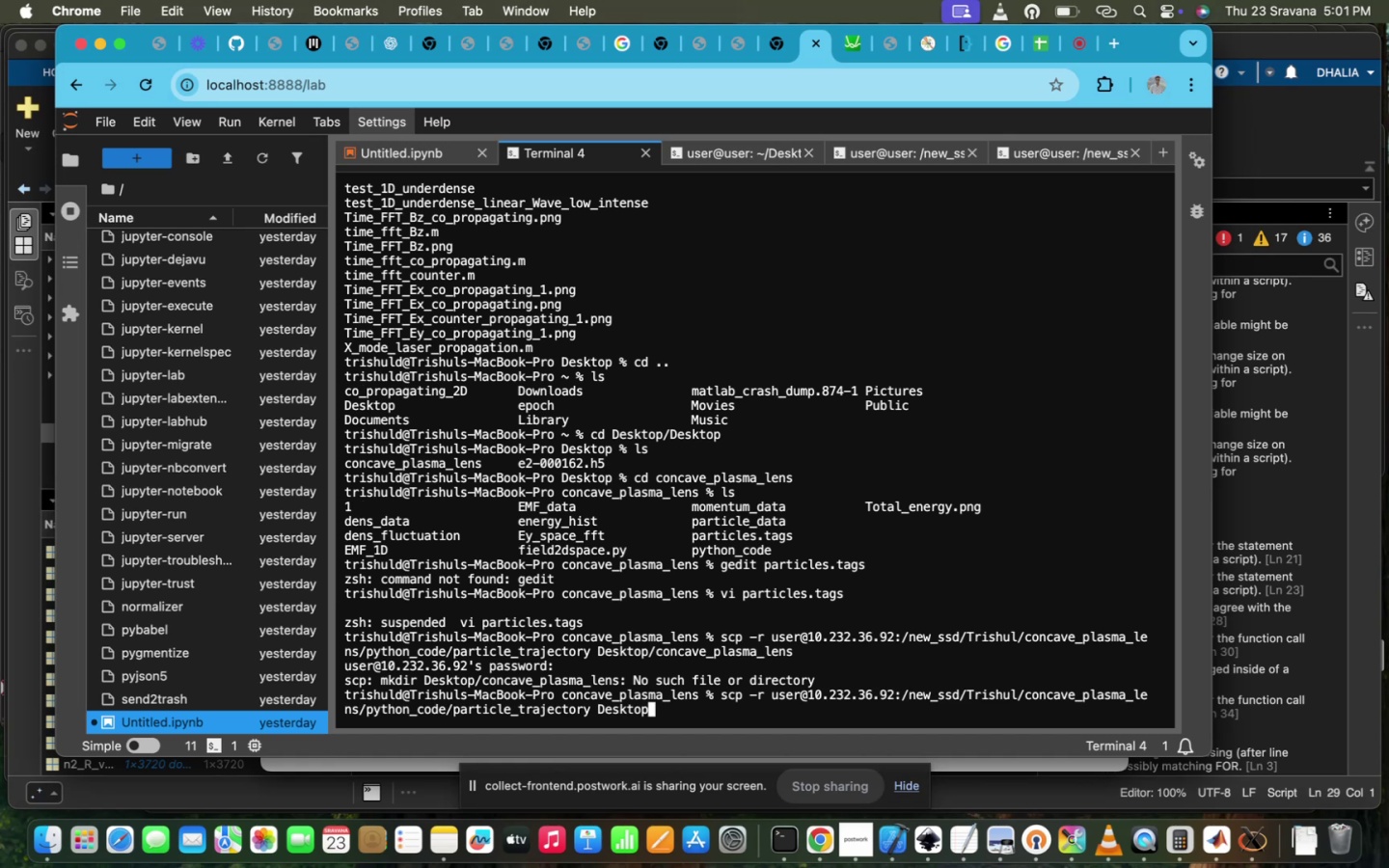 
hold_key(key=Backspace, duration=0.92)
 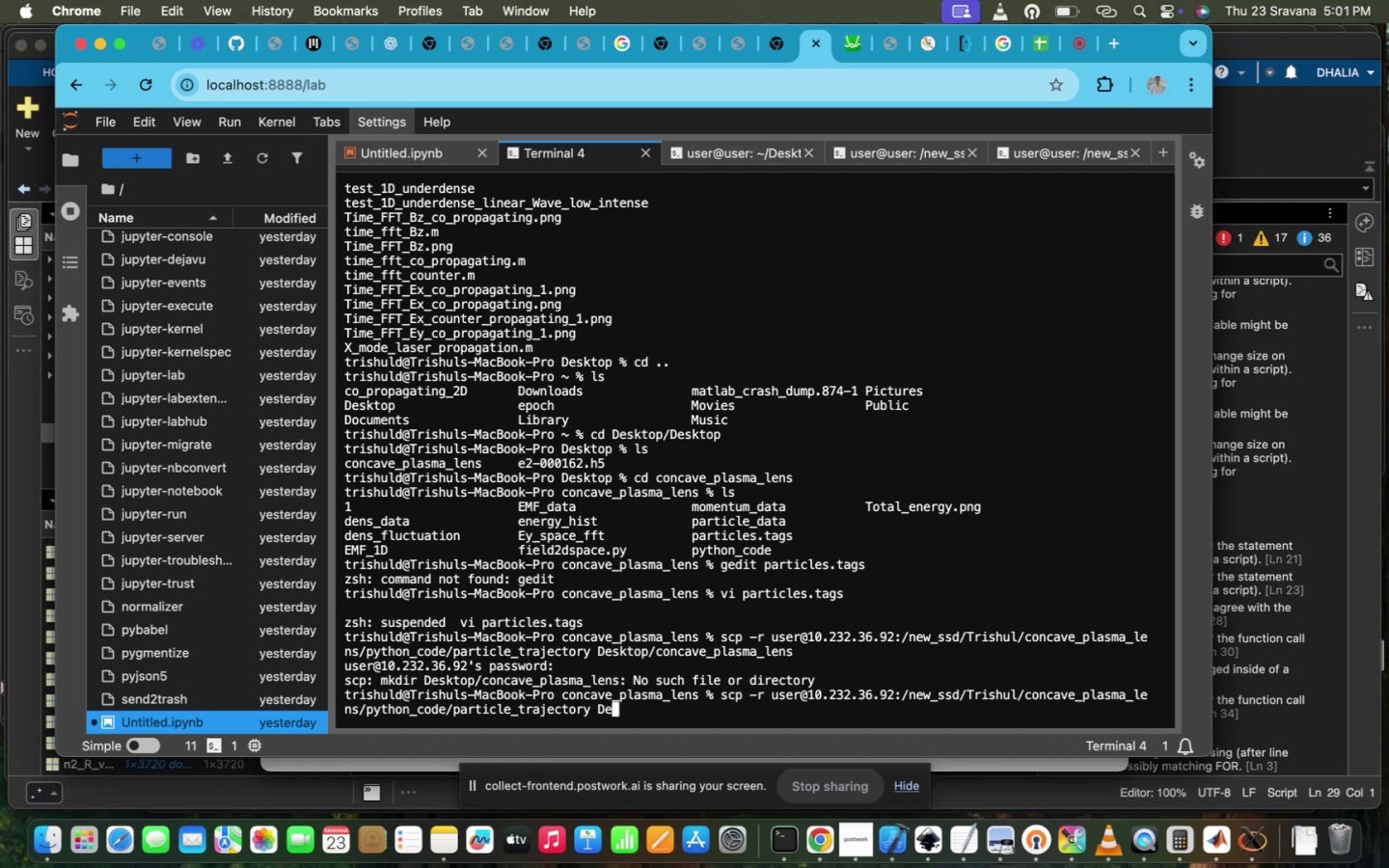 
key(Backspace)
 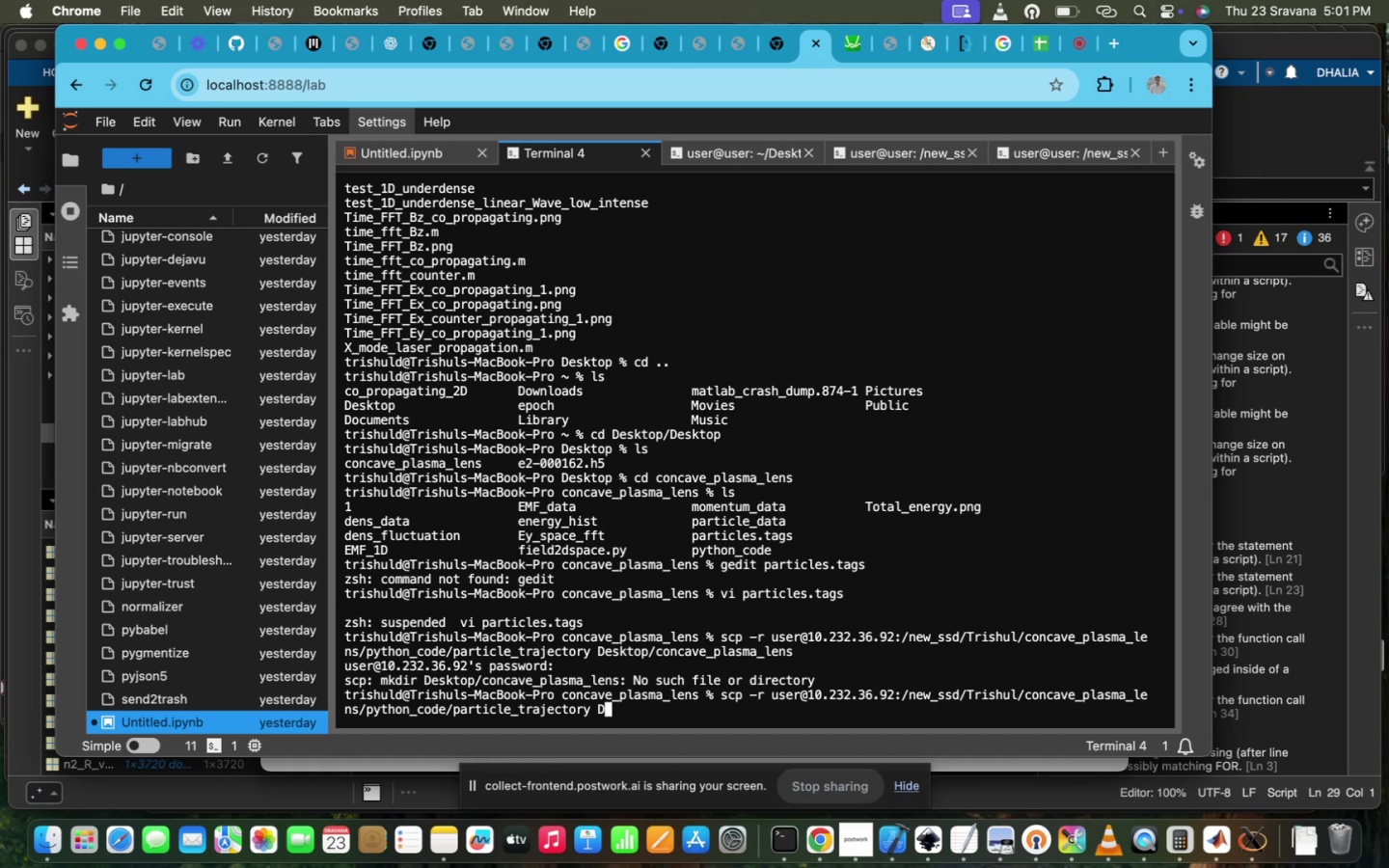 
key(Backspace)
 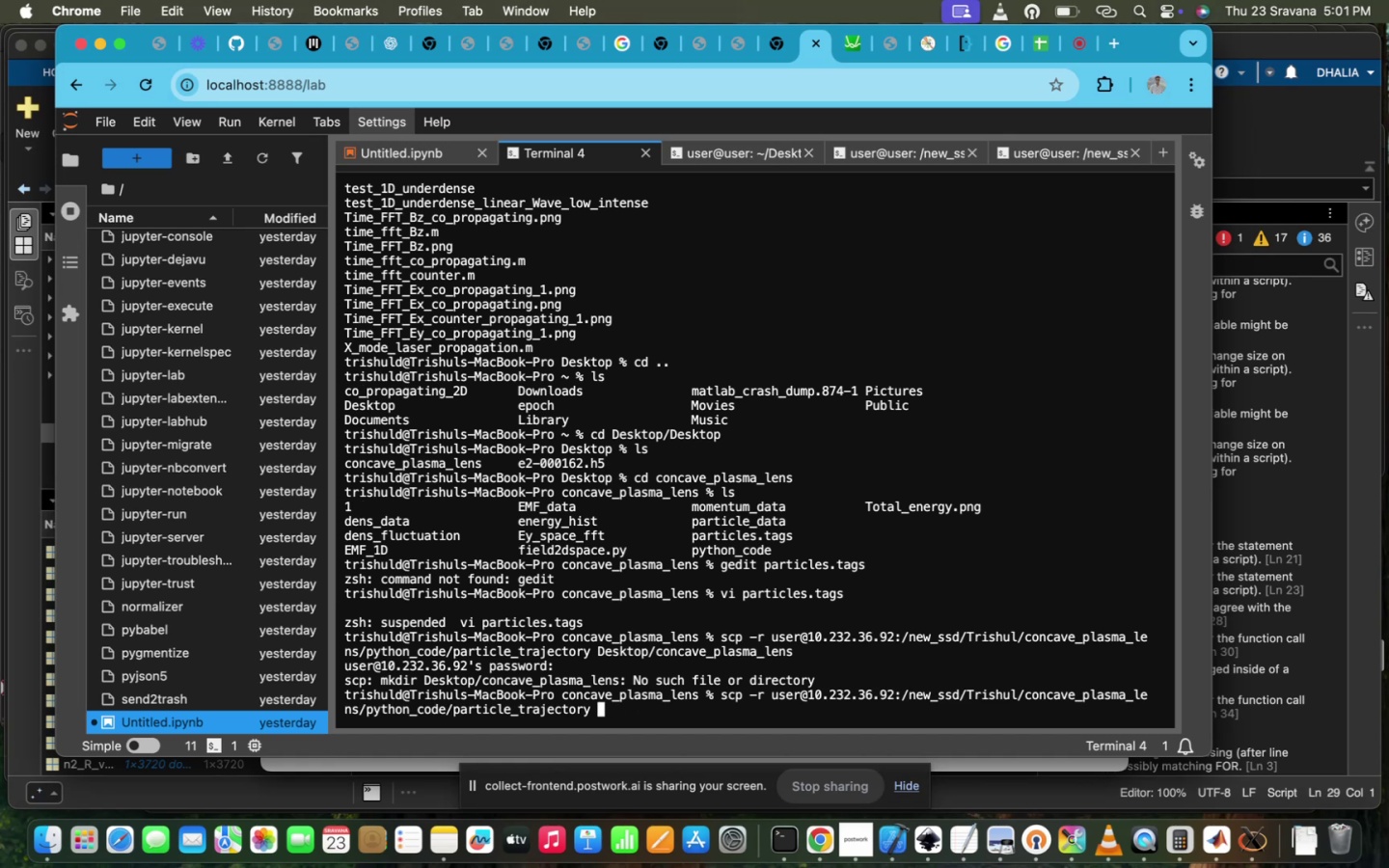 
key(Period)
 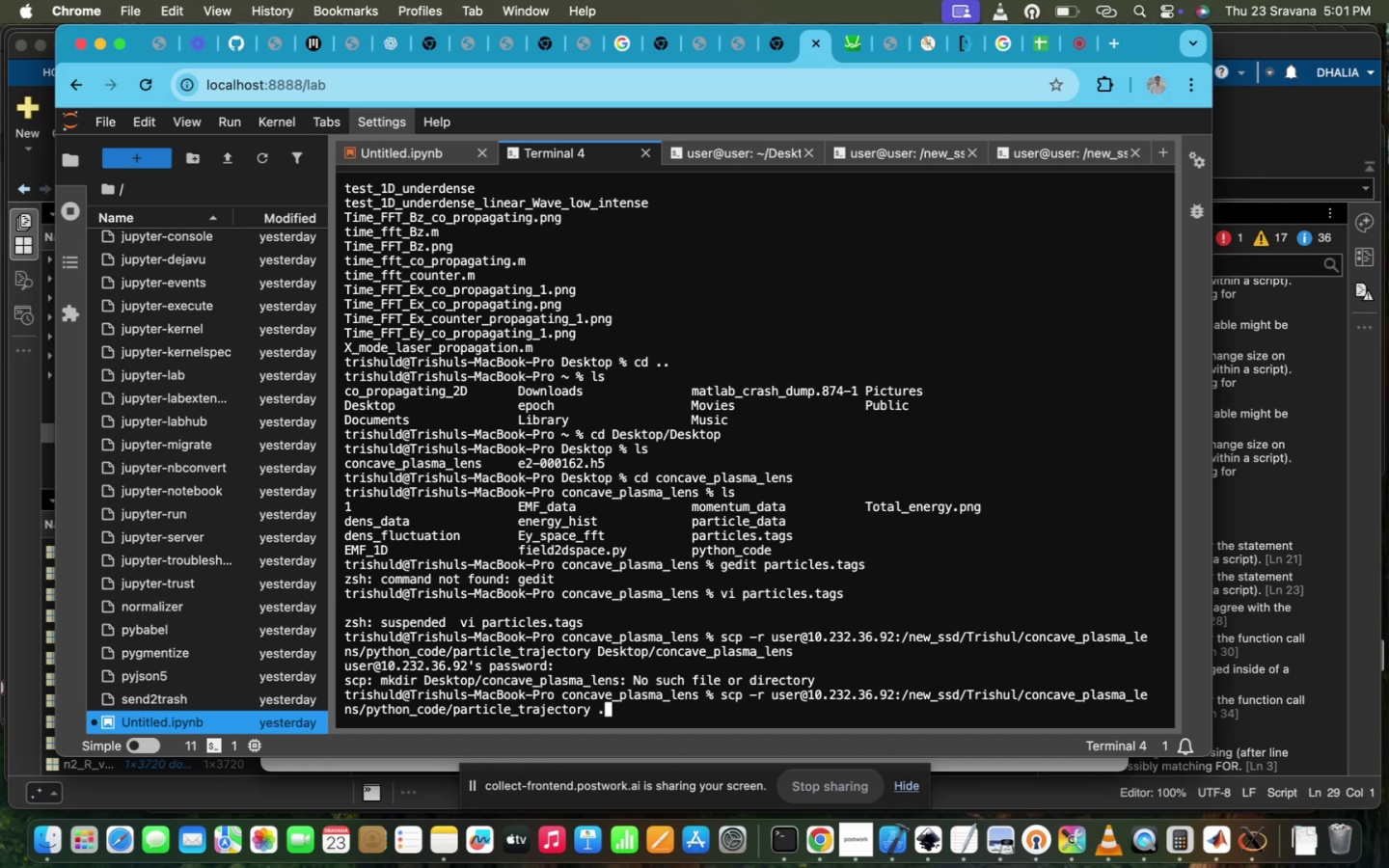 
key(Enter)
 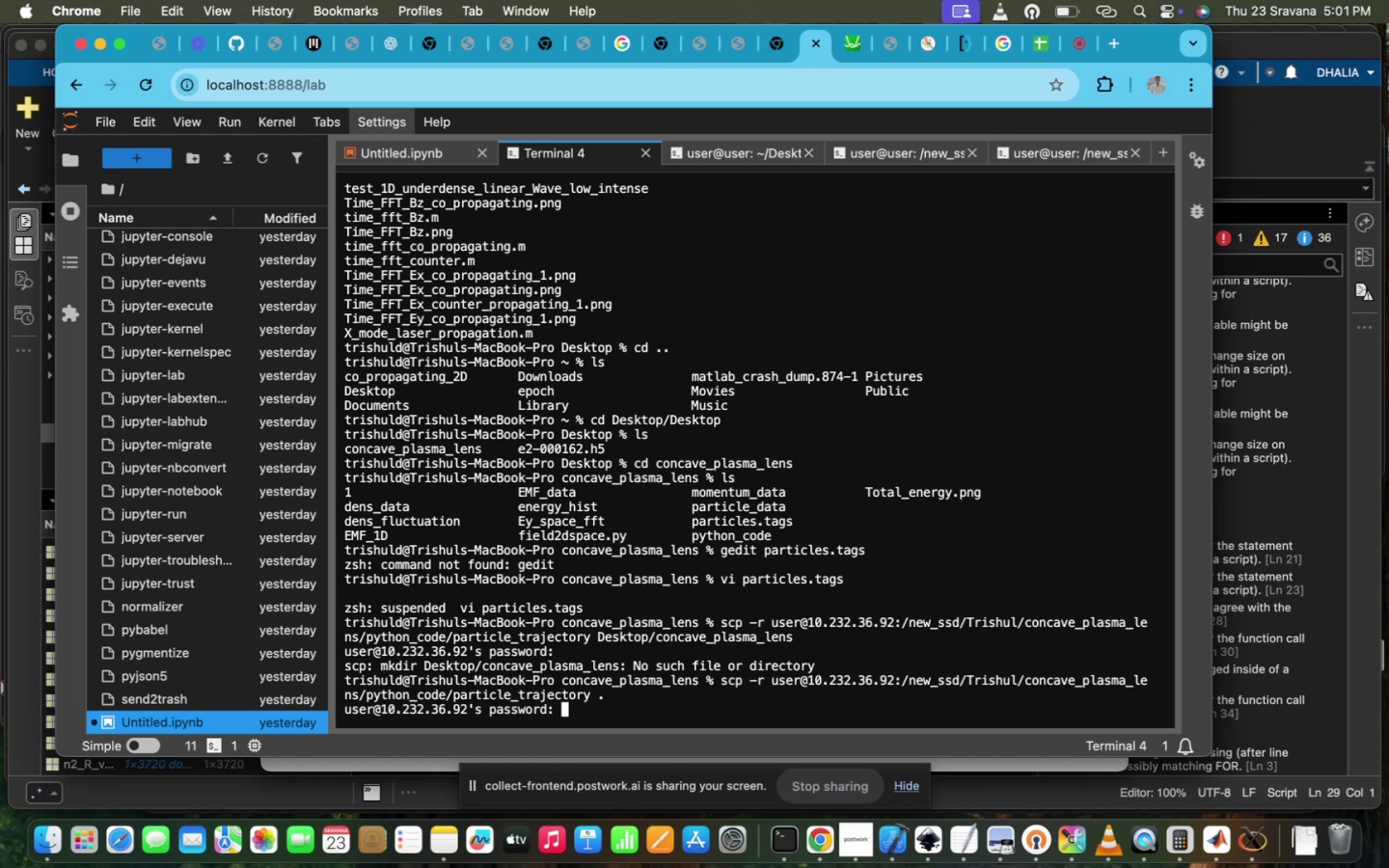 
type(ppl@iitd)
 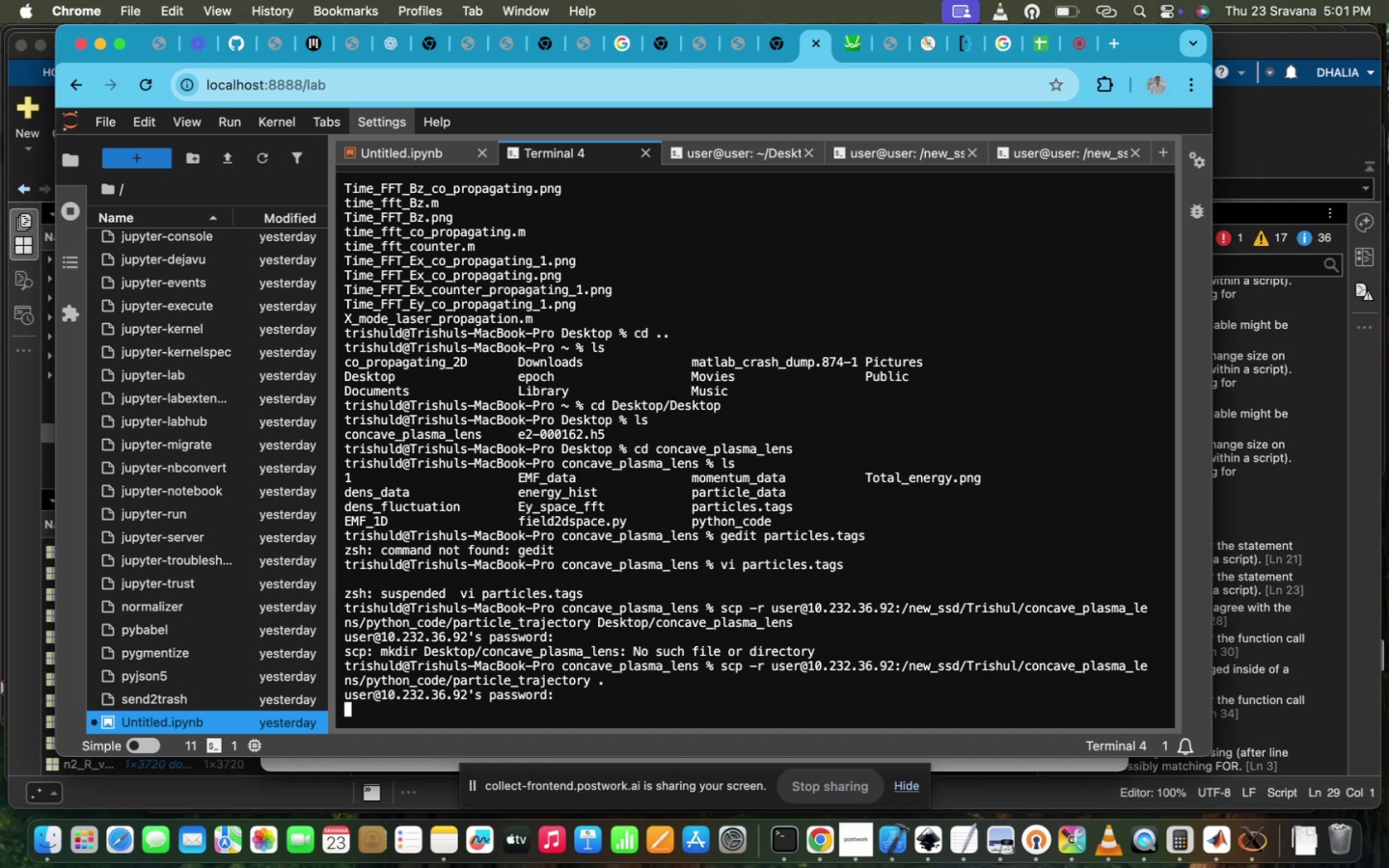 
 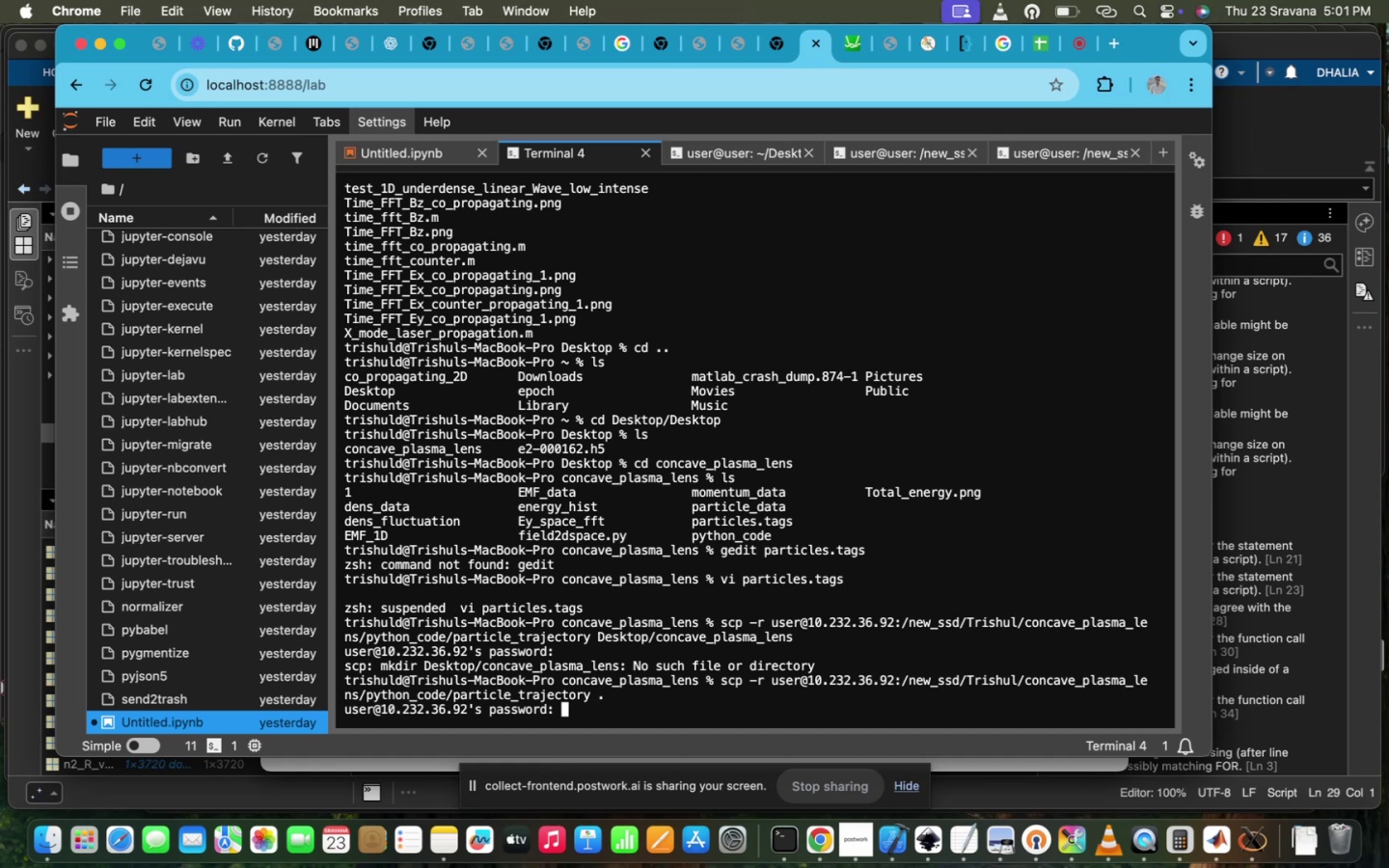 
key(Enter)
 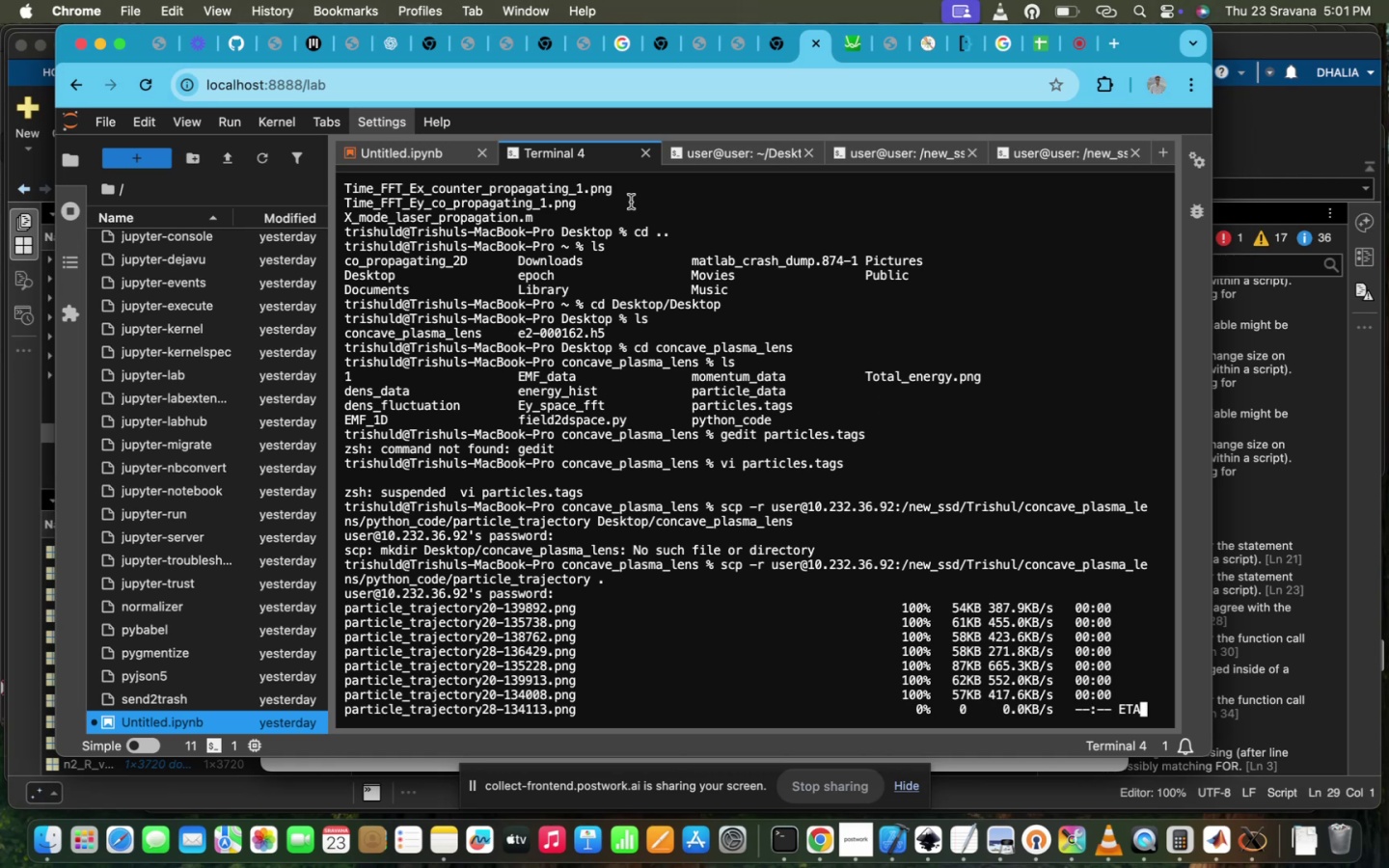 
wait(5.15)
 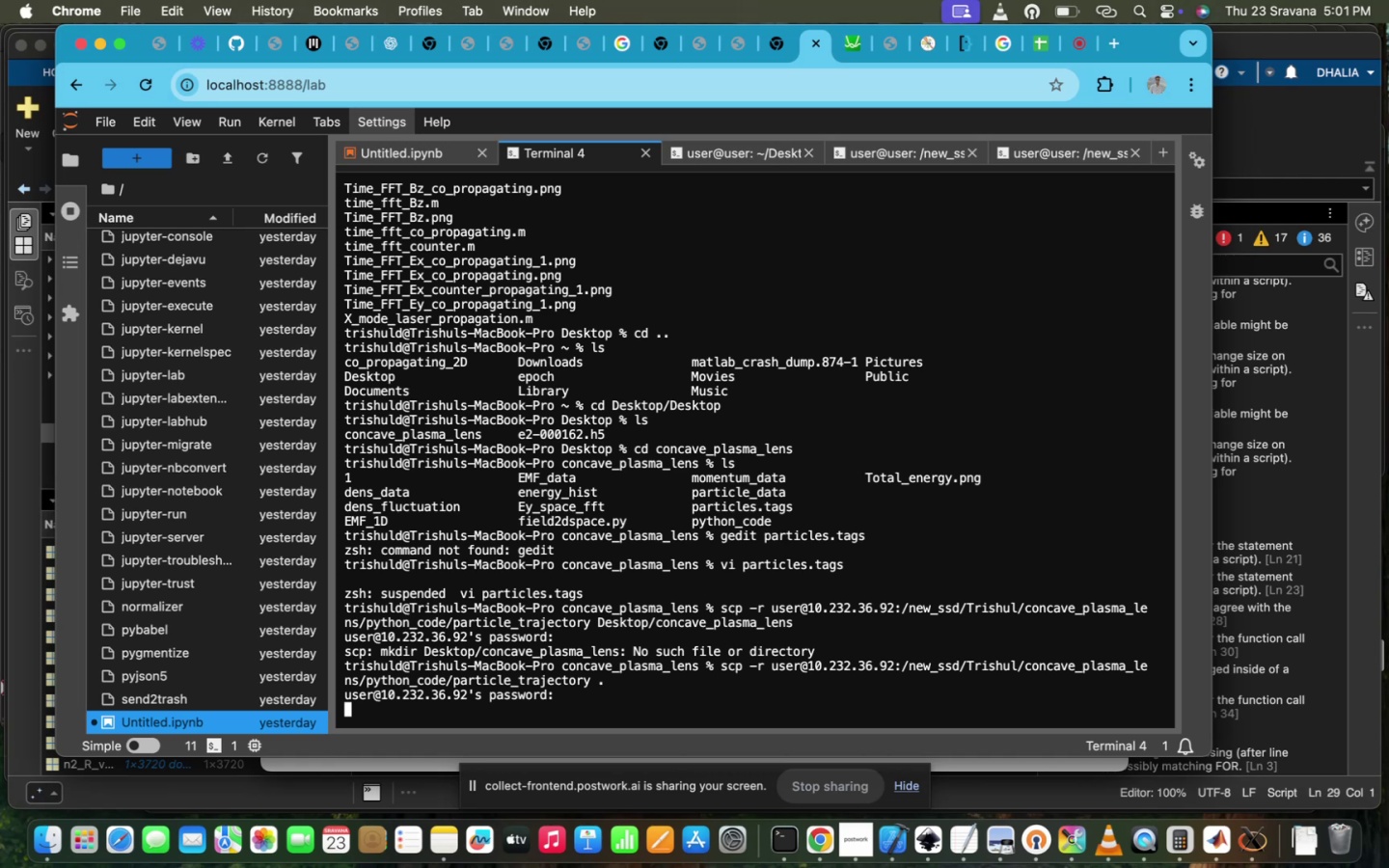 
left_click([885, 458])
 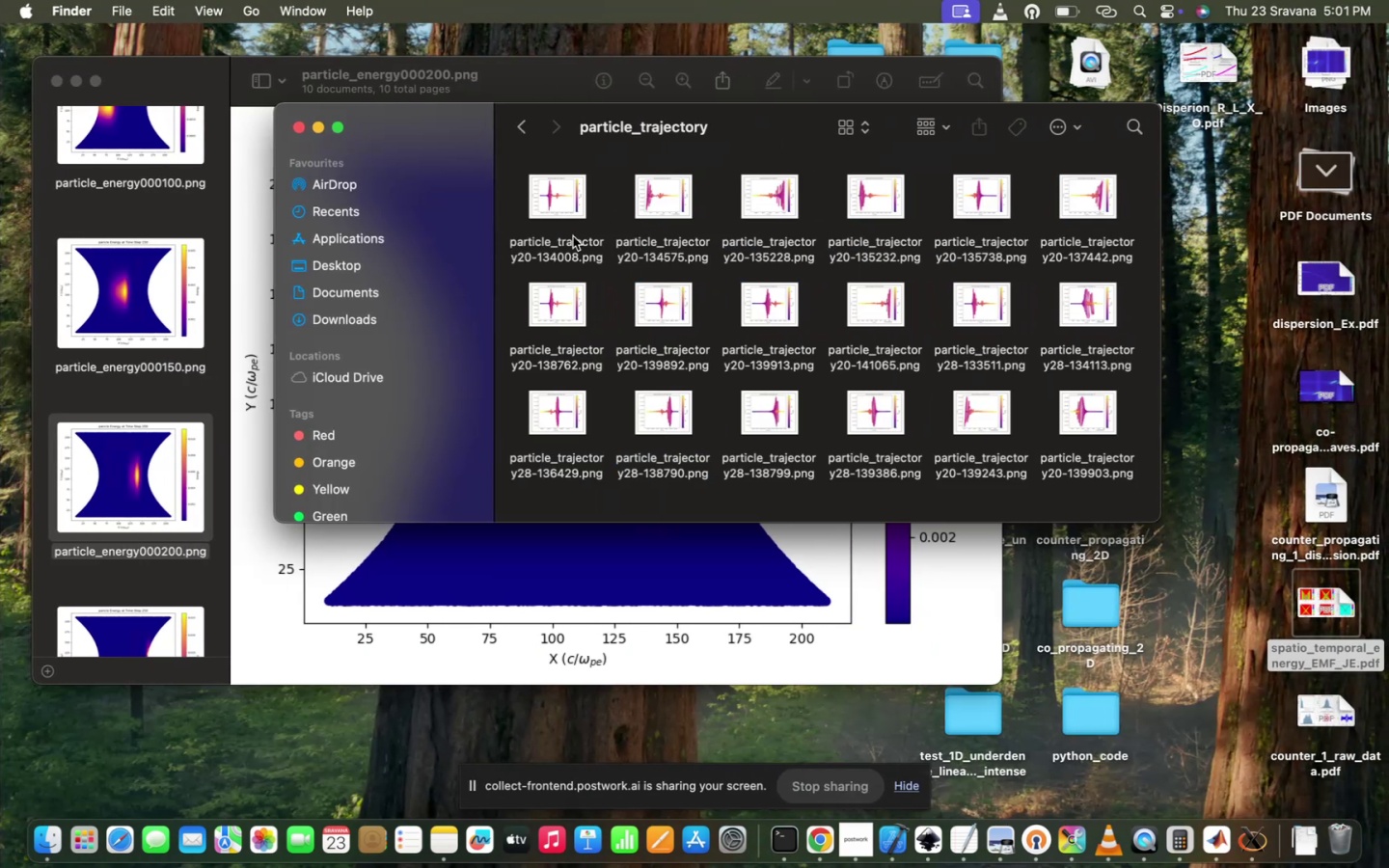 
double_click([553, 203])
 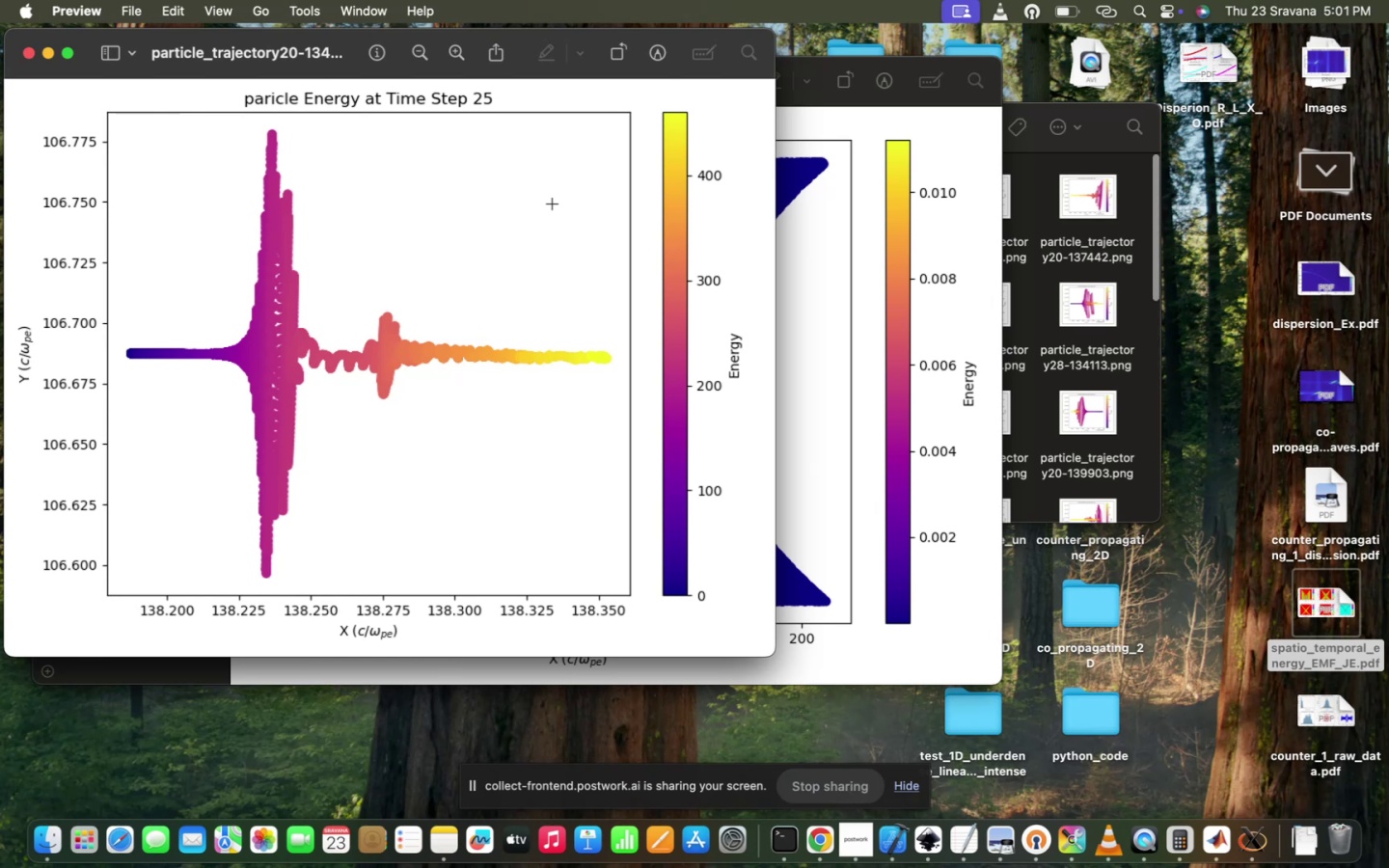 
wait(15.33)
 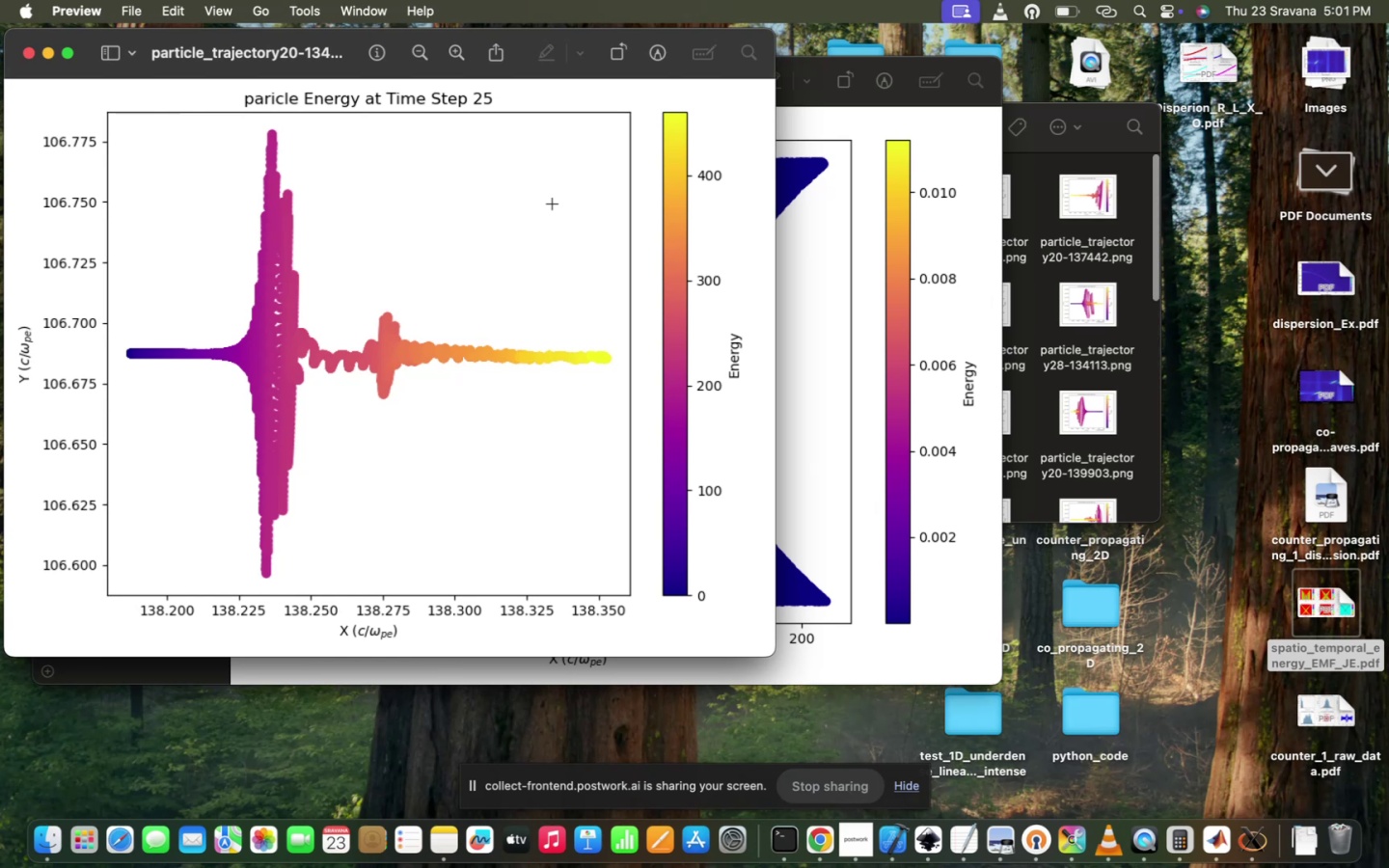 
left_click([36, 57])
 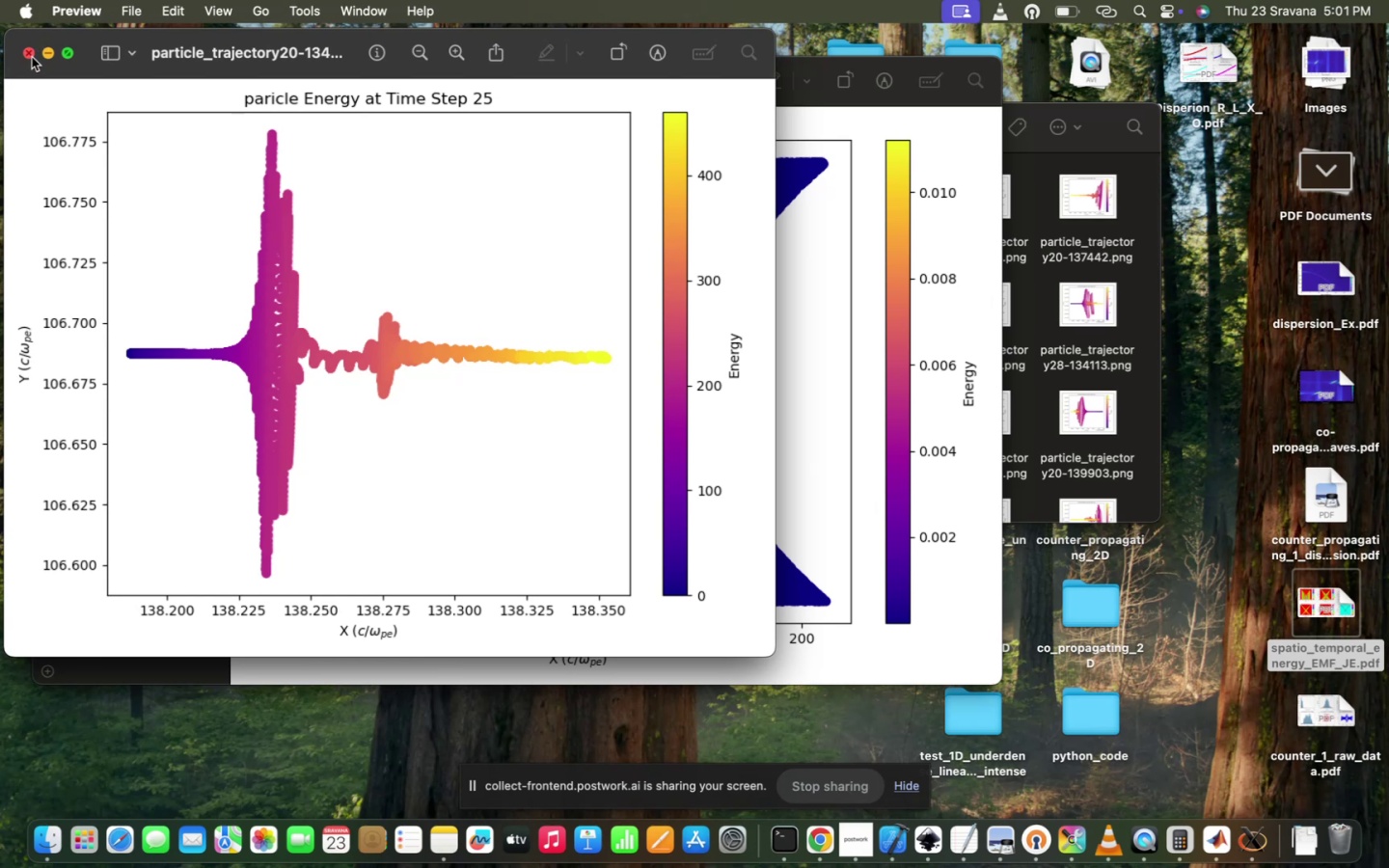 
left_click([34, 54])
 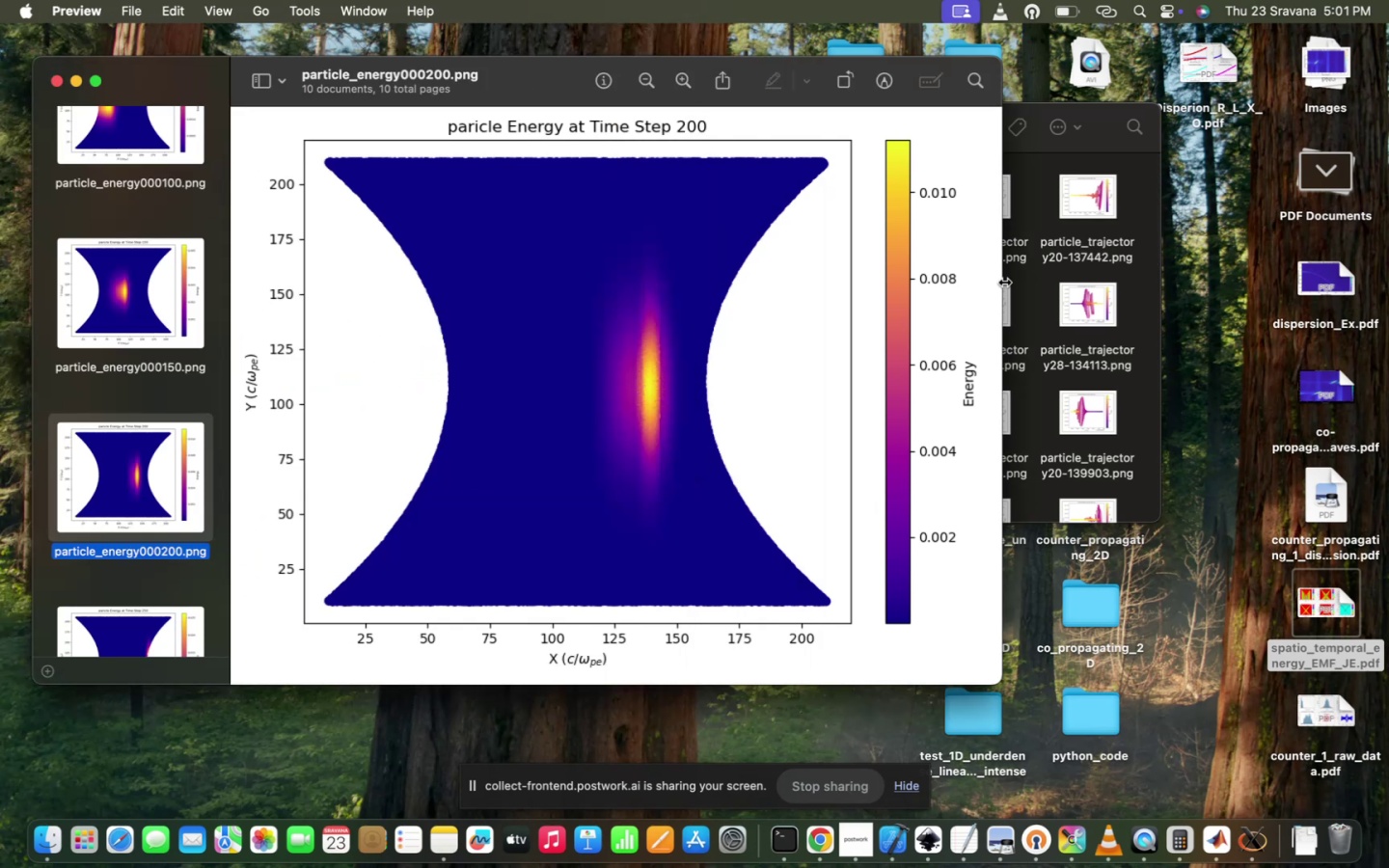 
left_click([1004, 282])
 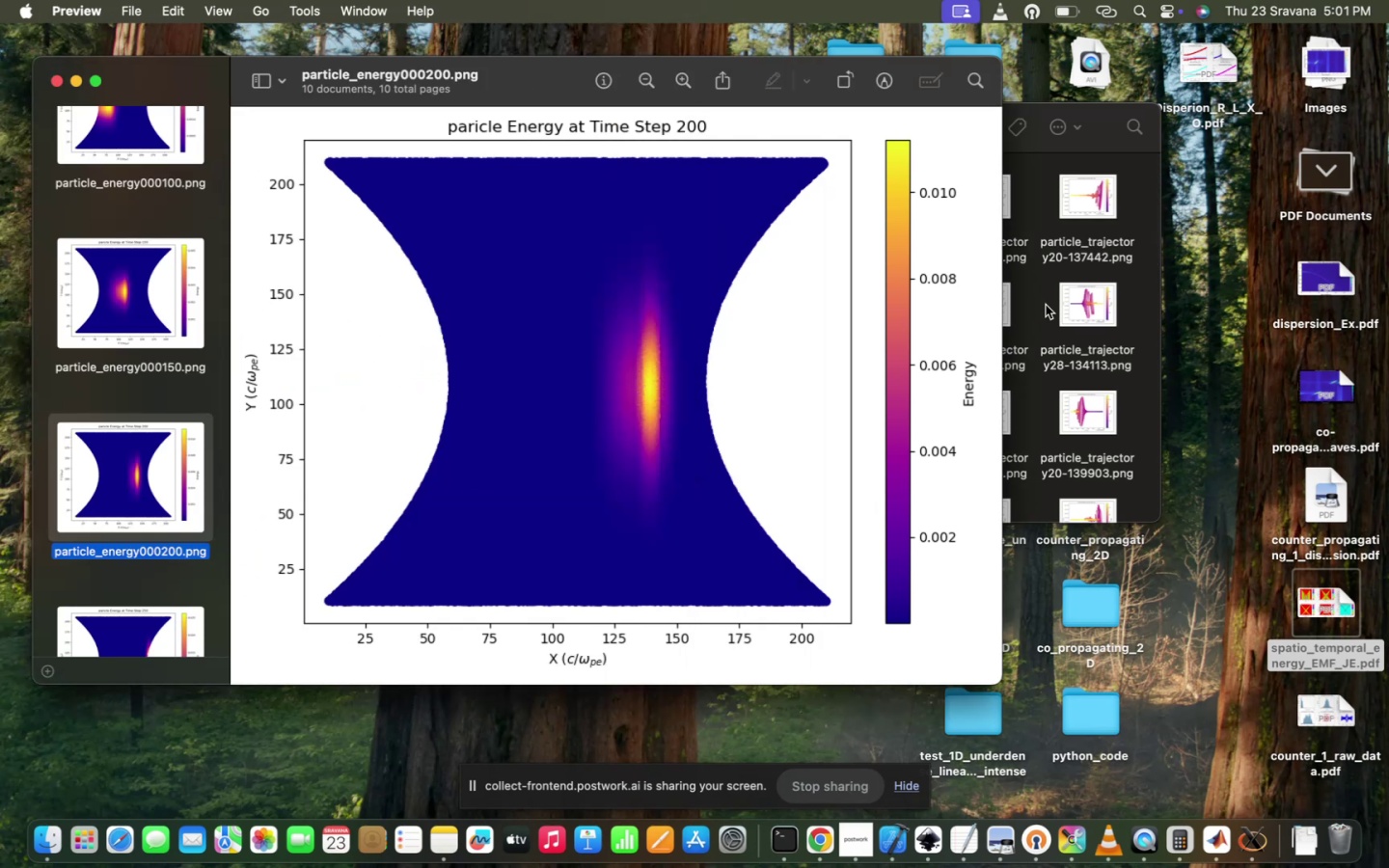 
left_click([1047, 306])
 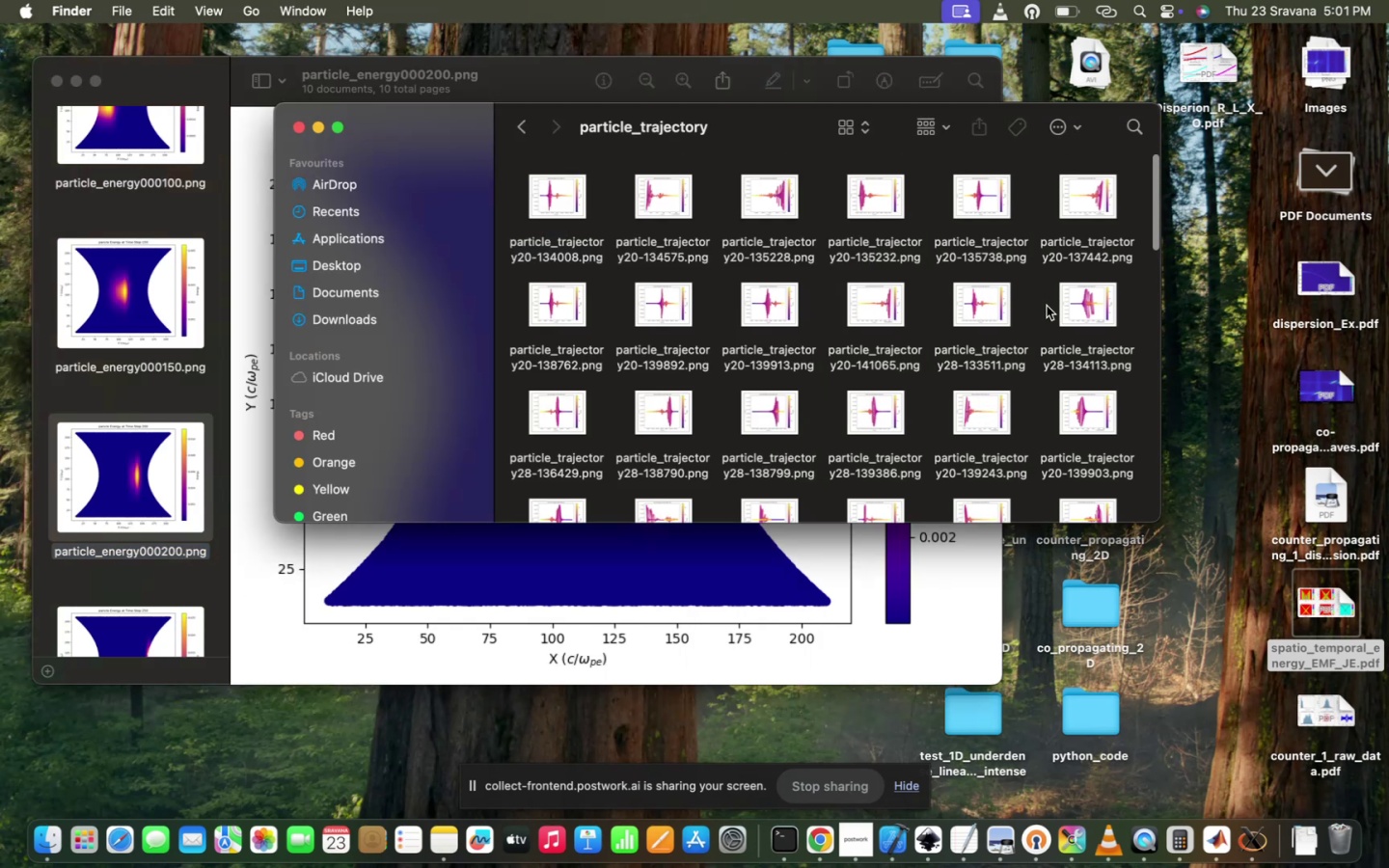 
scroll: coordinate [1047, 306], scroll_direction: down, amount: 102.0
 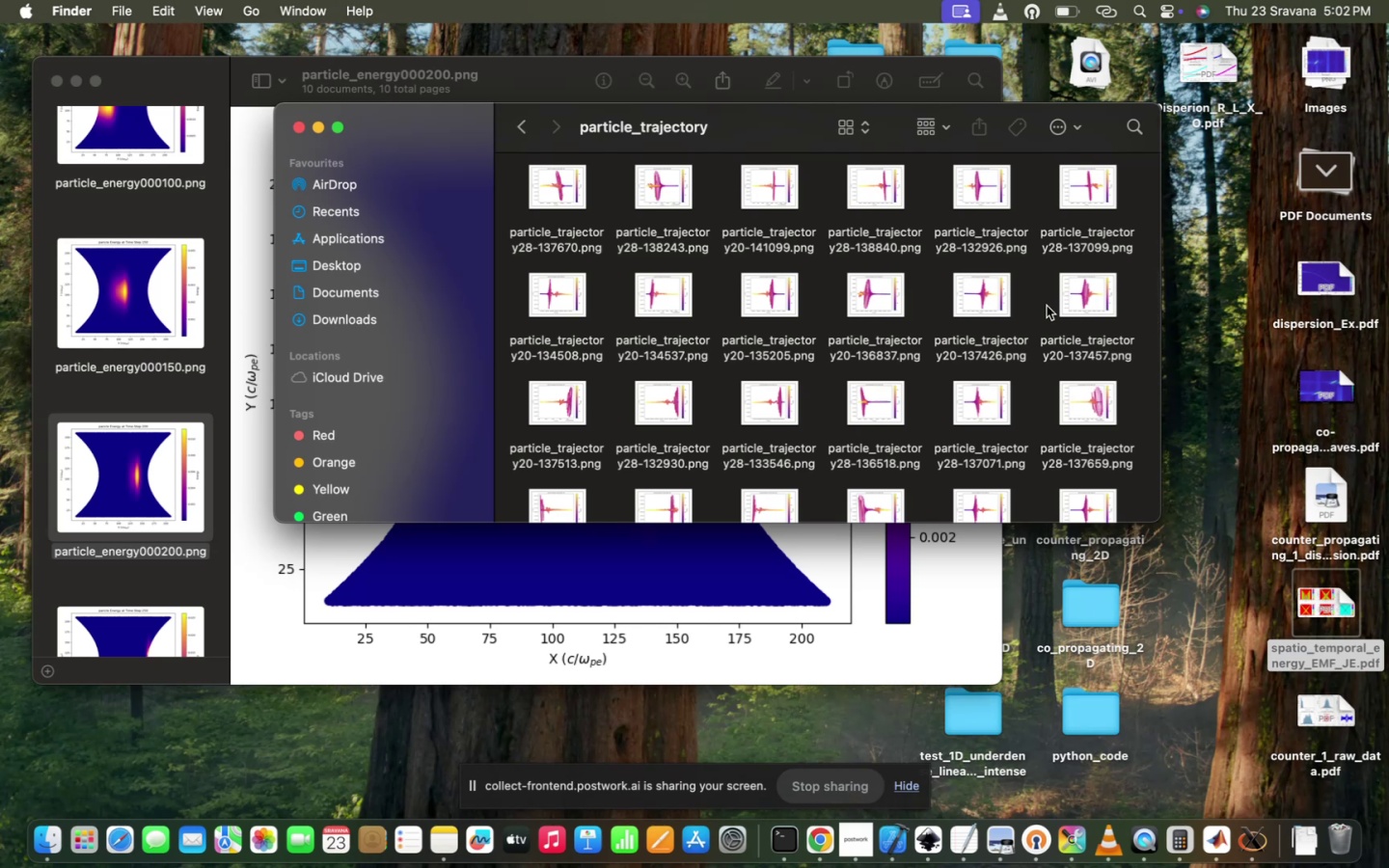 
wait(22.57)
 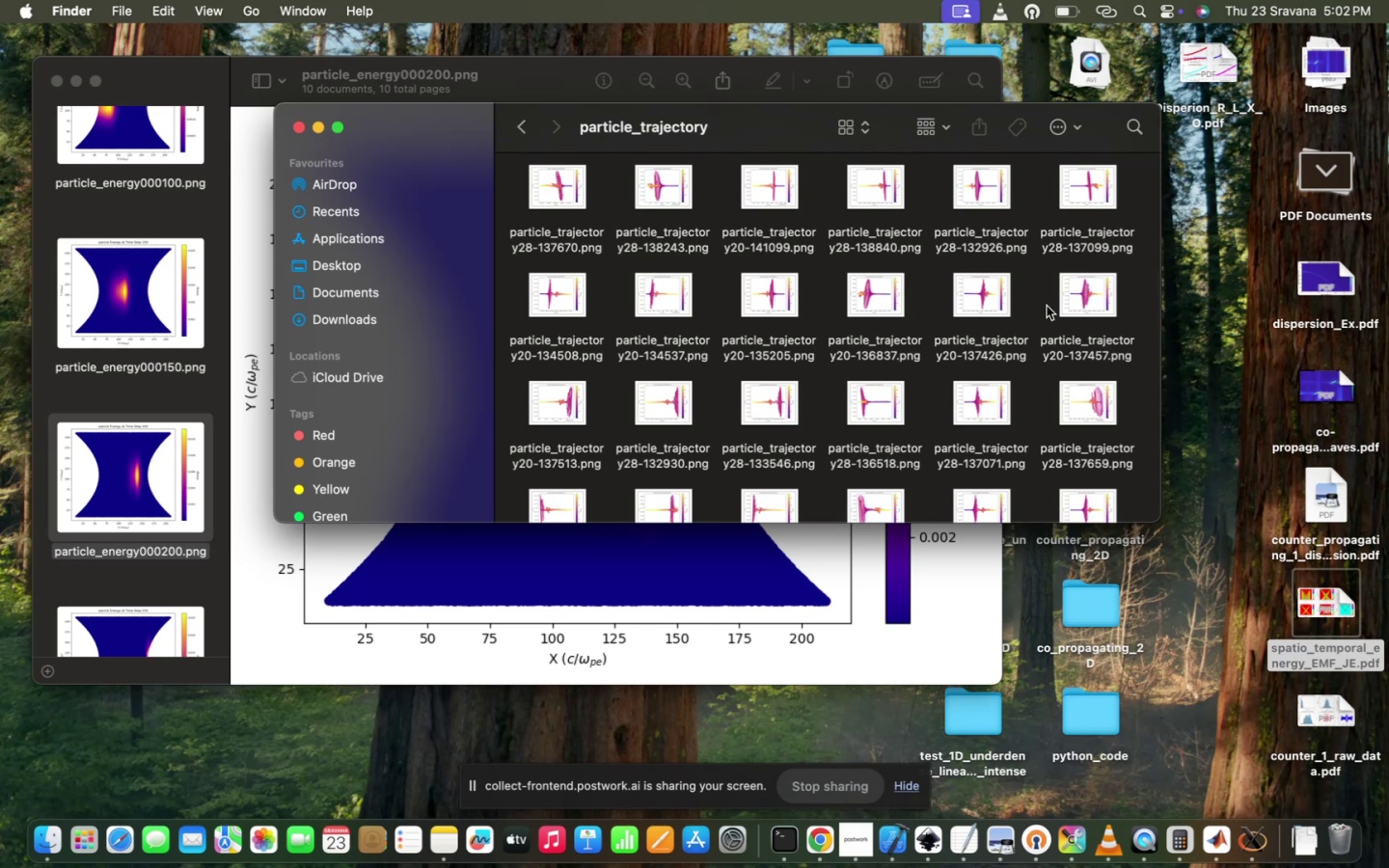 
key(Meta+A)
 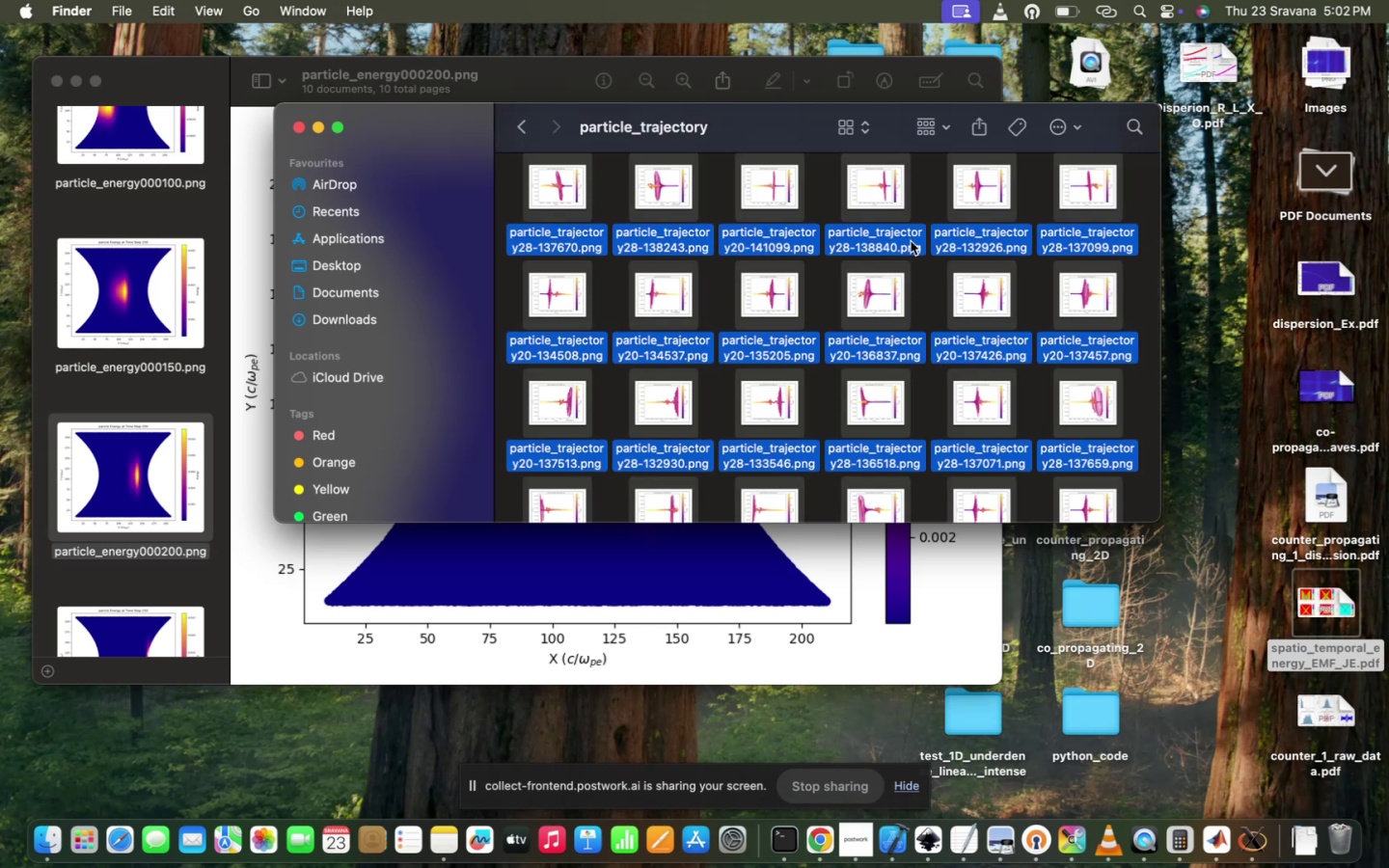 
scroll: coordinate [903, 253], scroll_direction: down, amount: 705.0
 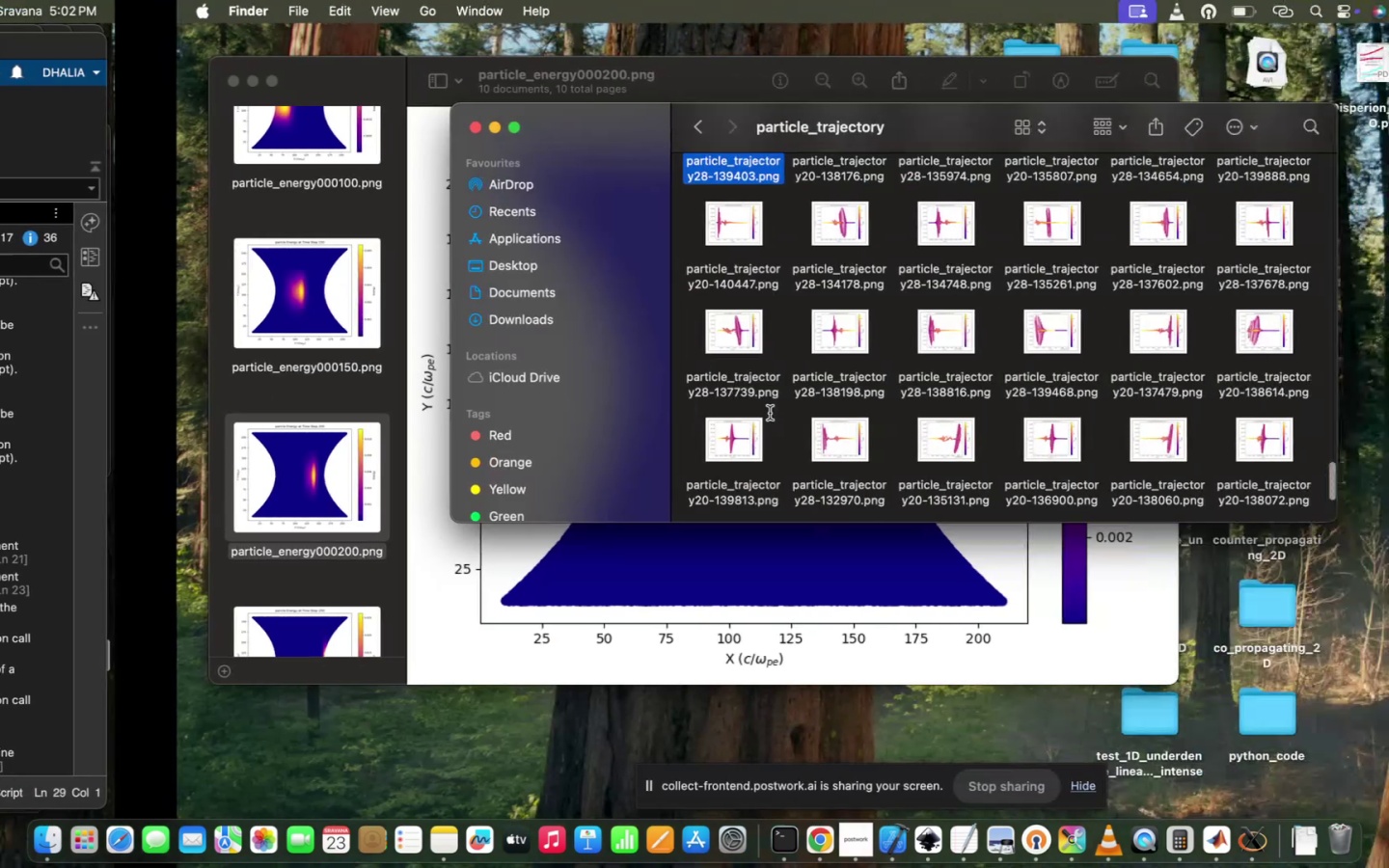 
wait(5.29)
 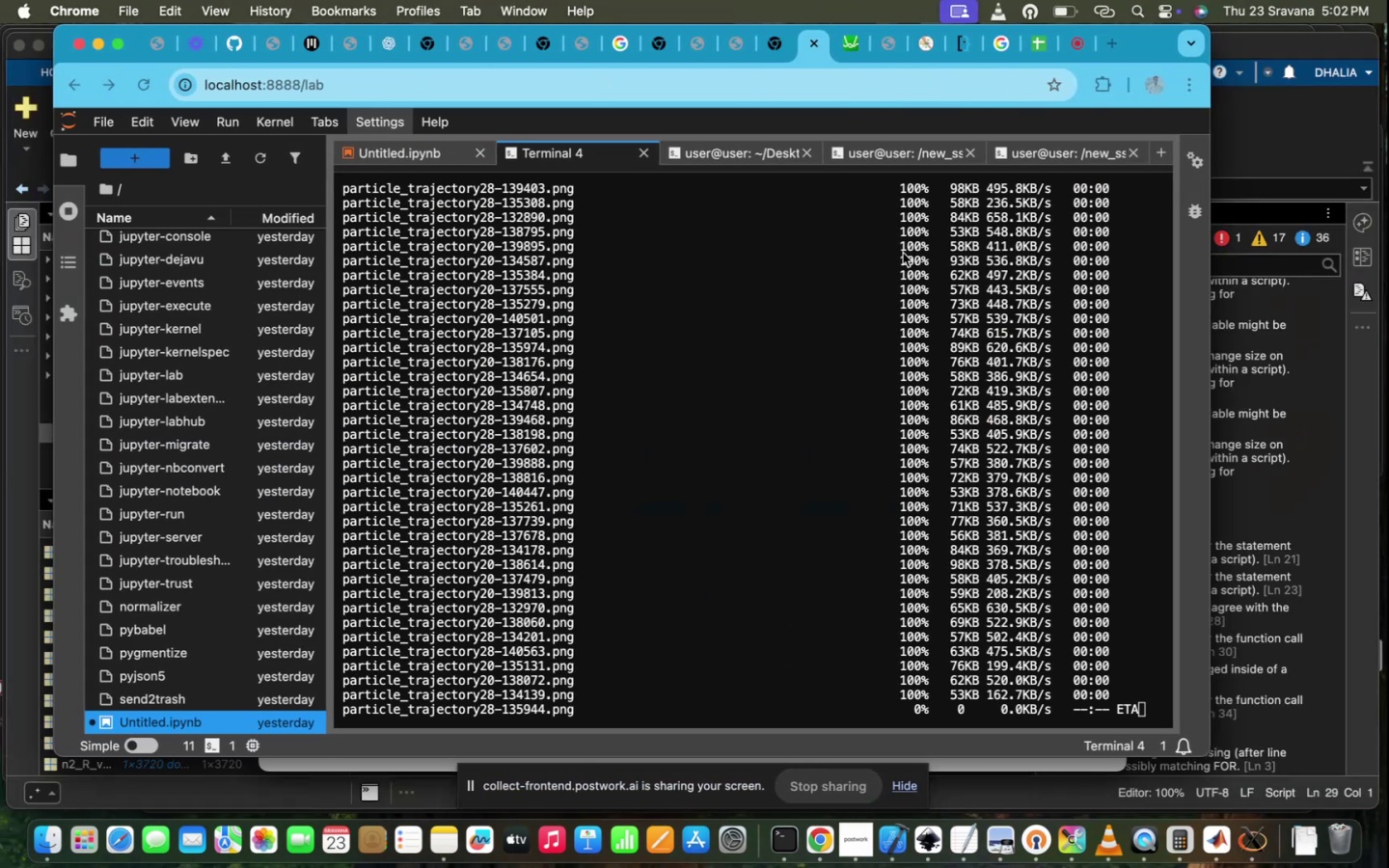 
key(Meta+A)
 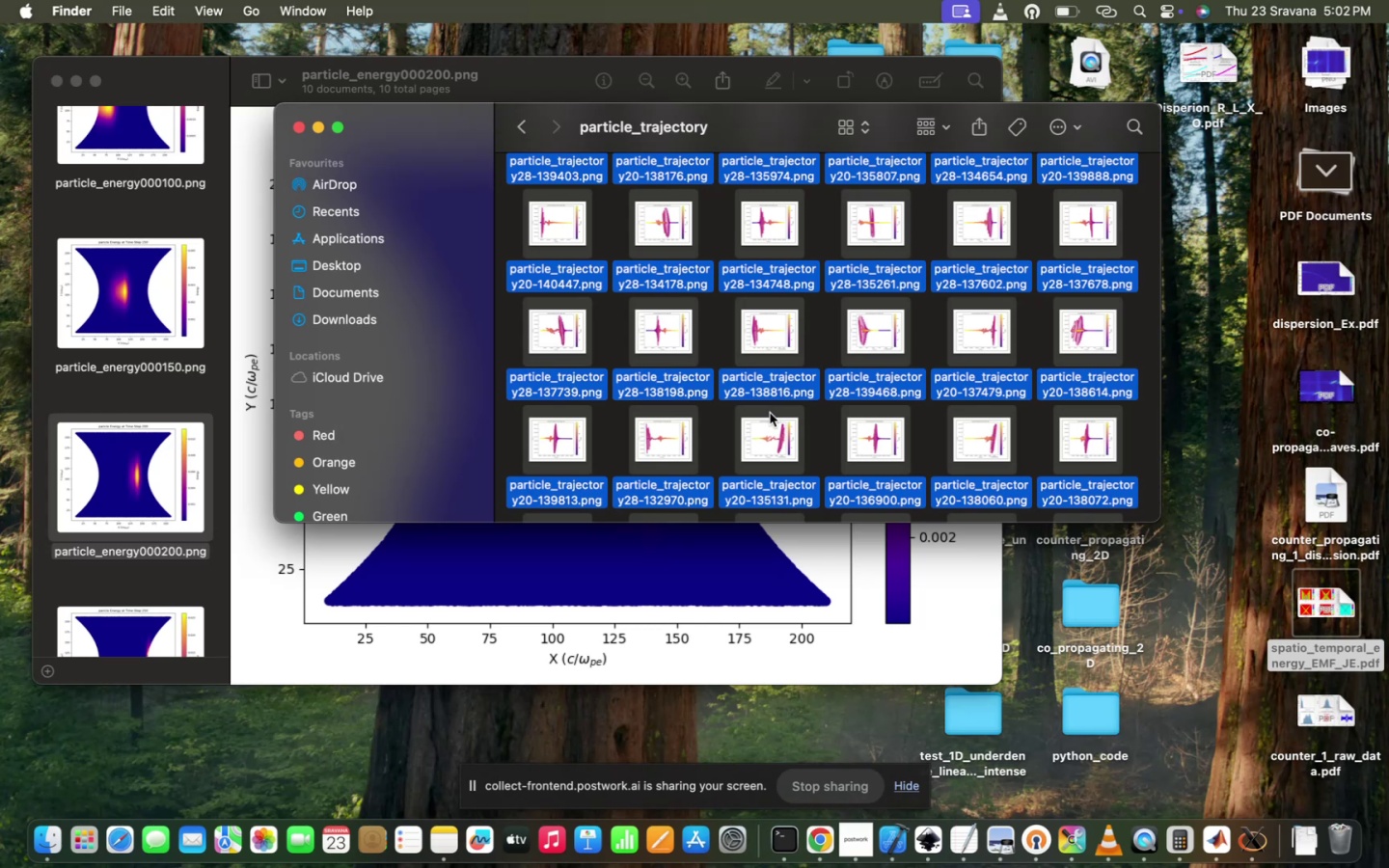 
scroll: coordinate [770, 413], scroll_direction: down, amount: 233.0
 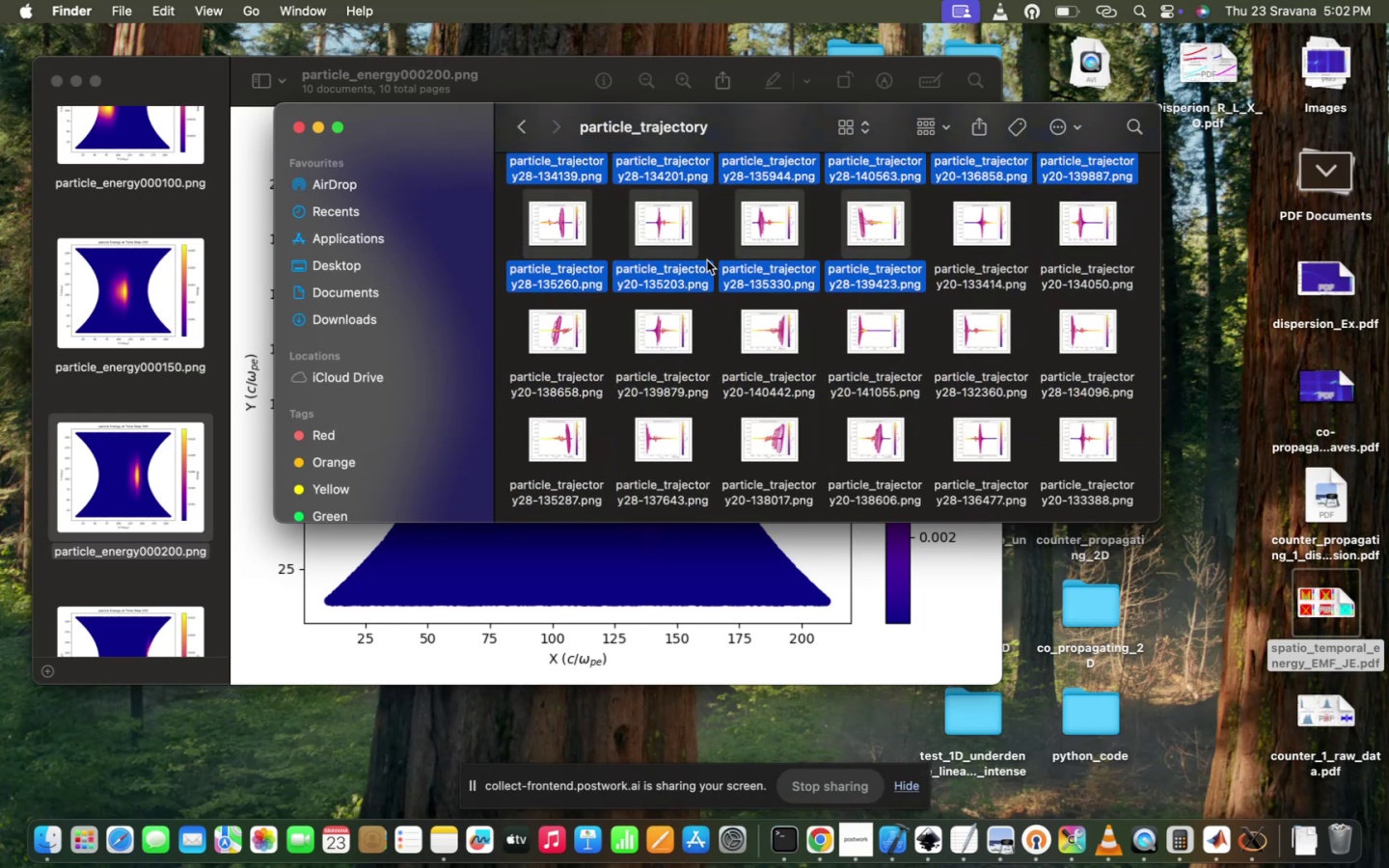 
scroll: coordinate [707, 267], scroll_direction: up, amount: 609.0
 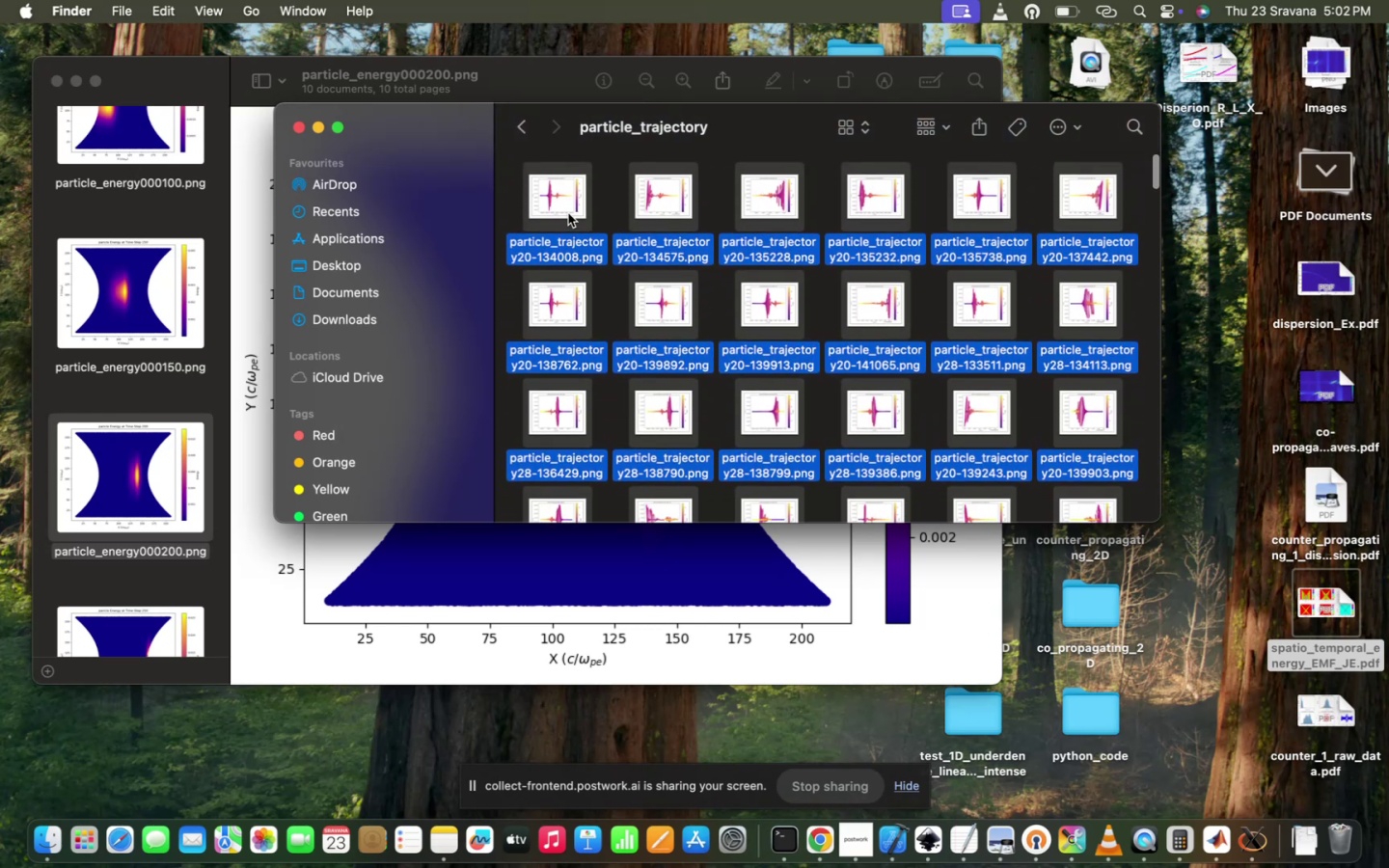 
double_click([568, 213])
 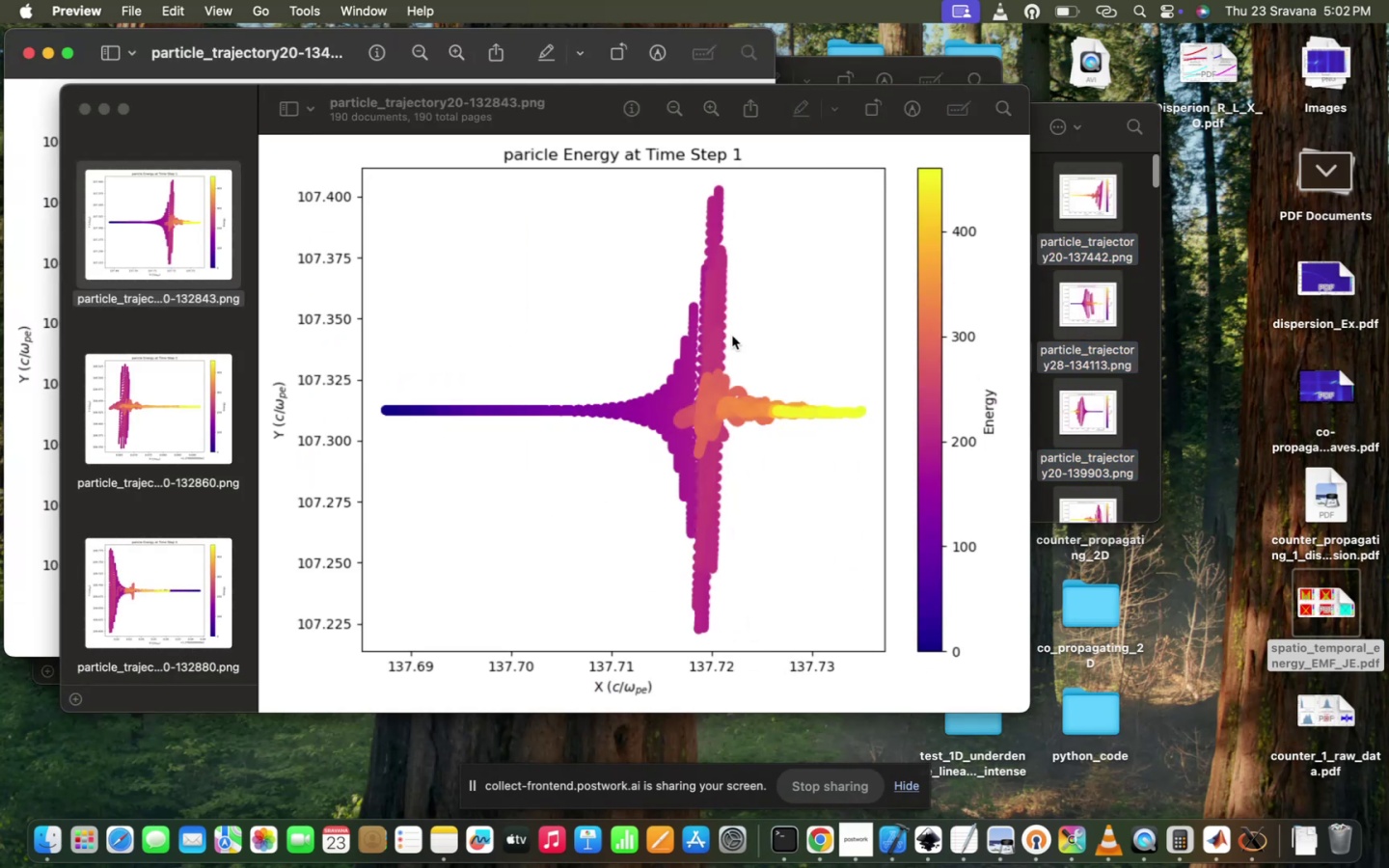 
hold_key(key=ArrowDown, duration=1.01)
 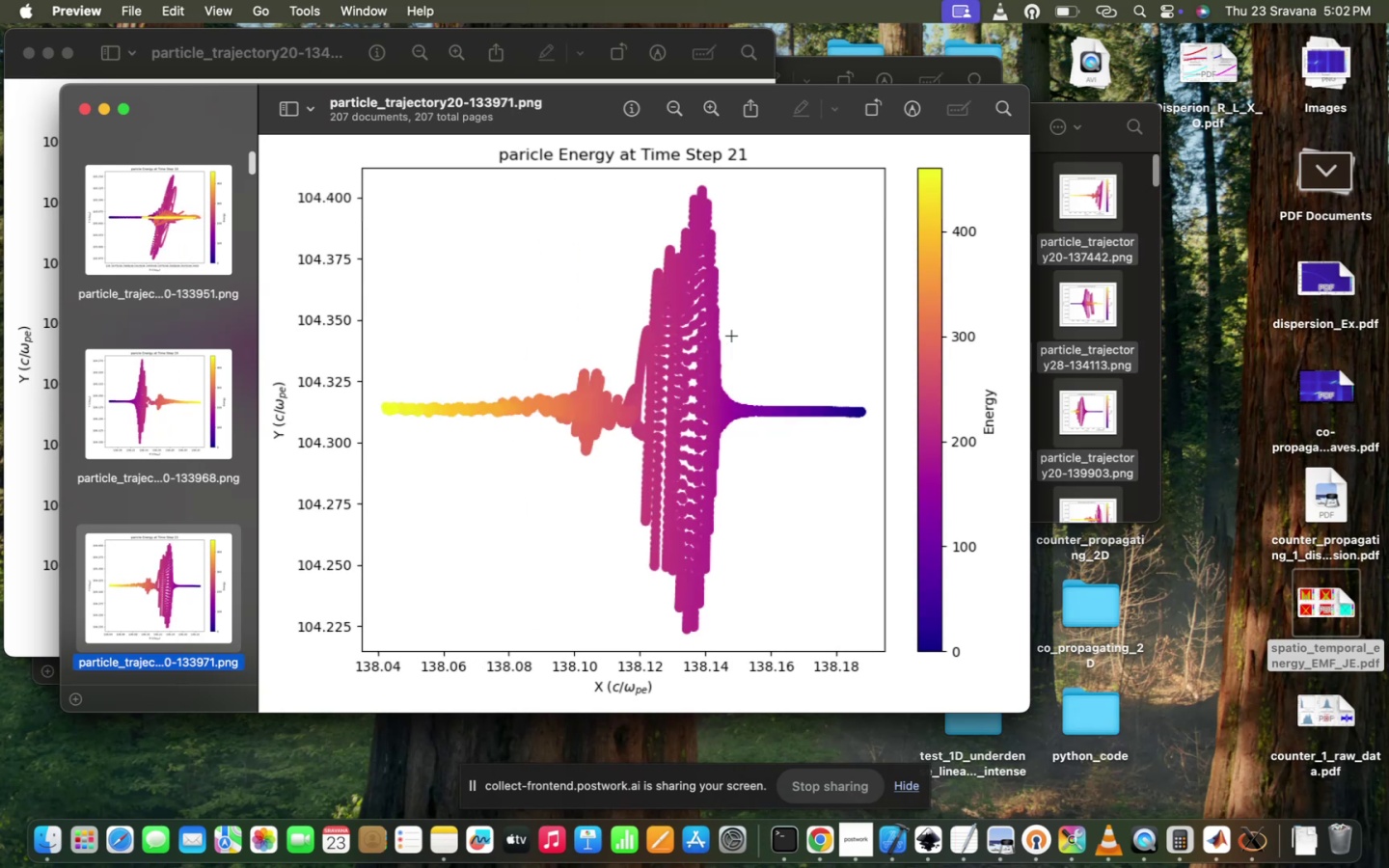 
key(ArrowDown)
 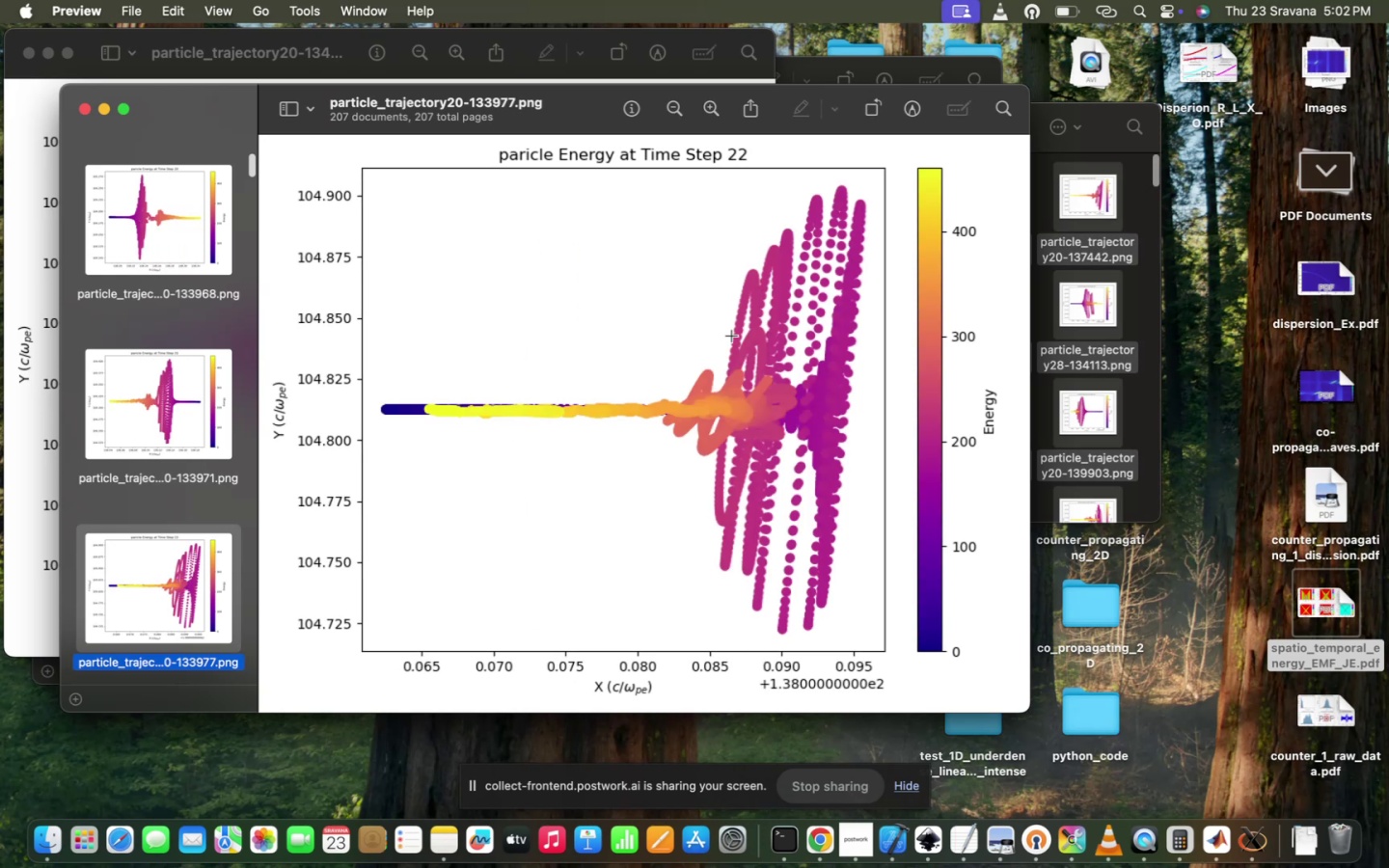 
key(ArrowDown)
 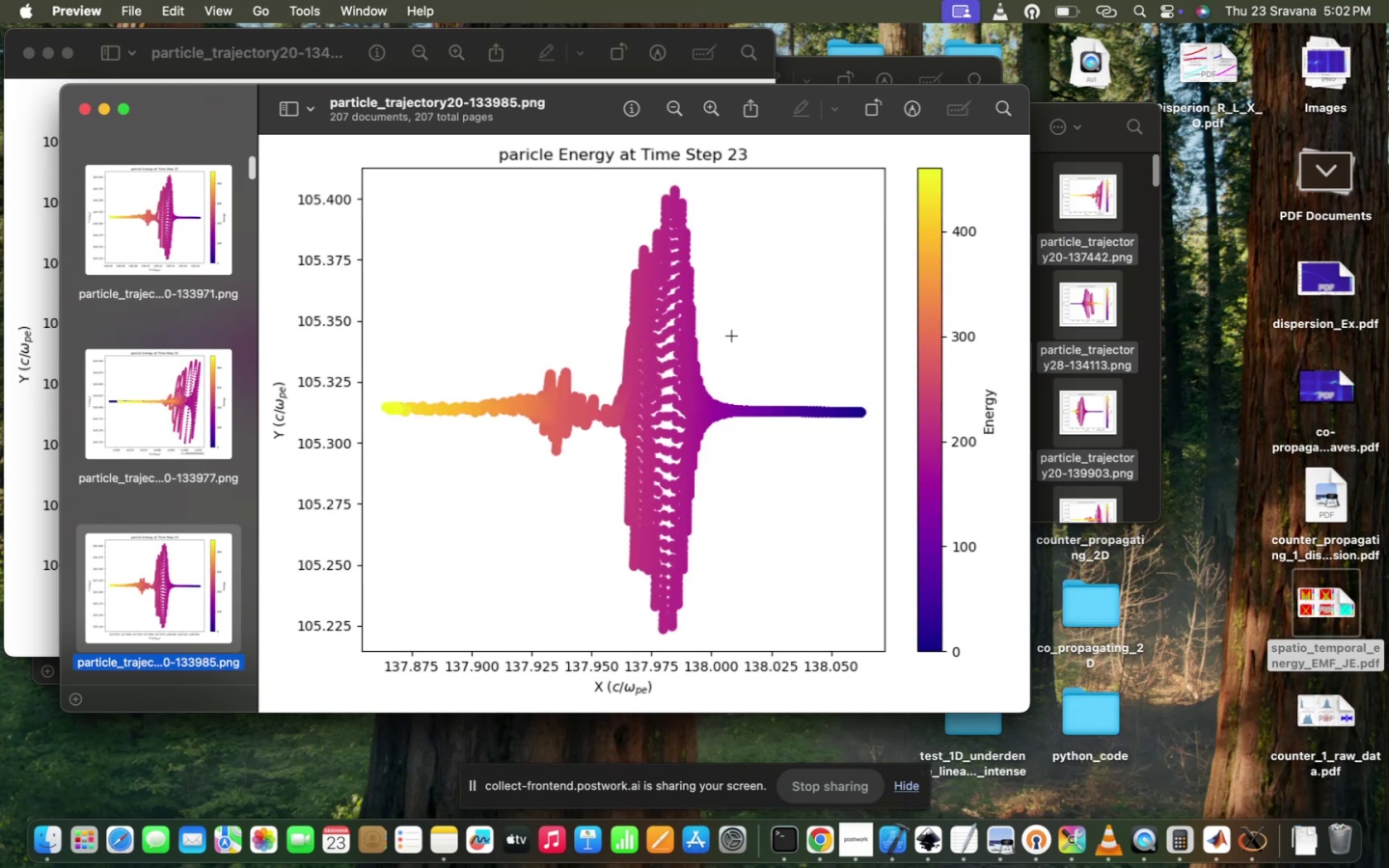 
key(ArrowDown)
 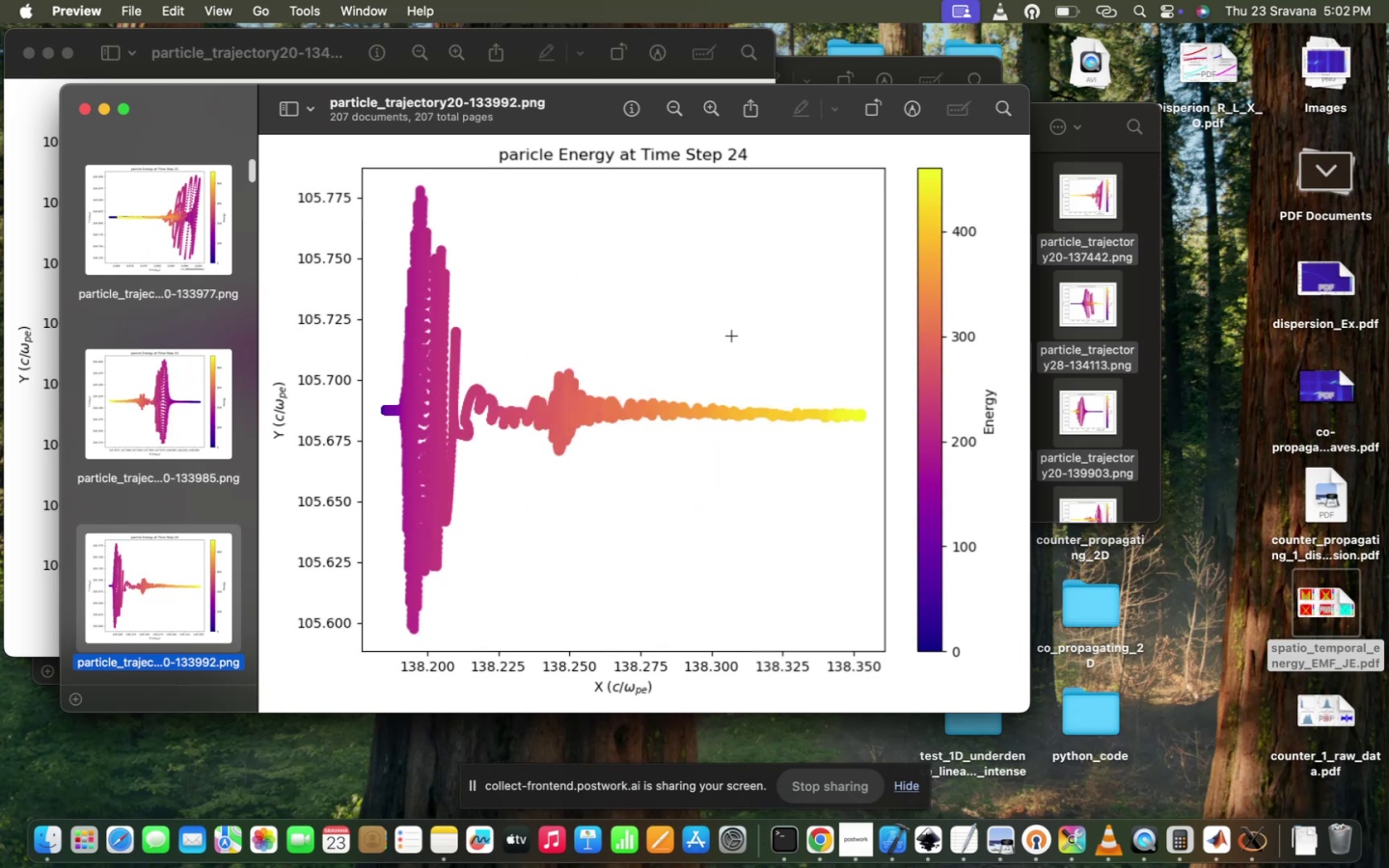 
key(ArrowDown)
 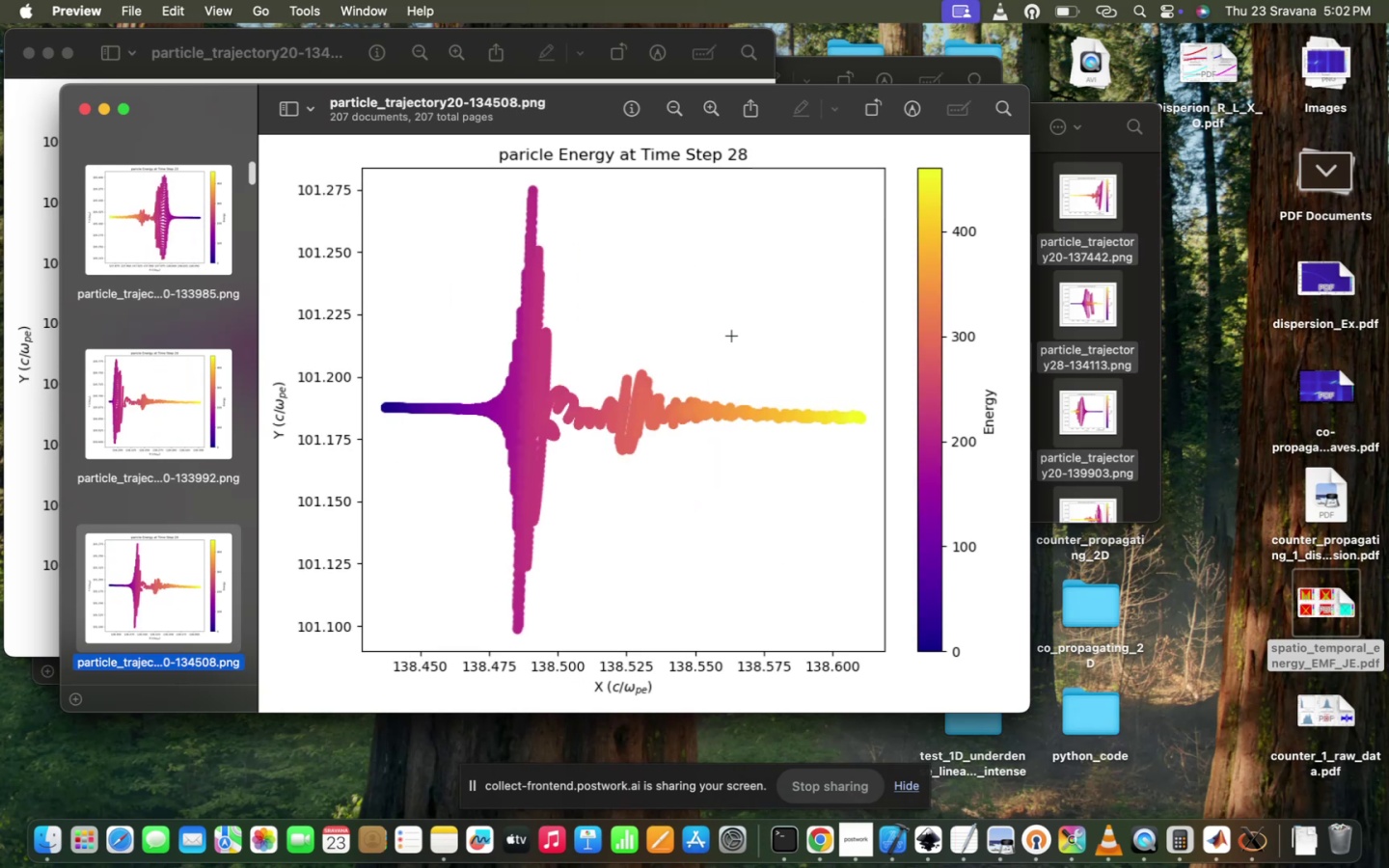 
key(ArrowDown)
 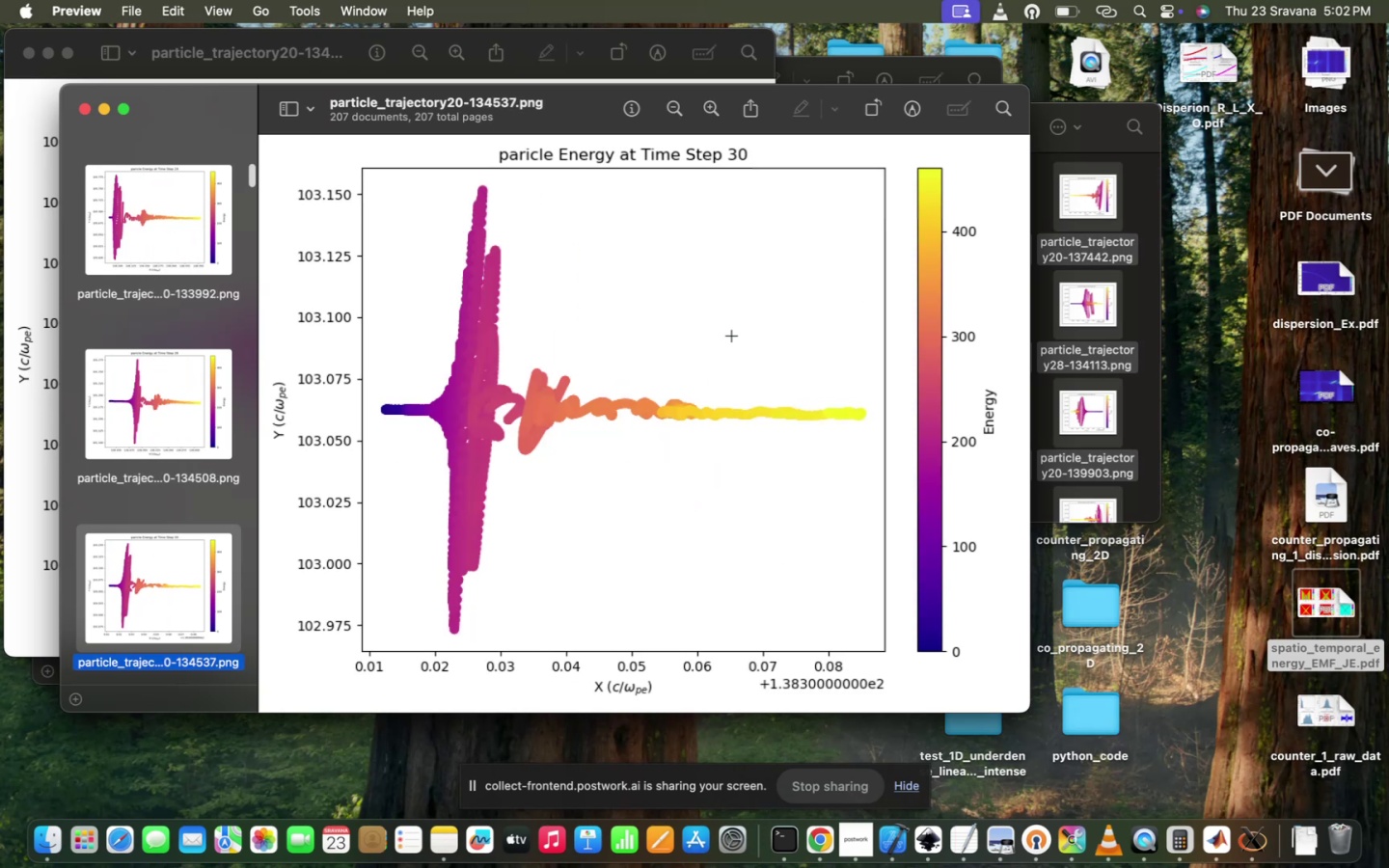 
key(ArrowDown)
 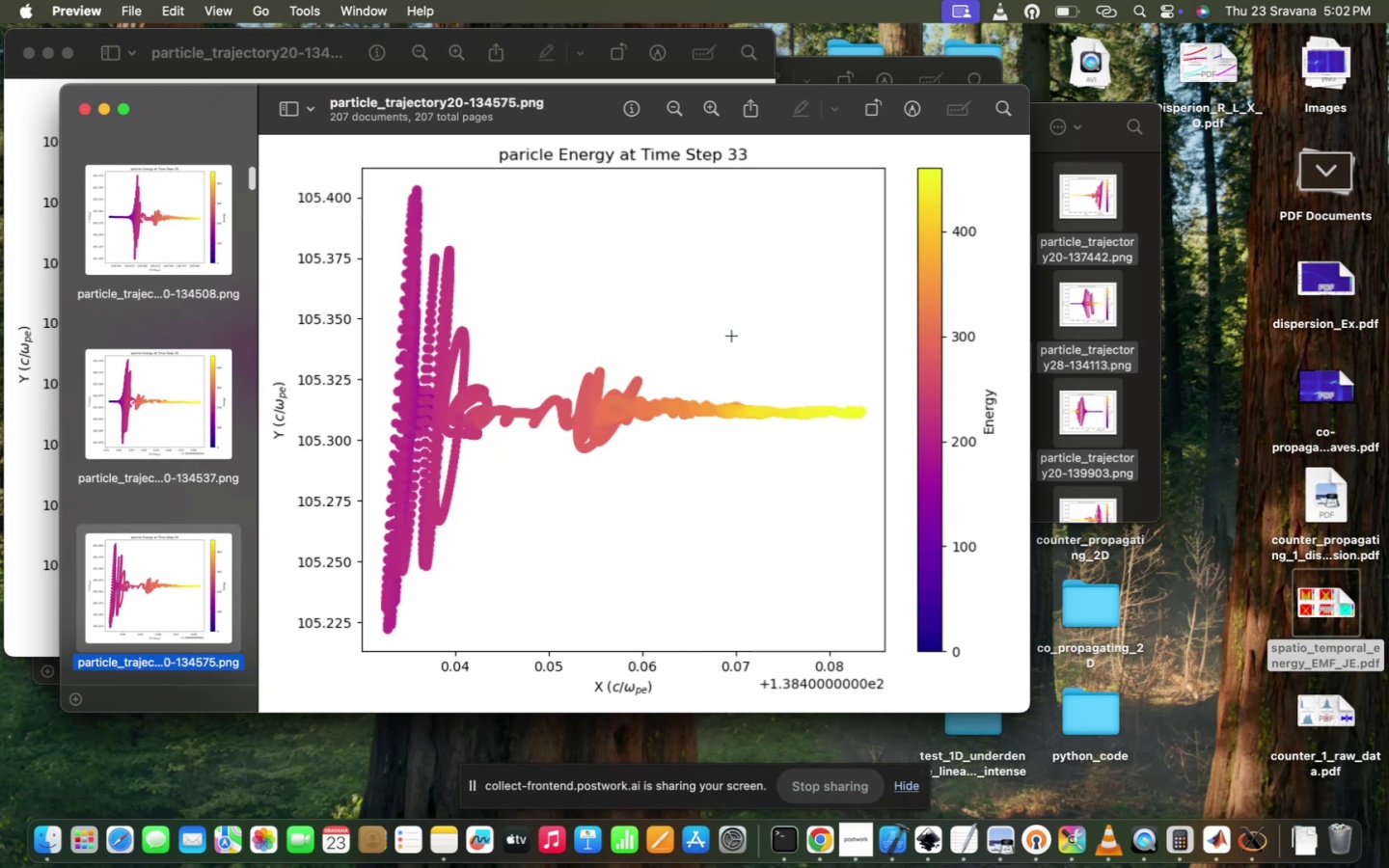 
key(ArrowDown)
 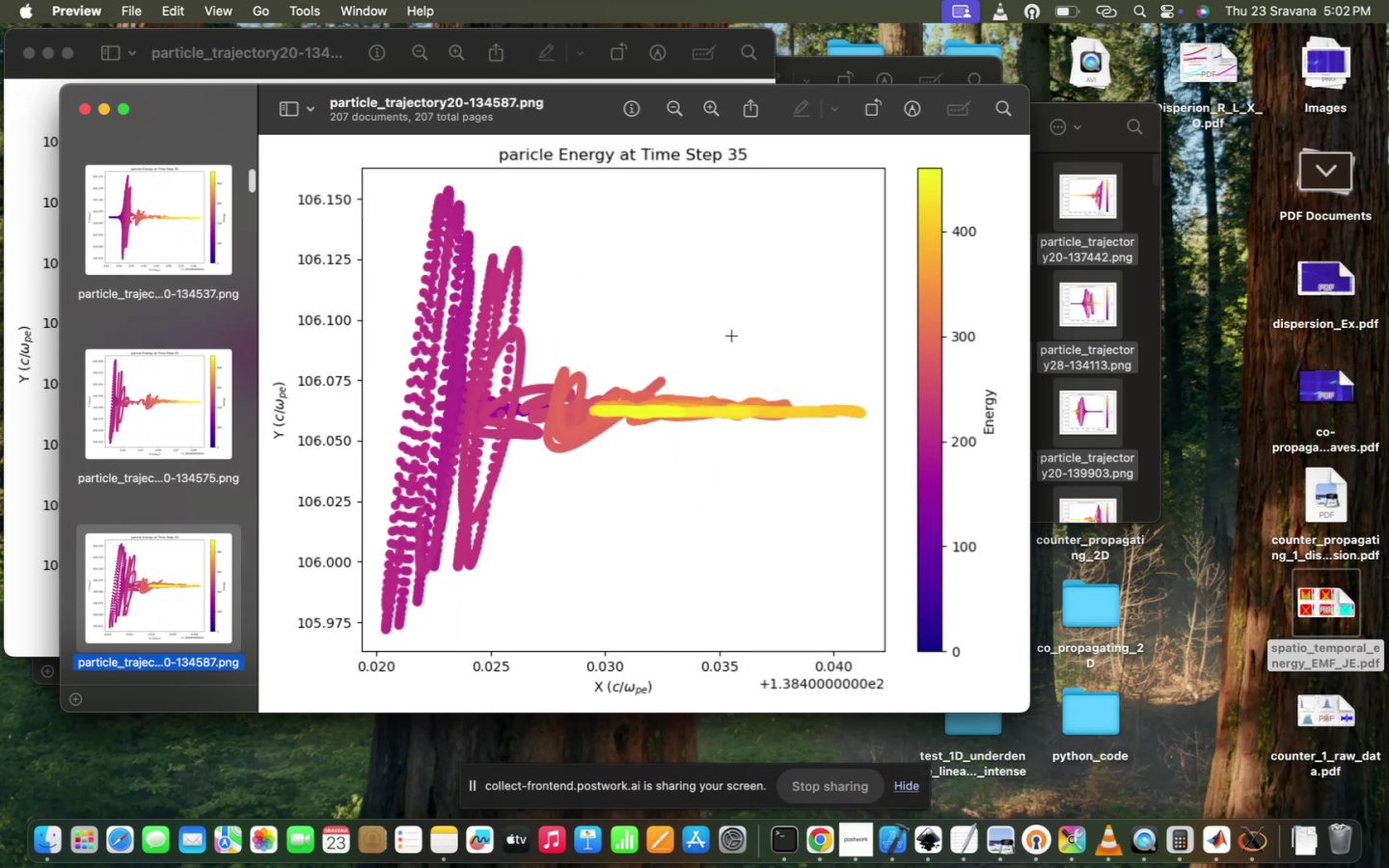 
key(ArrowDown)
 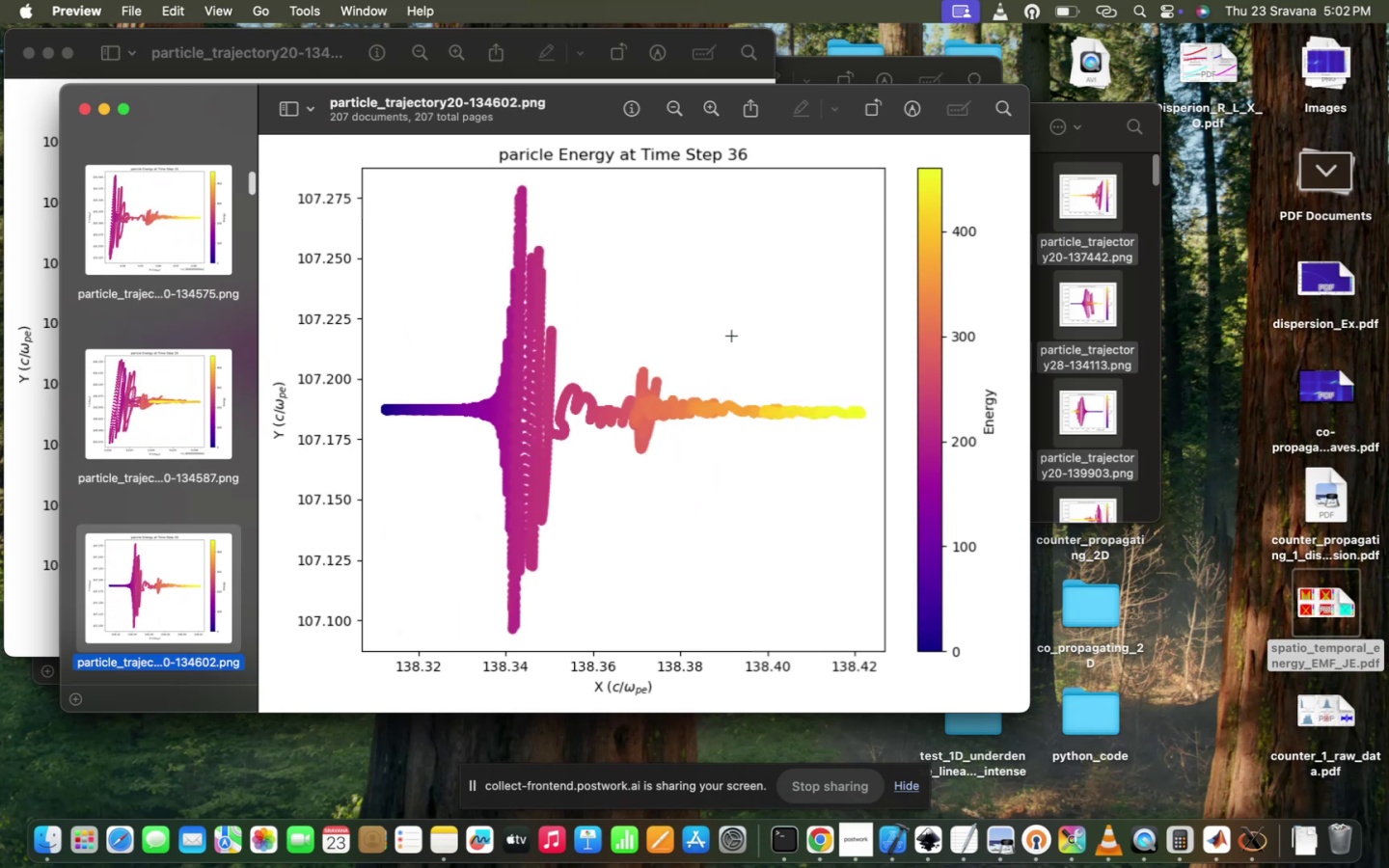 
key(ArrowDown)
 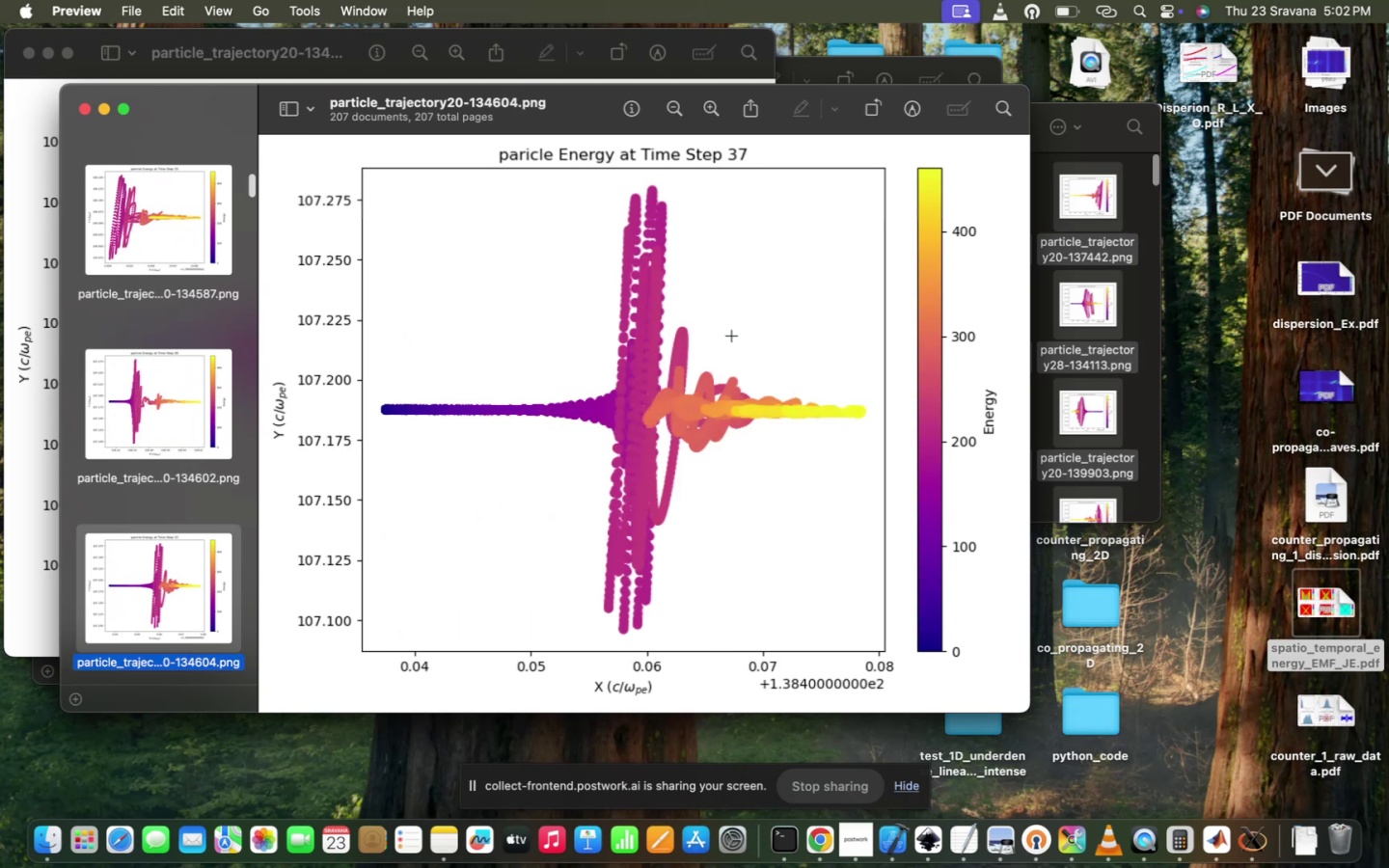 
key(ArrowDown)
 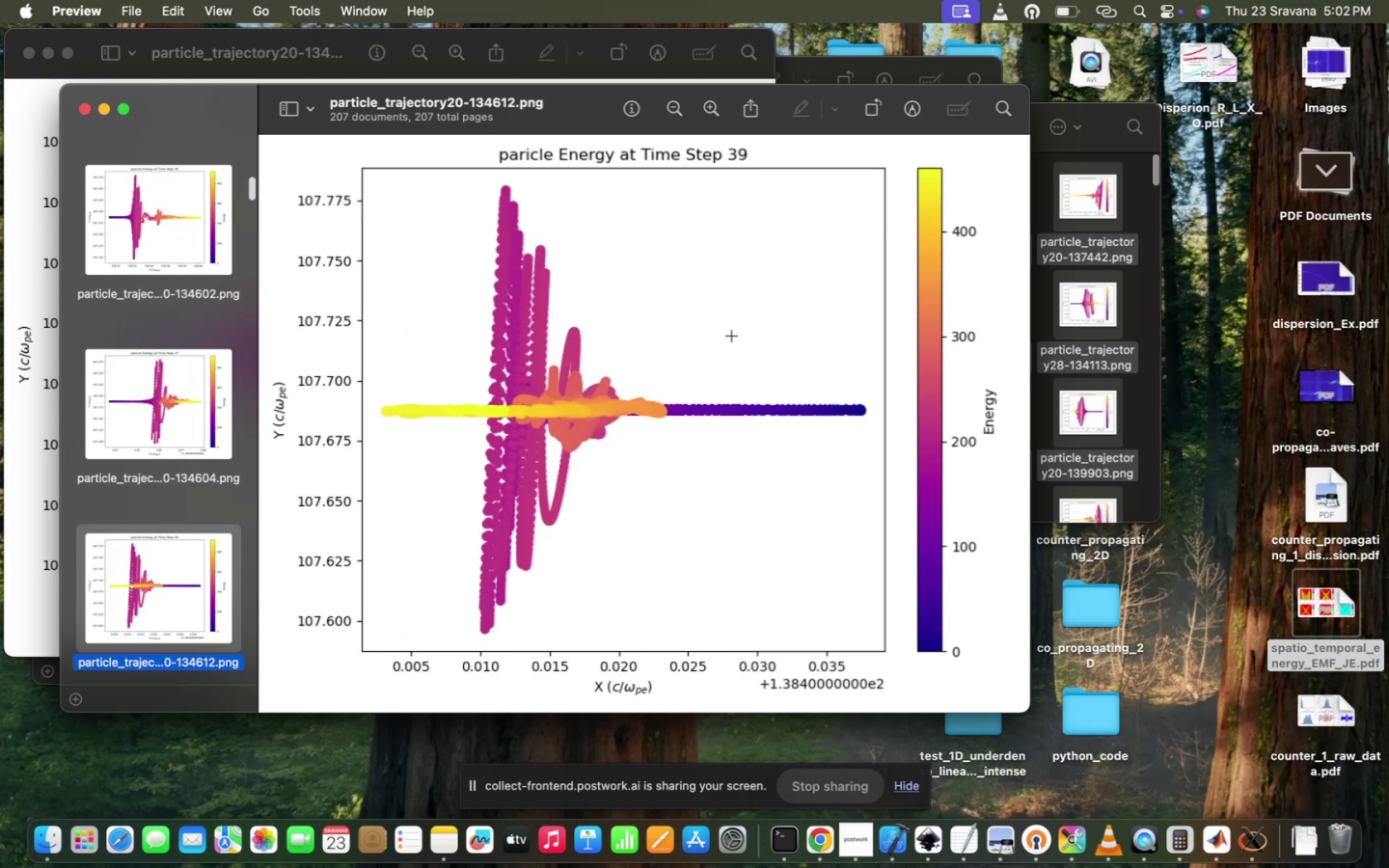 
key(ArrowDown)
 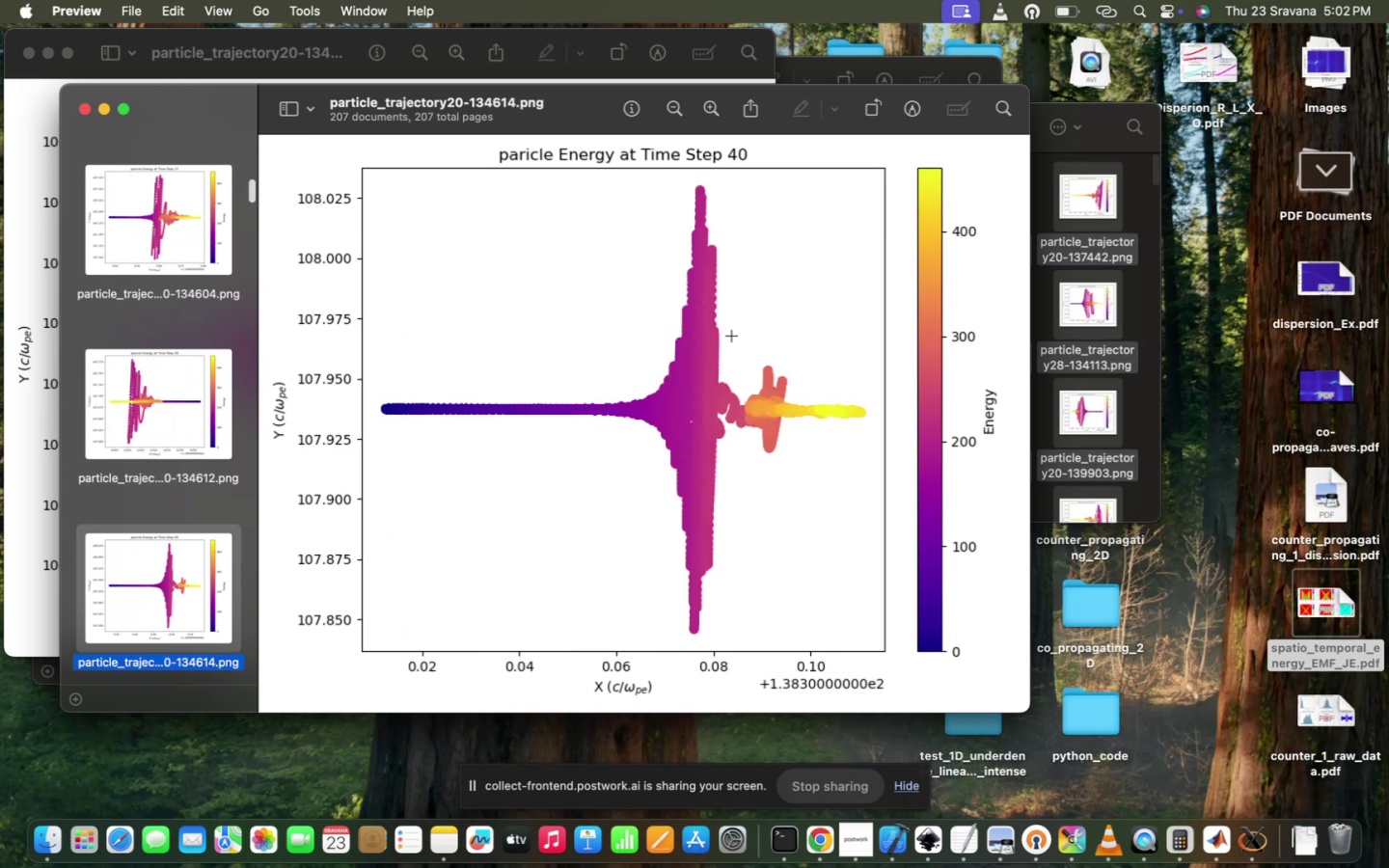 
key(ArrowDown)
 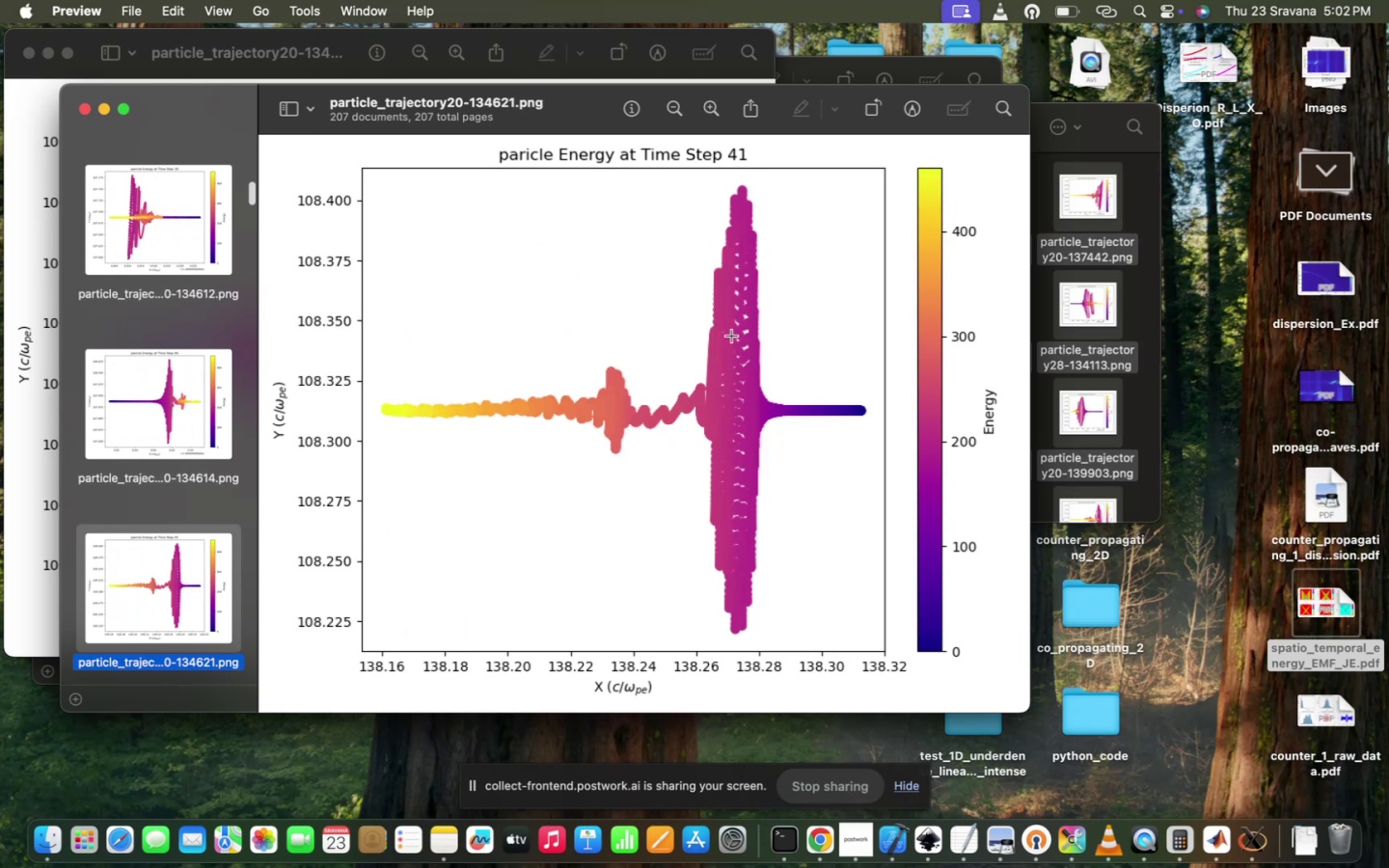 
key(ArrowDown)
 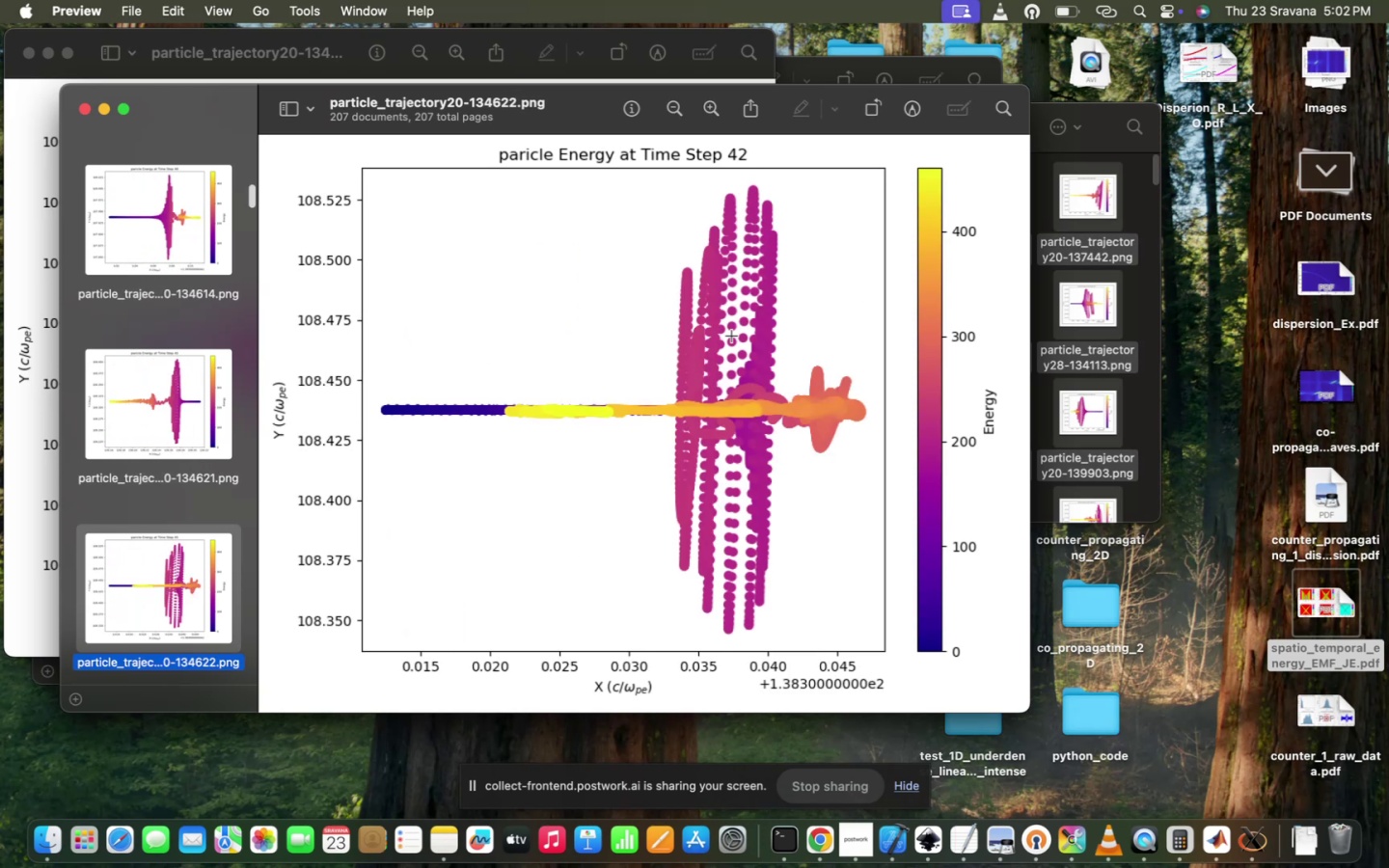 
key(ArrowDown)
 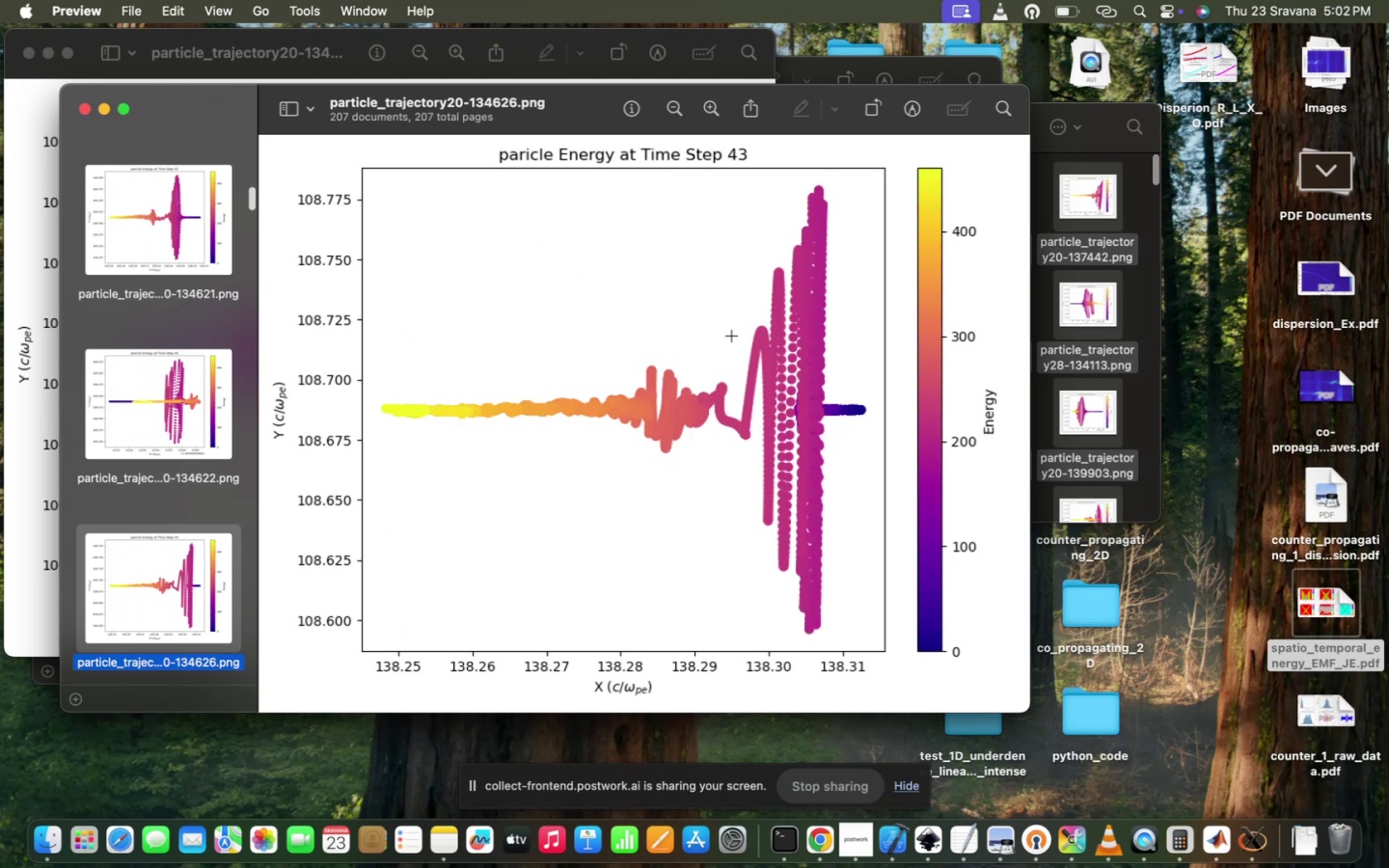 
key(ArrowDown)
 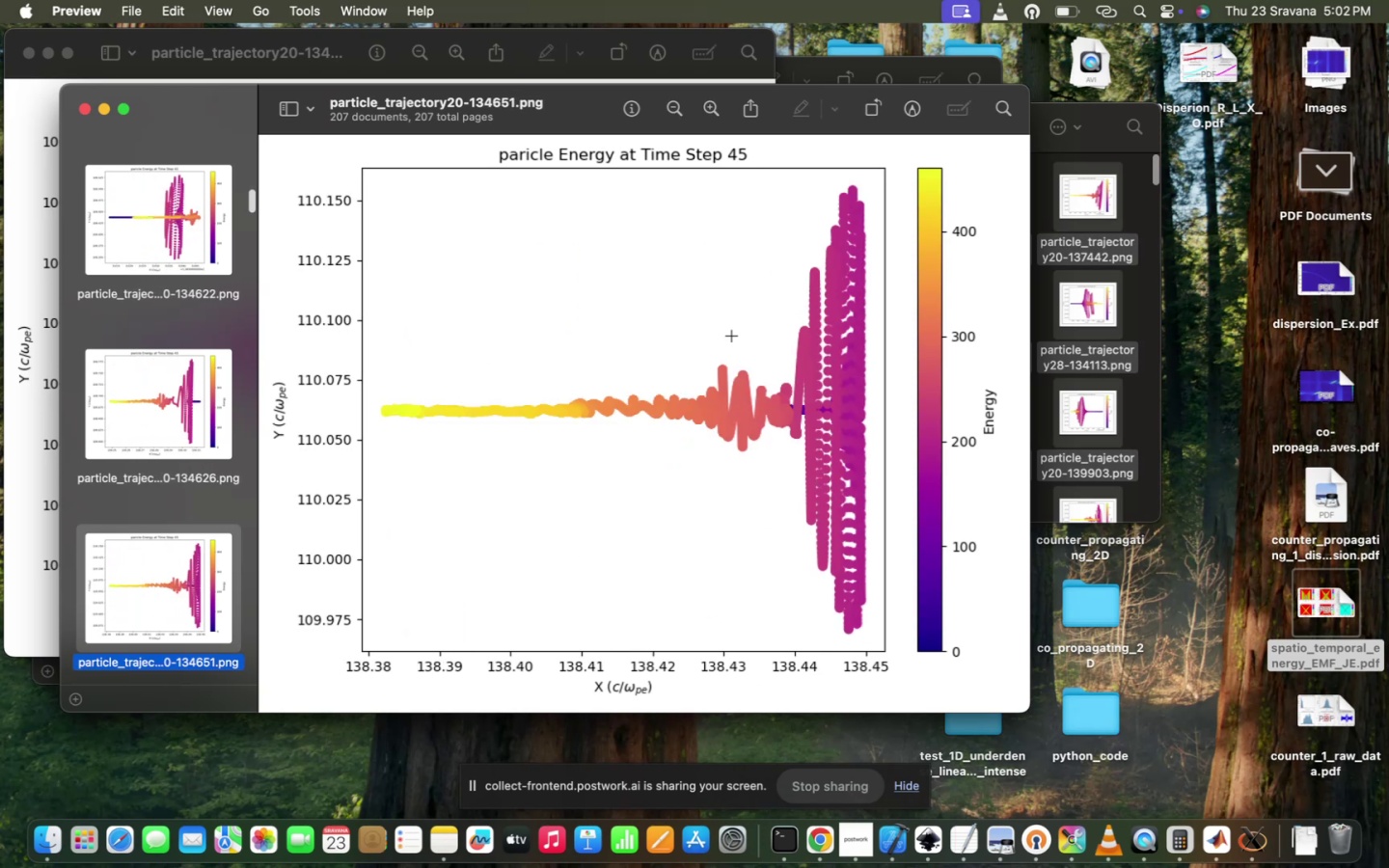 
key(ArrowDown)
 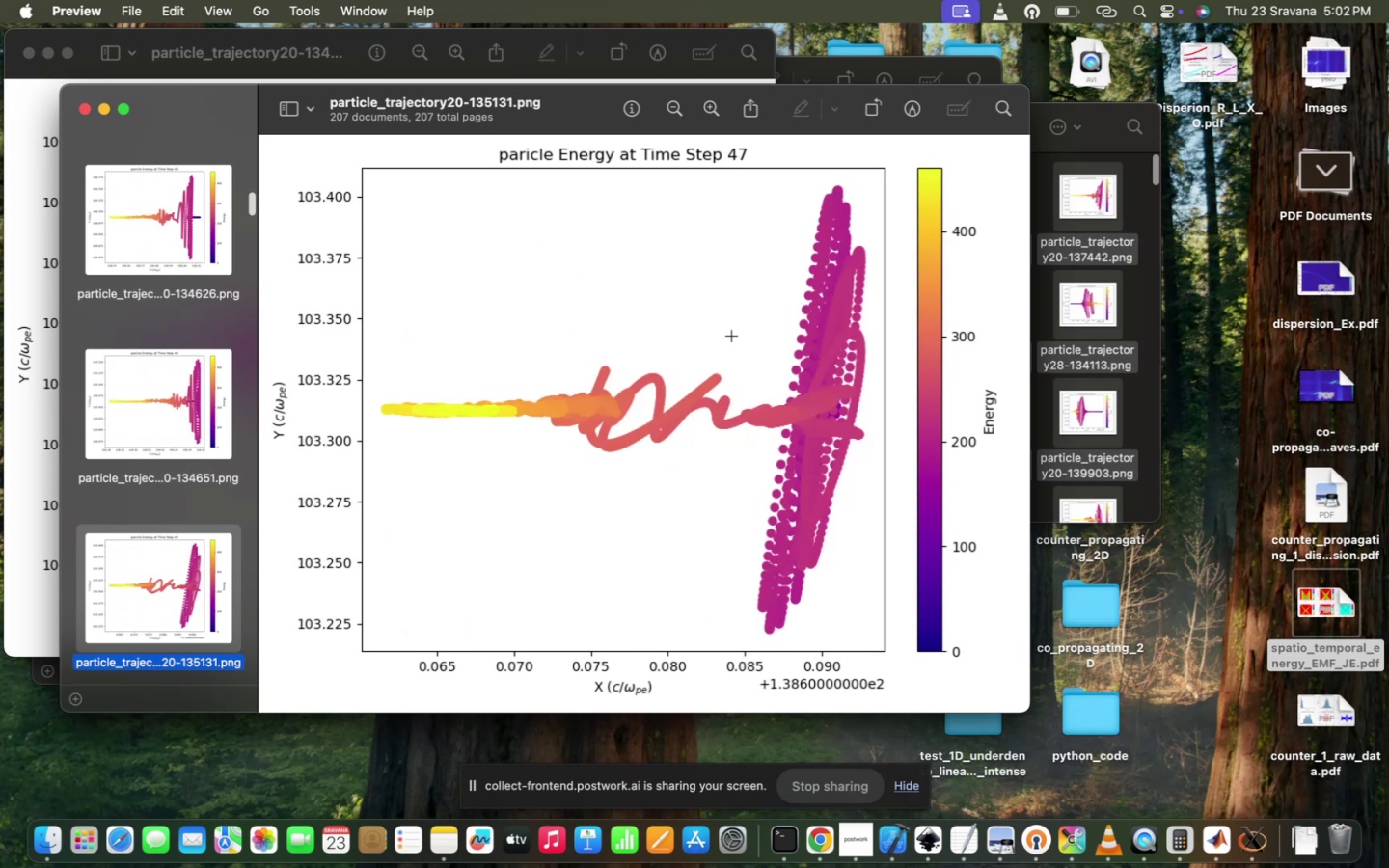 
key(ArrowDown)
 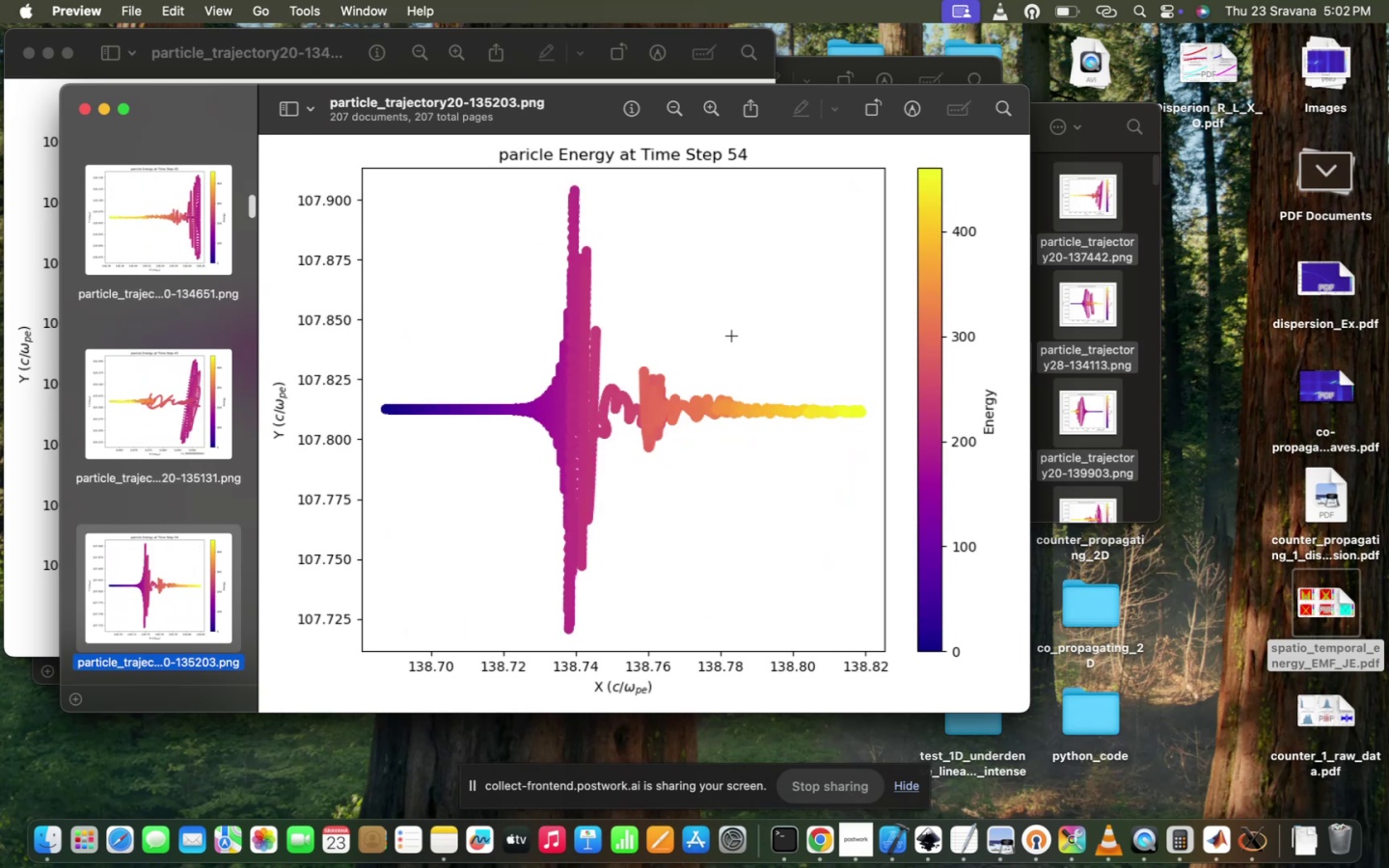 
key(ArrowDown)
 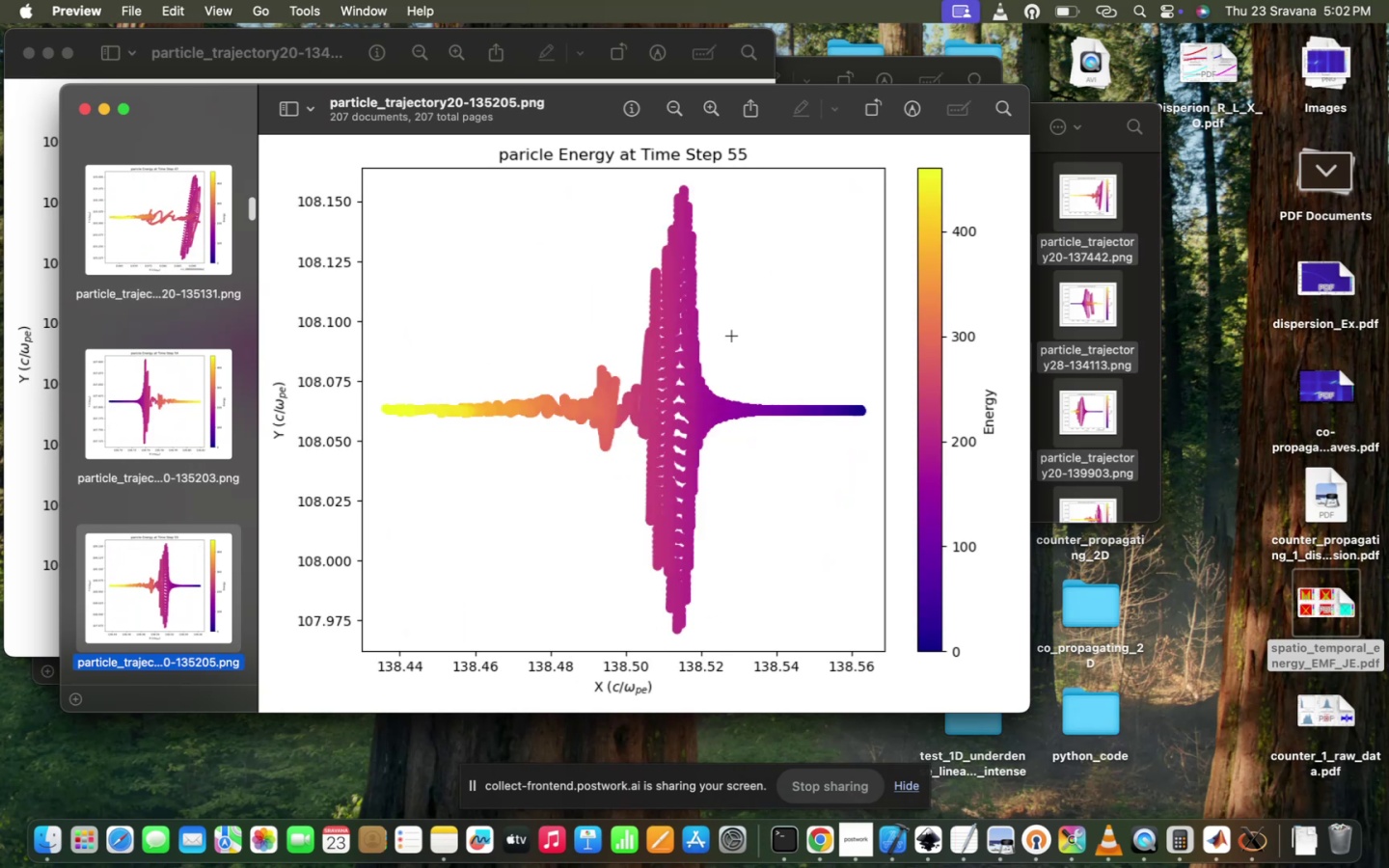 
key(ArrowDown)
 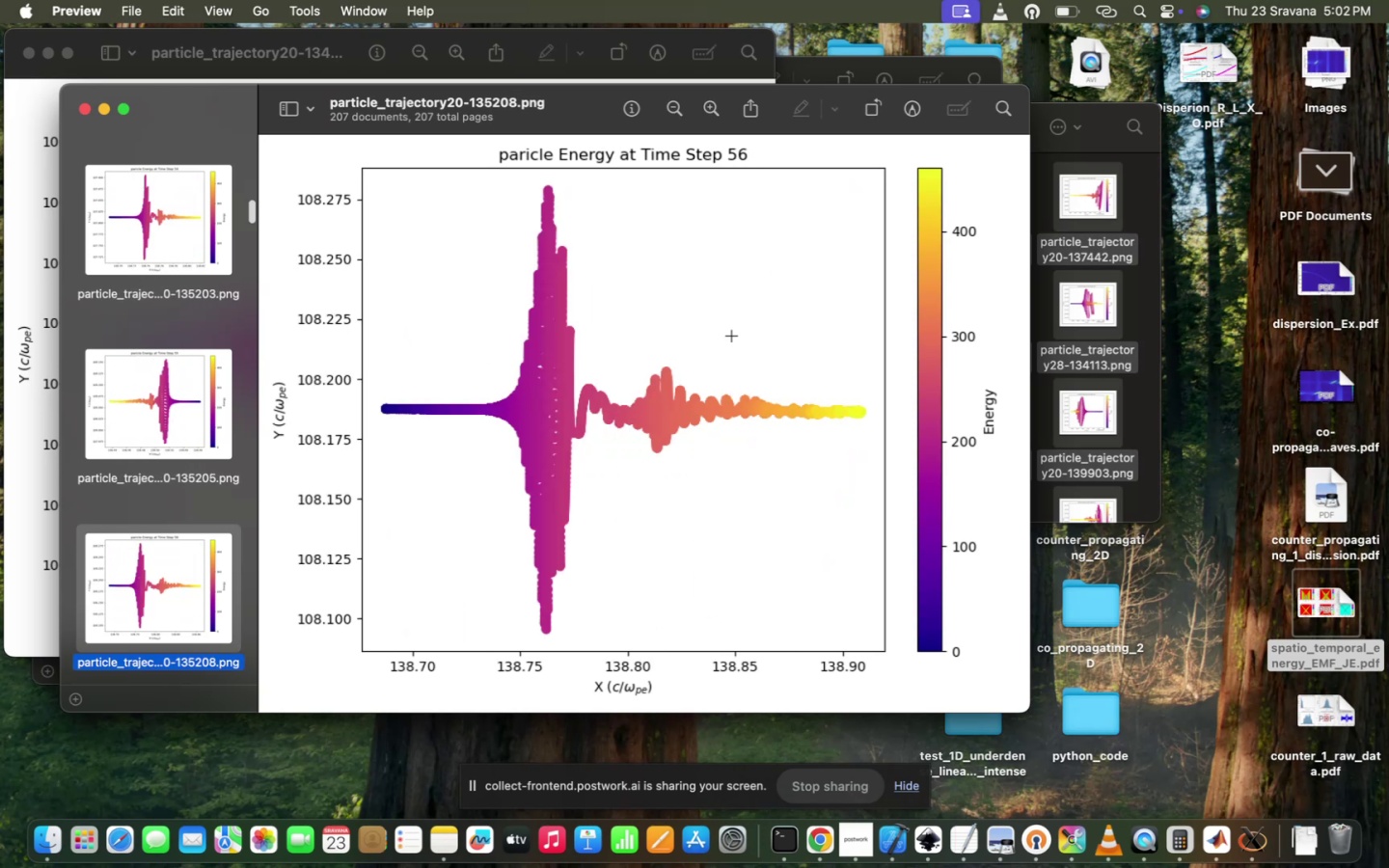 
key(ArrowDown)
 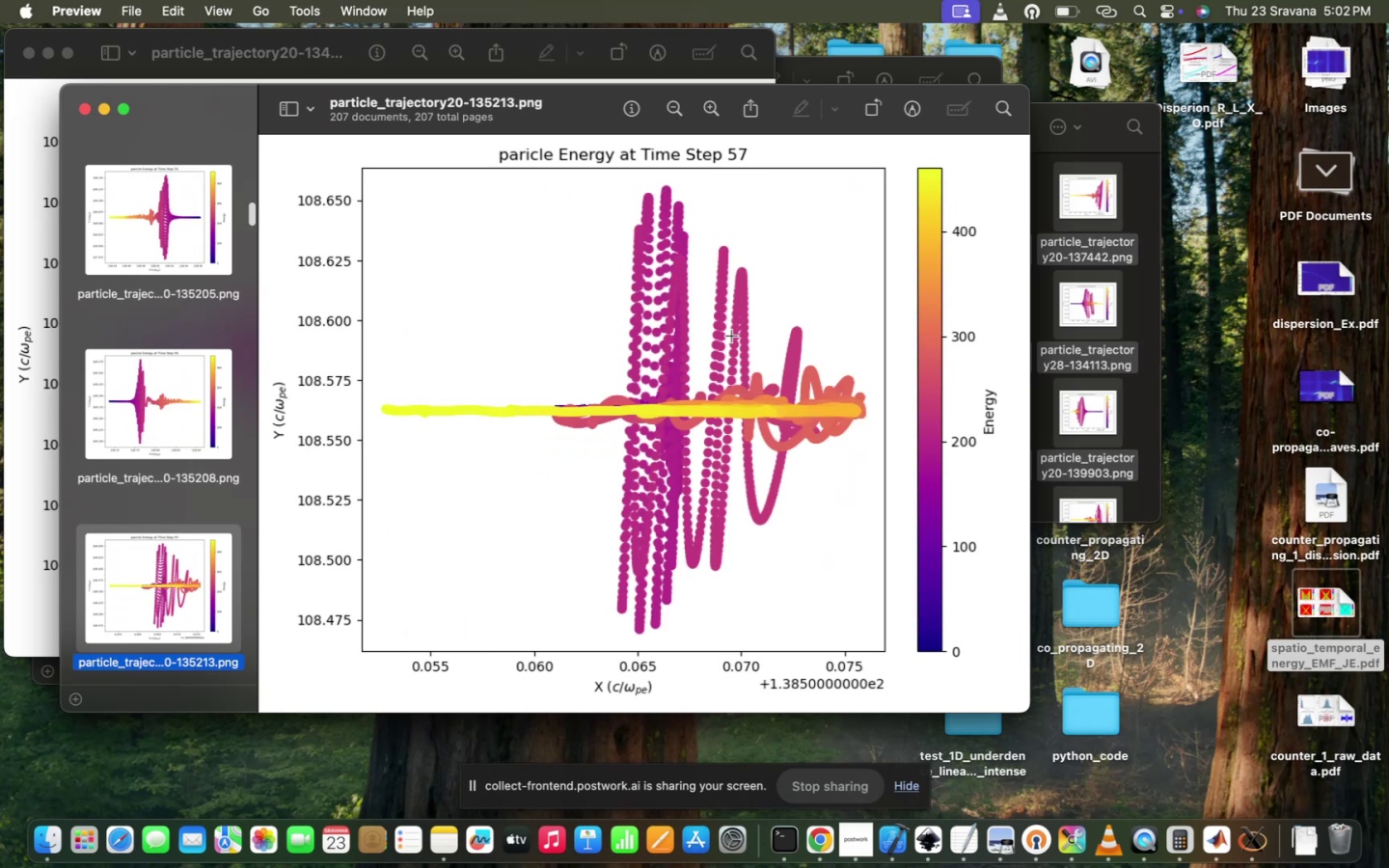 
key(ArrowDown)
 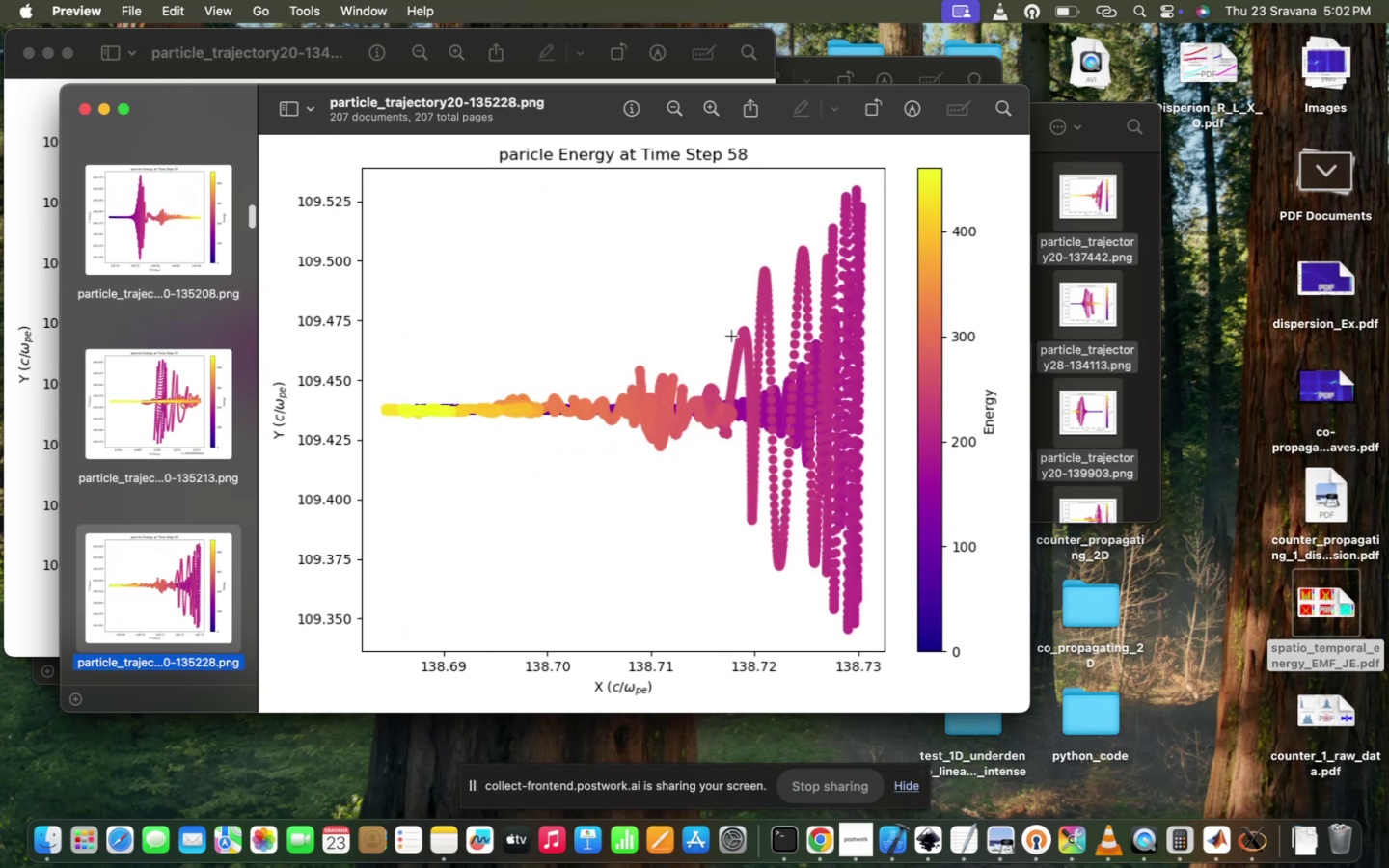 
key(ArrowDown)
 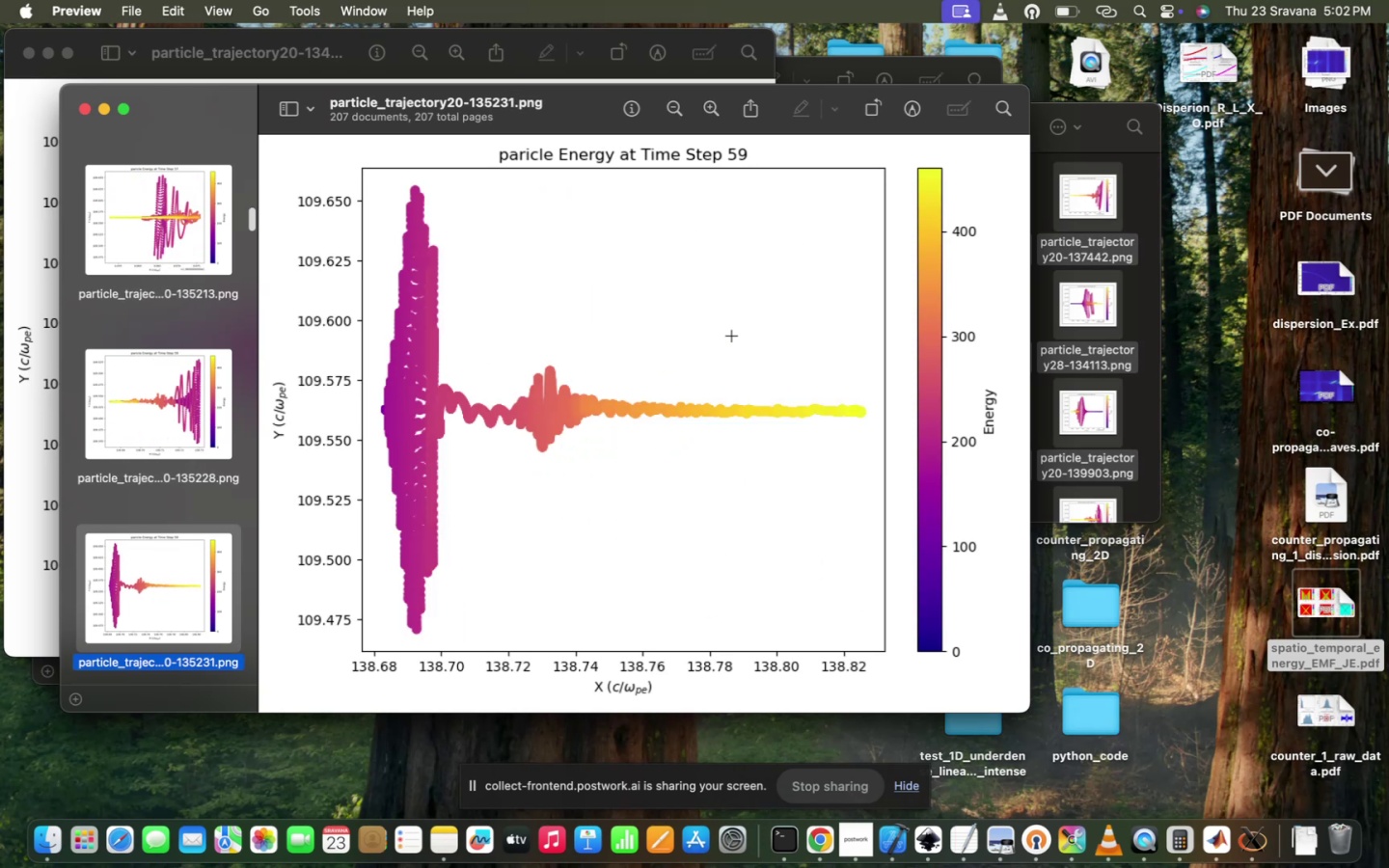 
key(ArrowDown)
 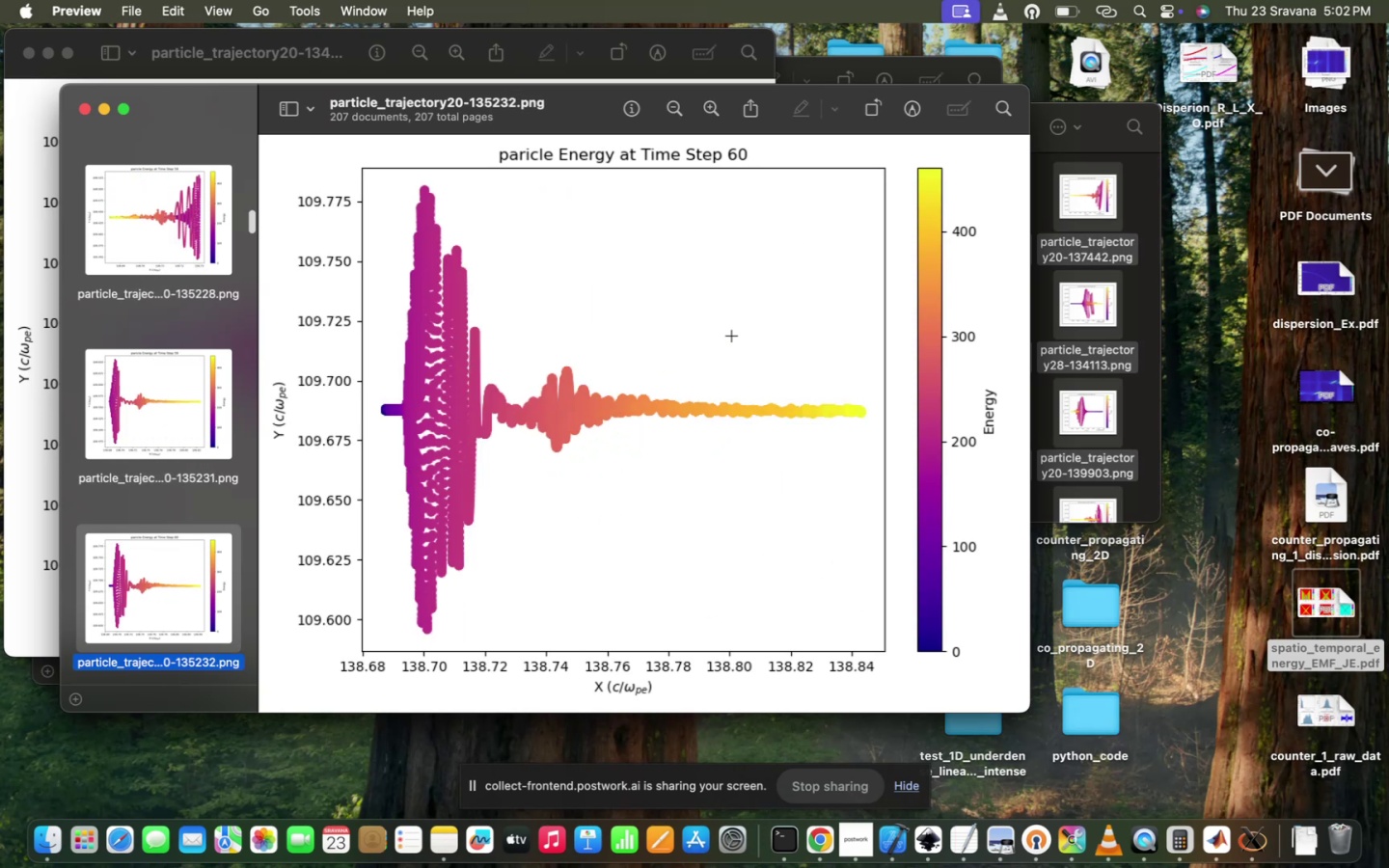 
key(ArrowDown)
 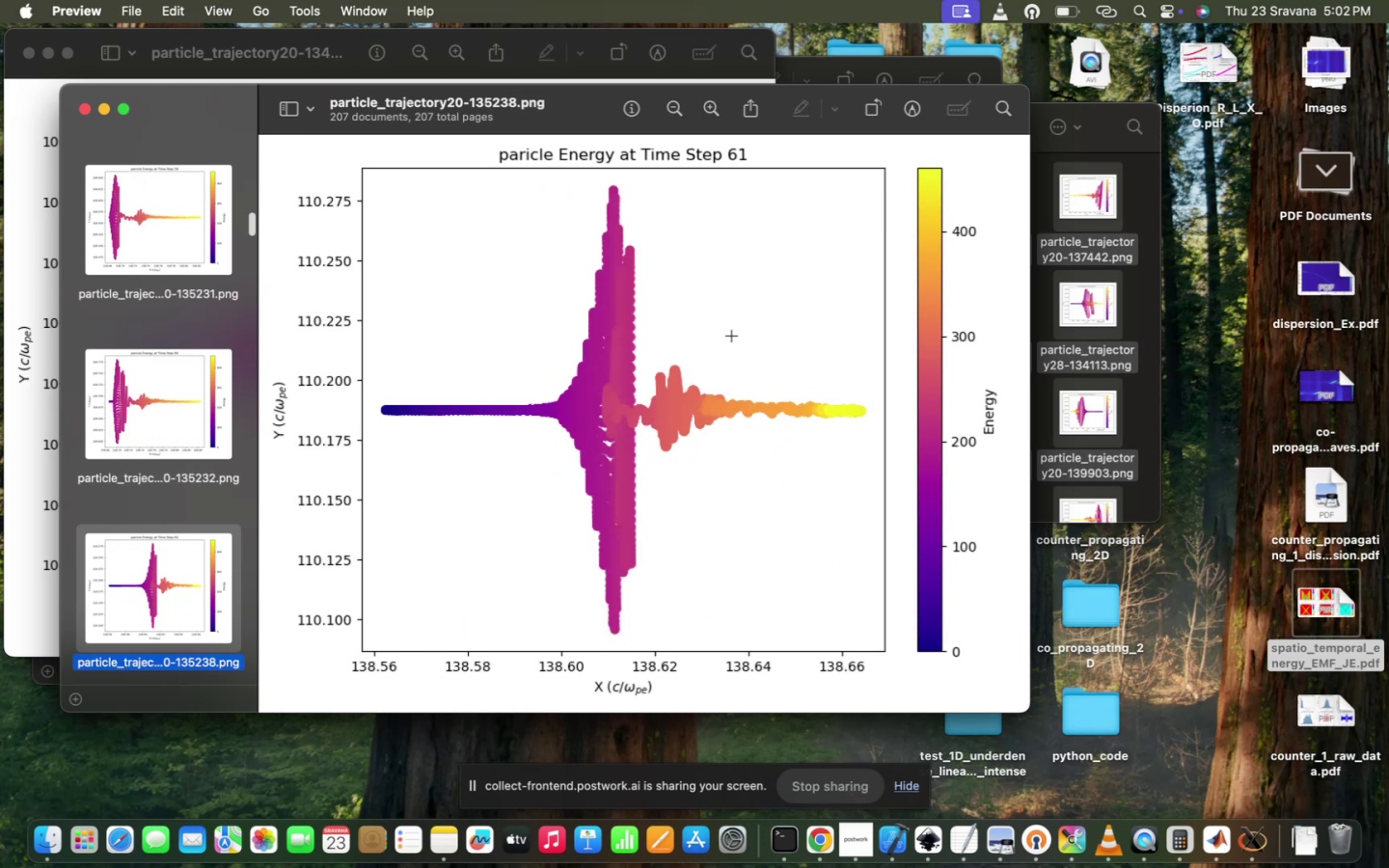 
key(ArrowDown)
 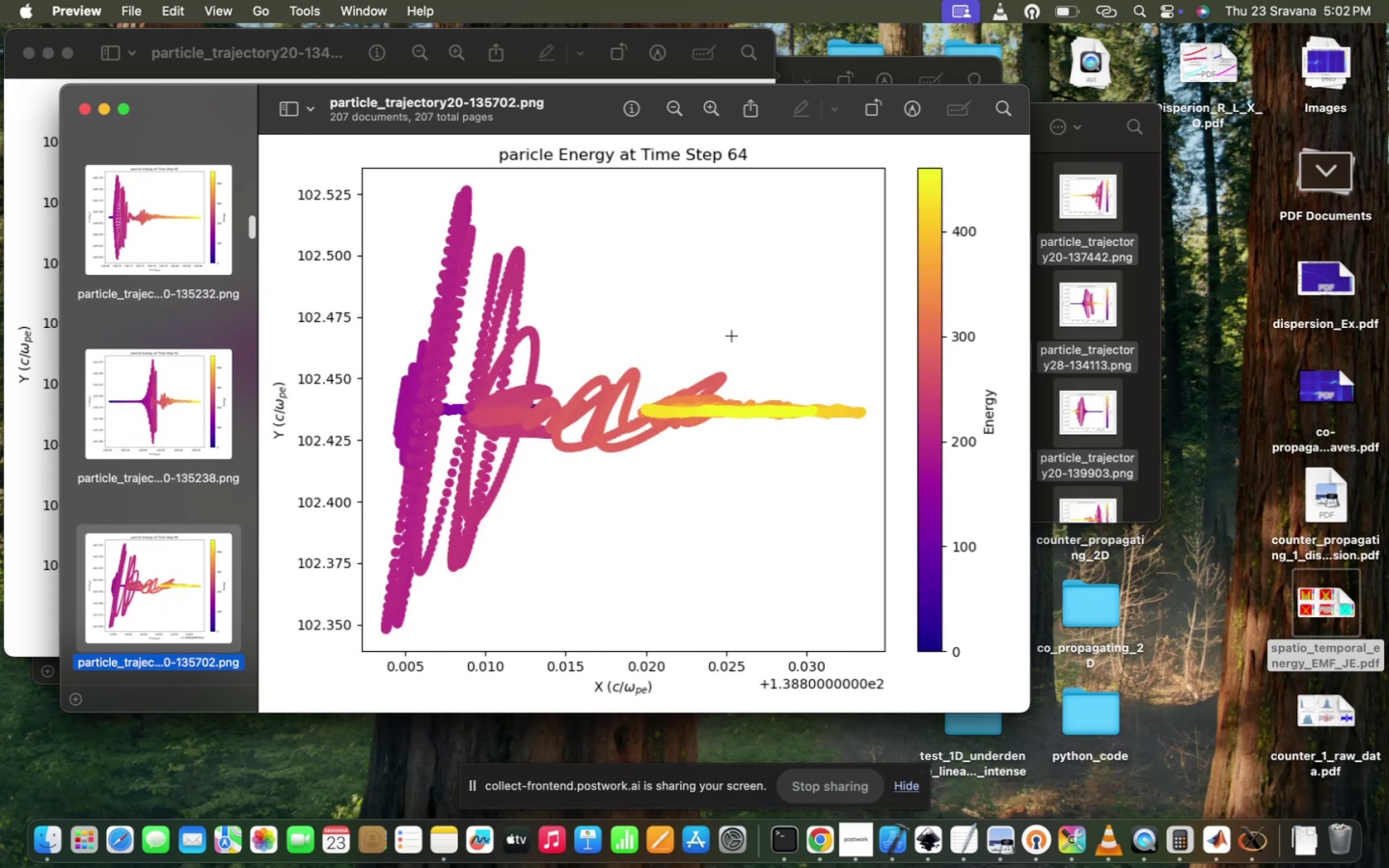 
key(ArrowDown)
 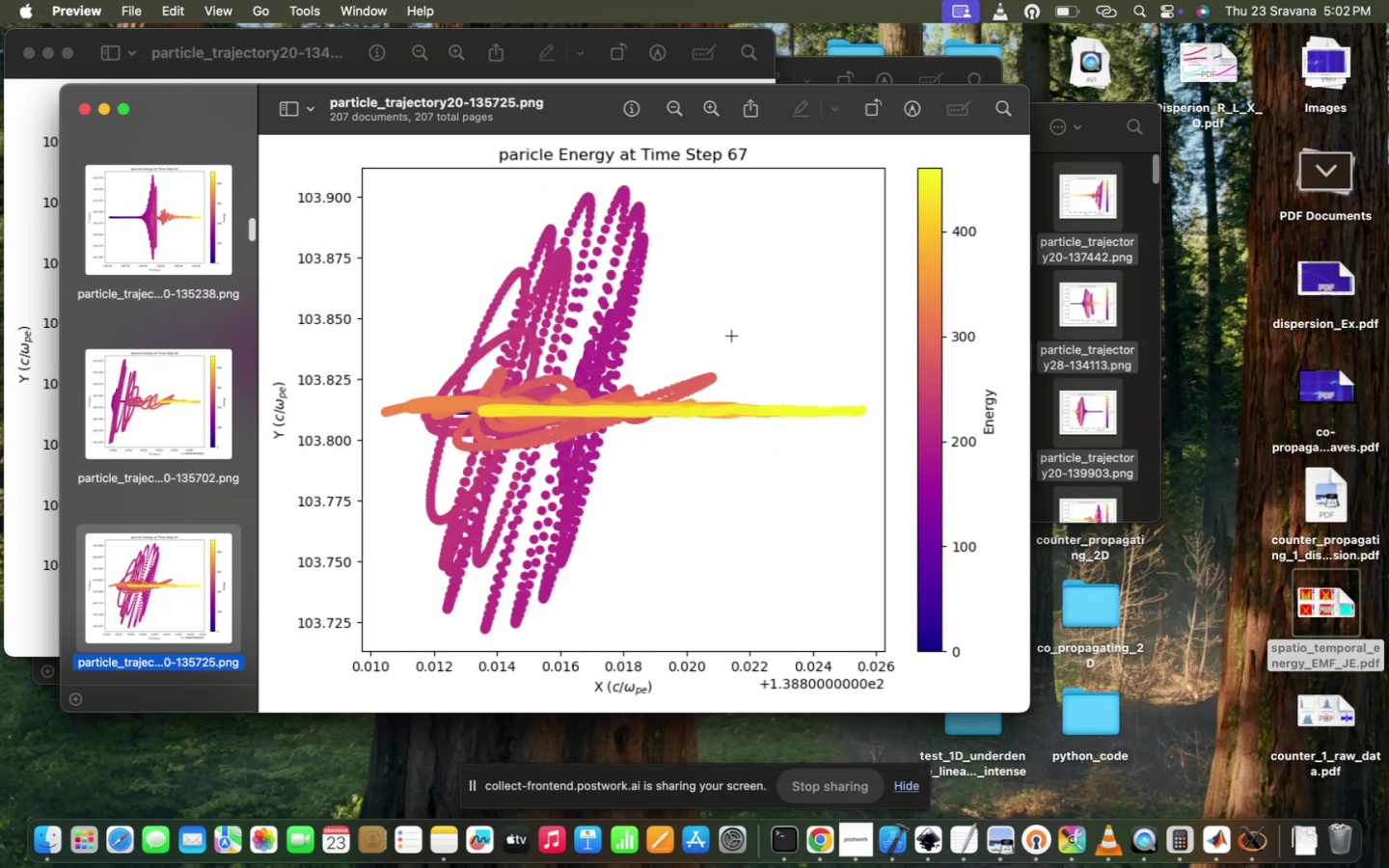 
key(ArrowDown)
 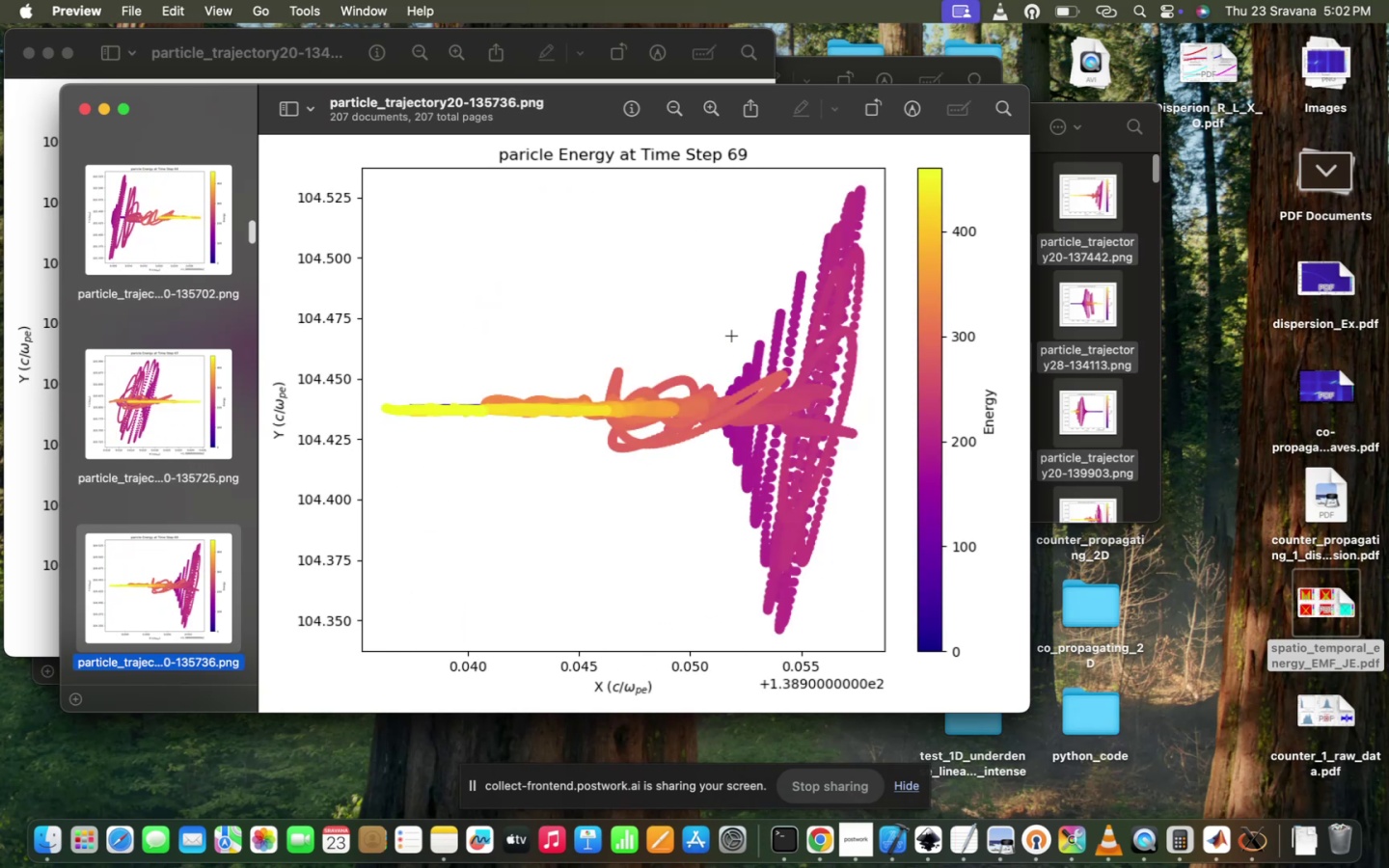 
key(ArrowDown)
 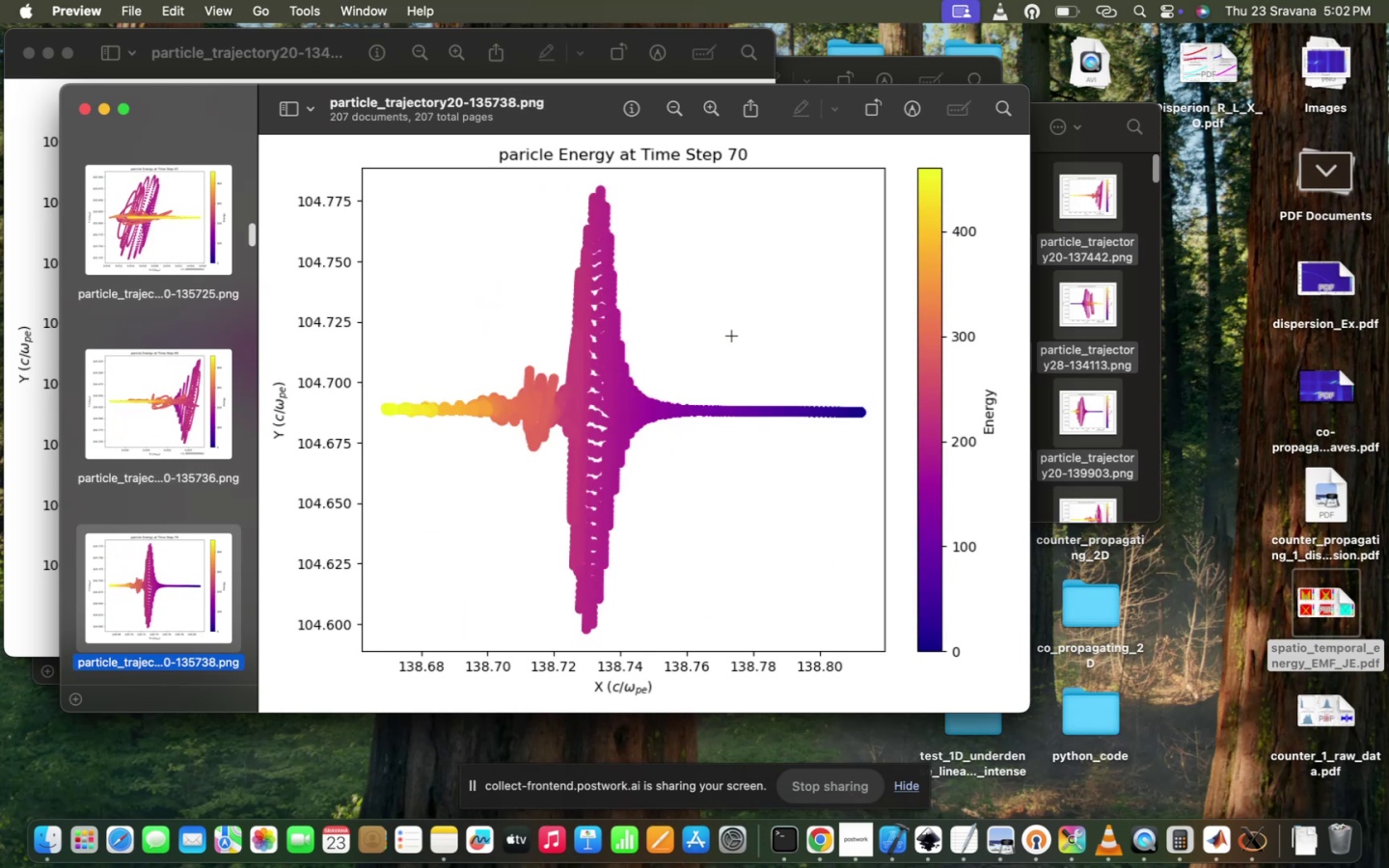 
key(ArrowDown)
 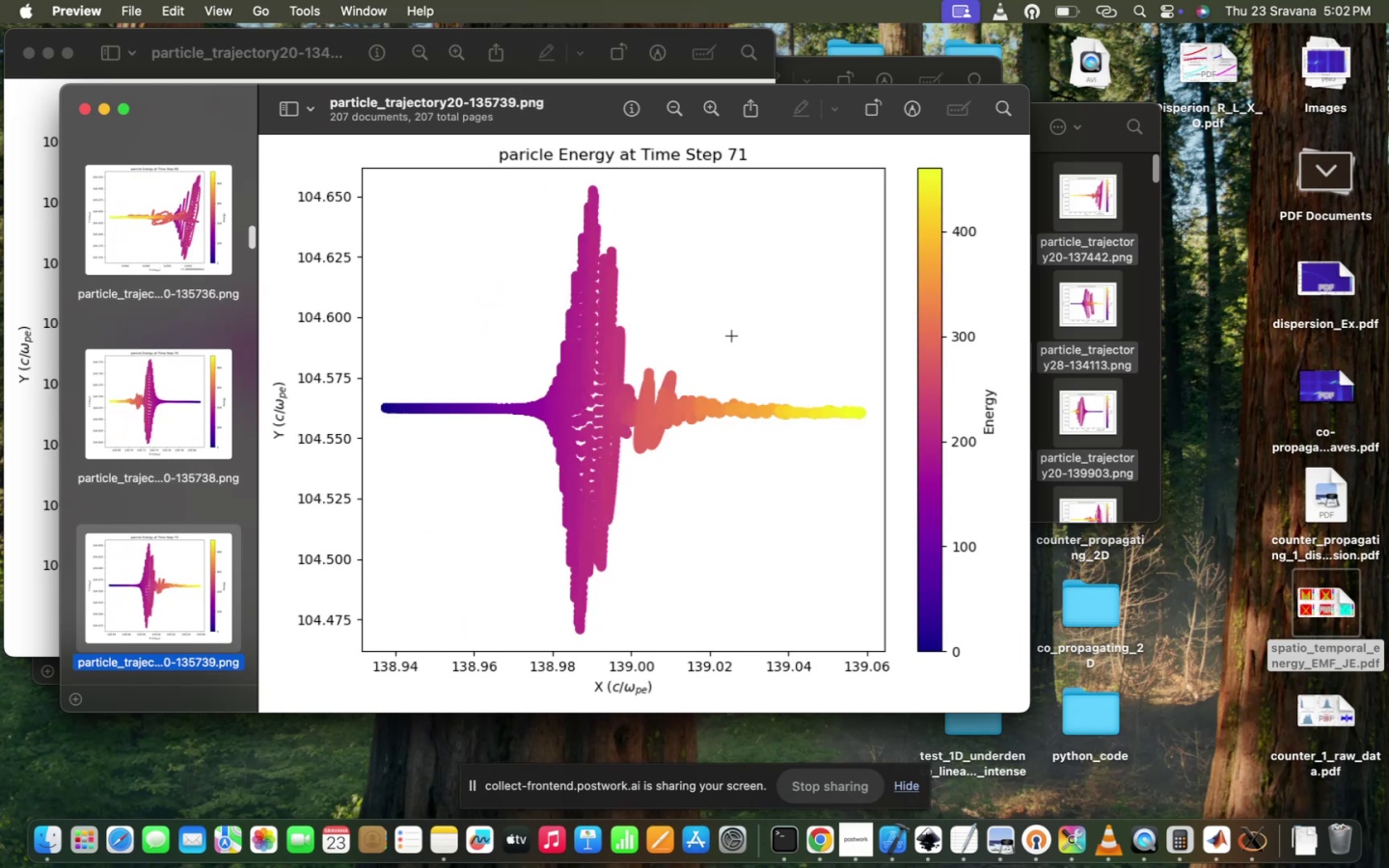 
key(ArrowDown)
 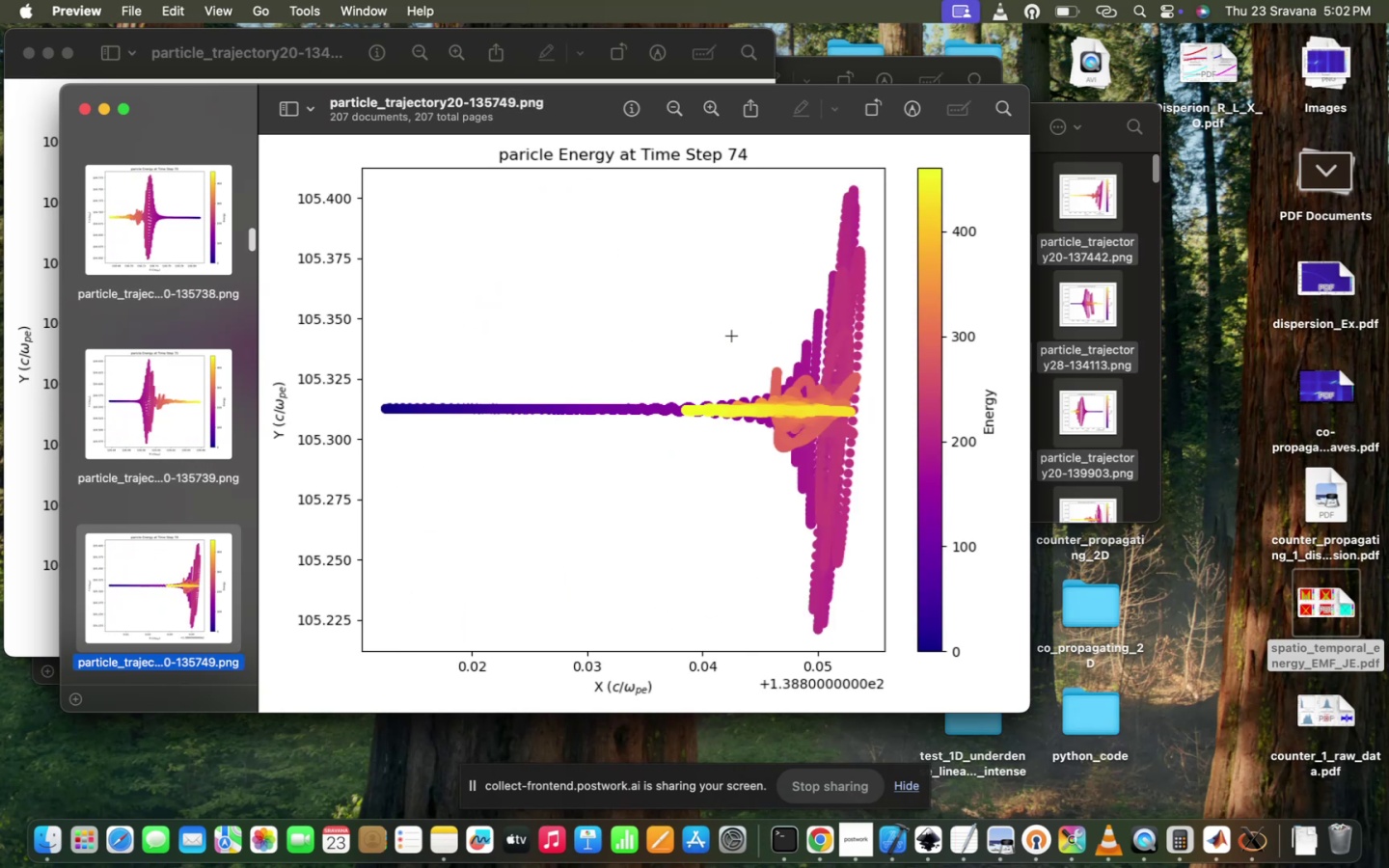 
key(ArrowDown)
 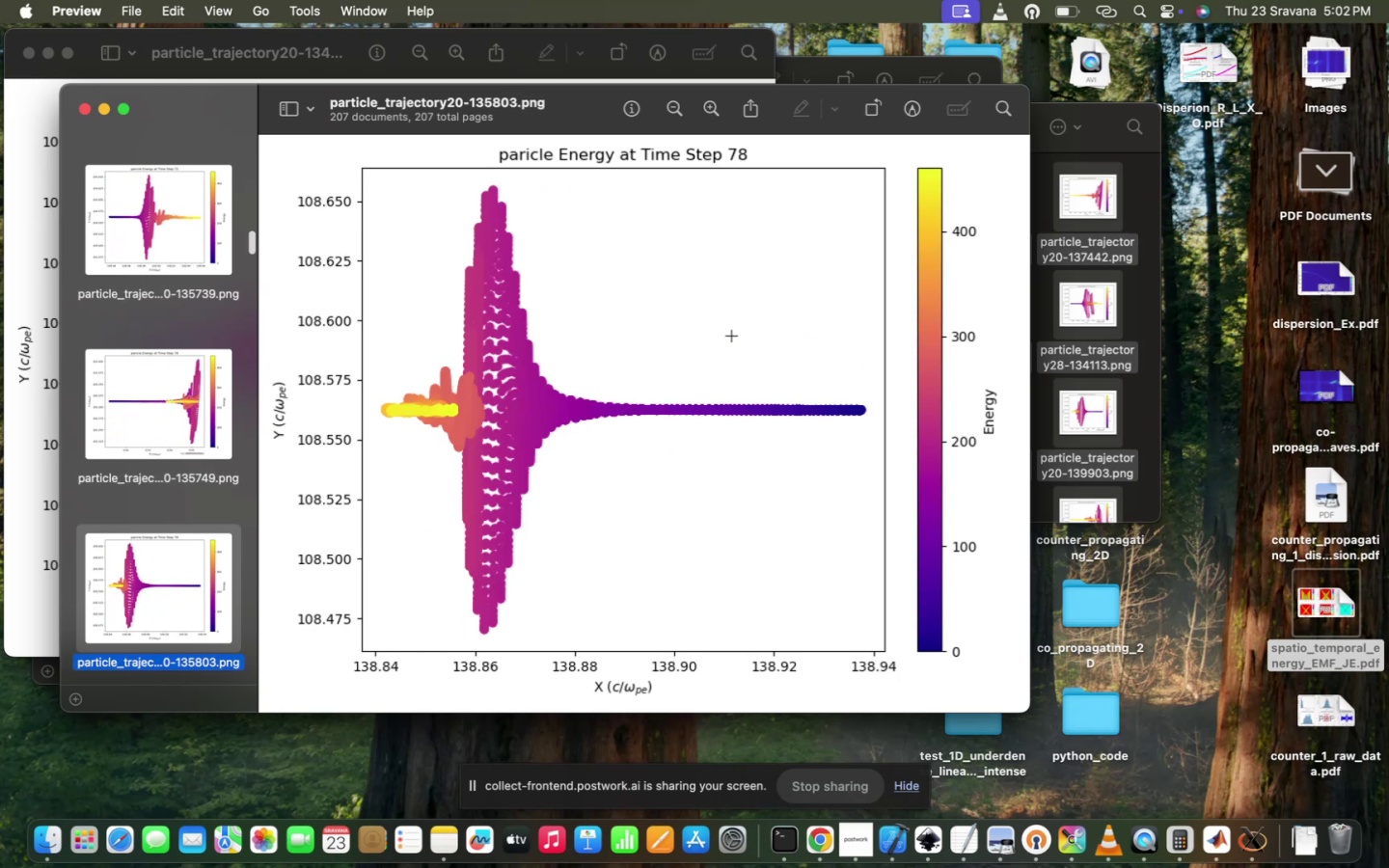 
key(ArrowDown)
 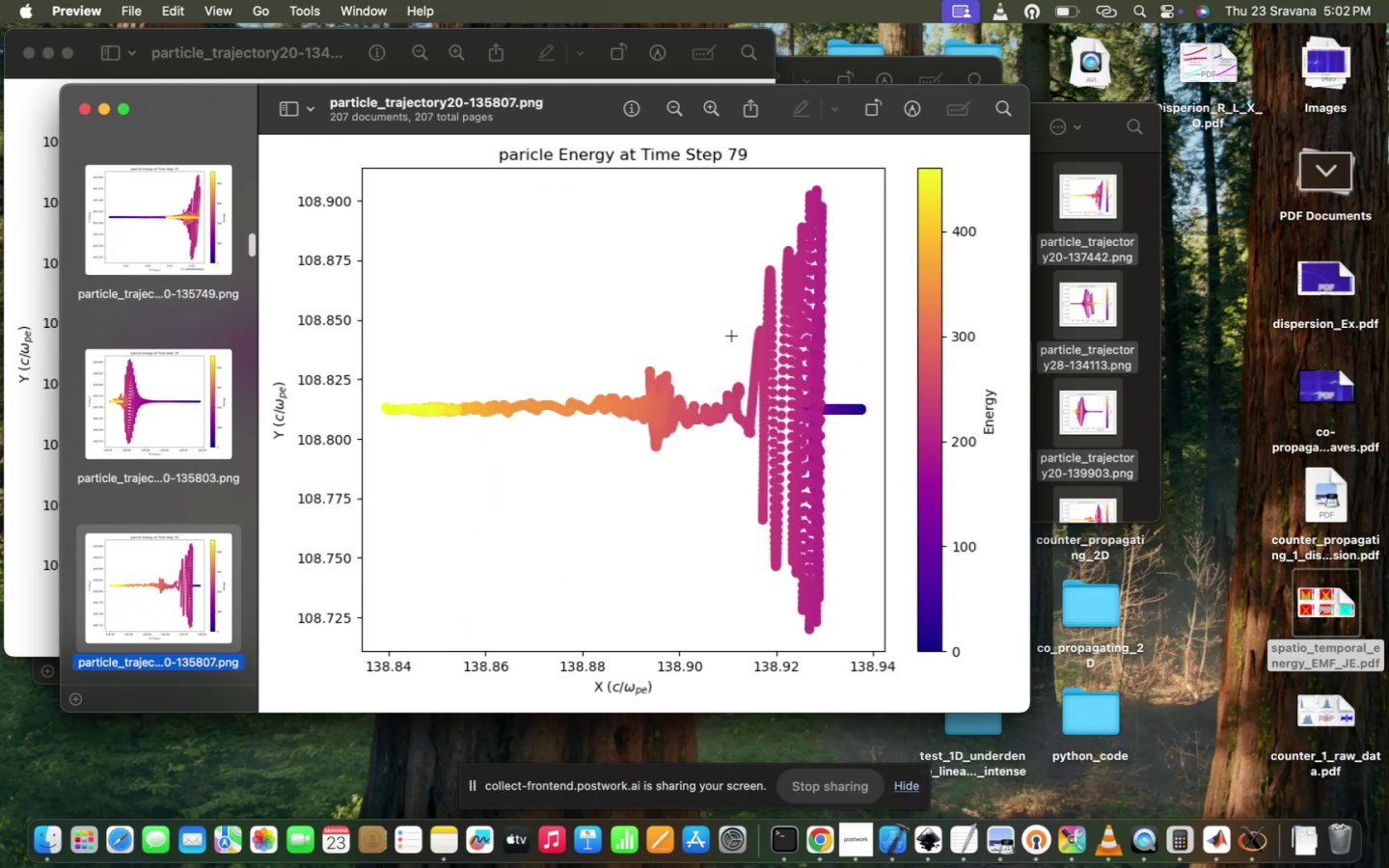 
key(ArrowDown)
 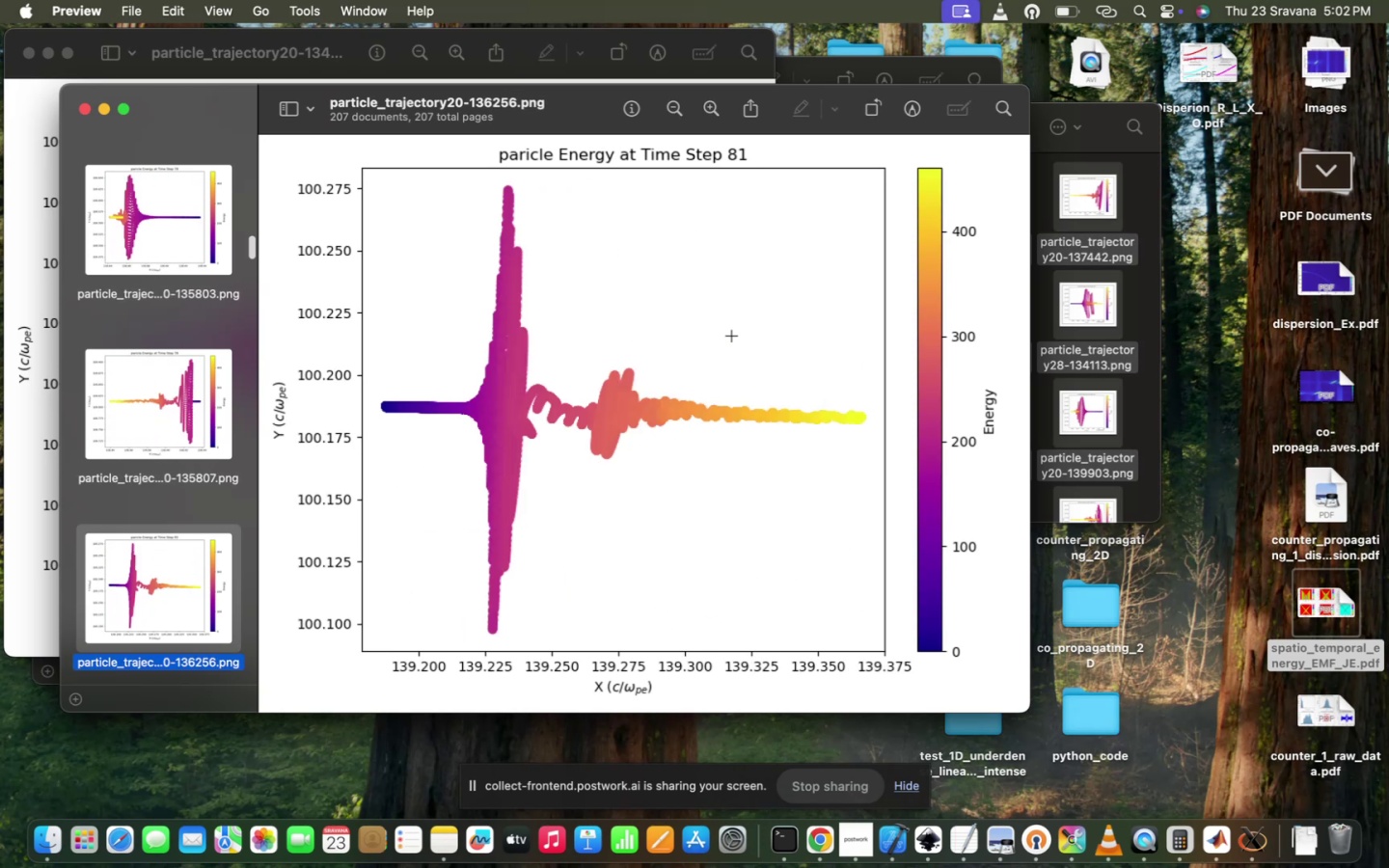 
key(ArrowDown)
 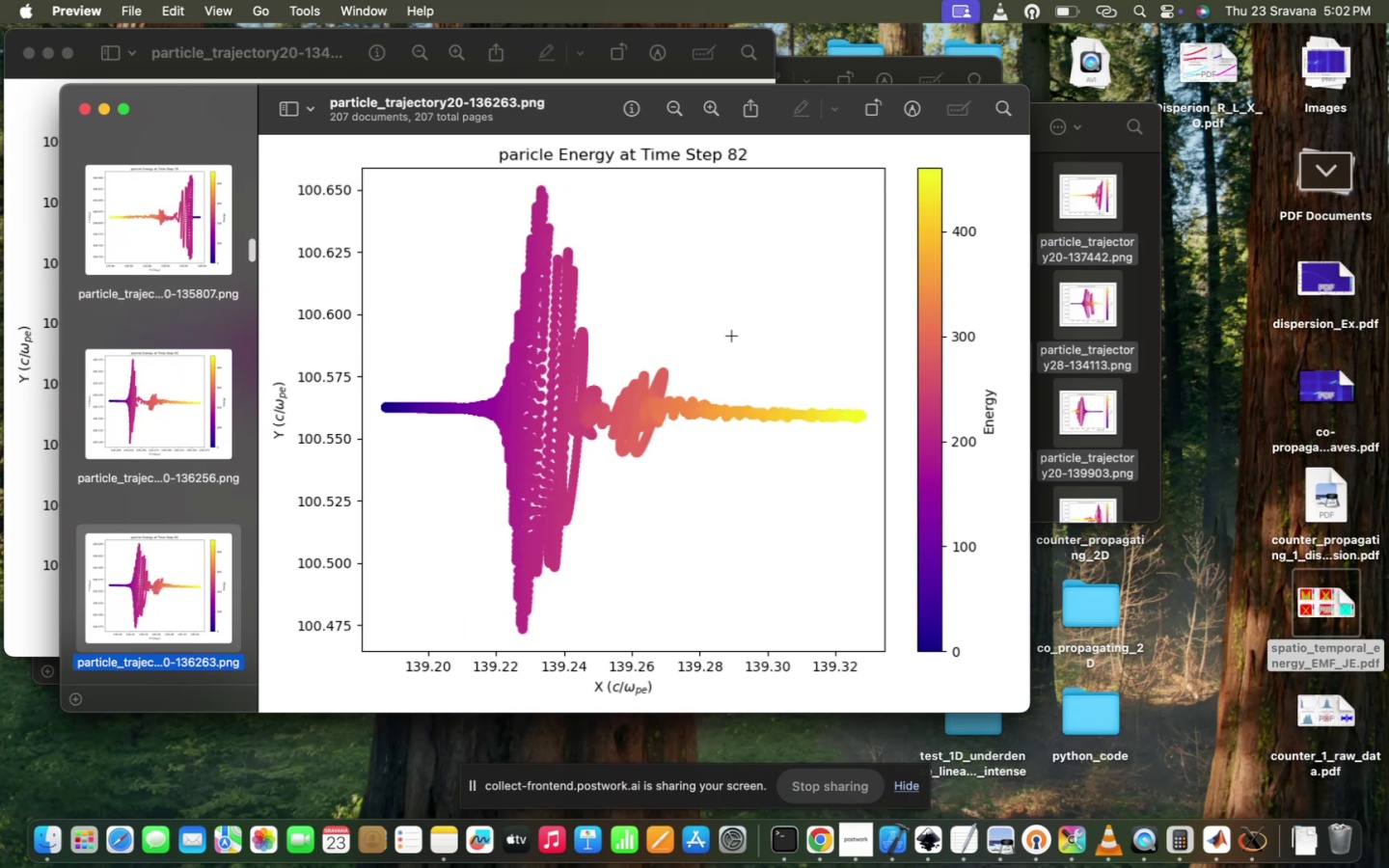 
key(ArrowDown)
 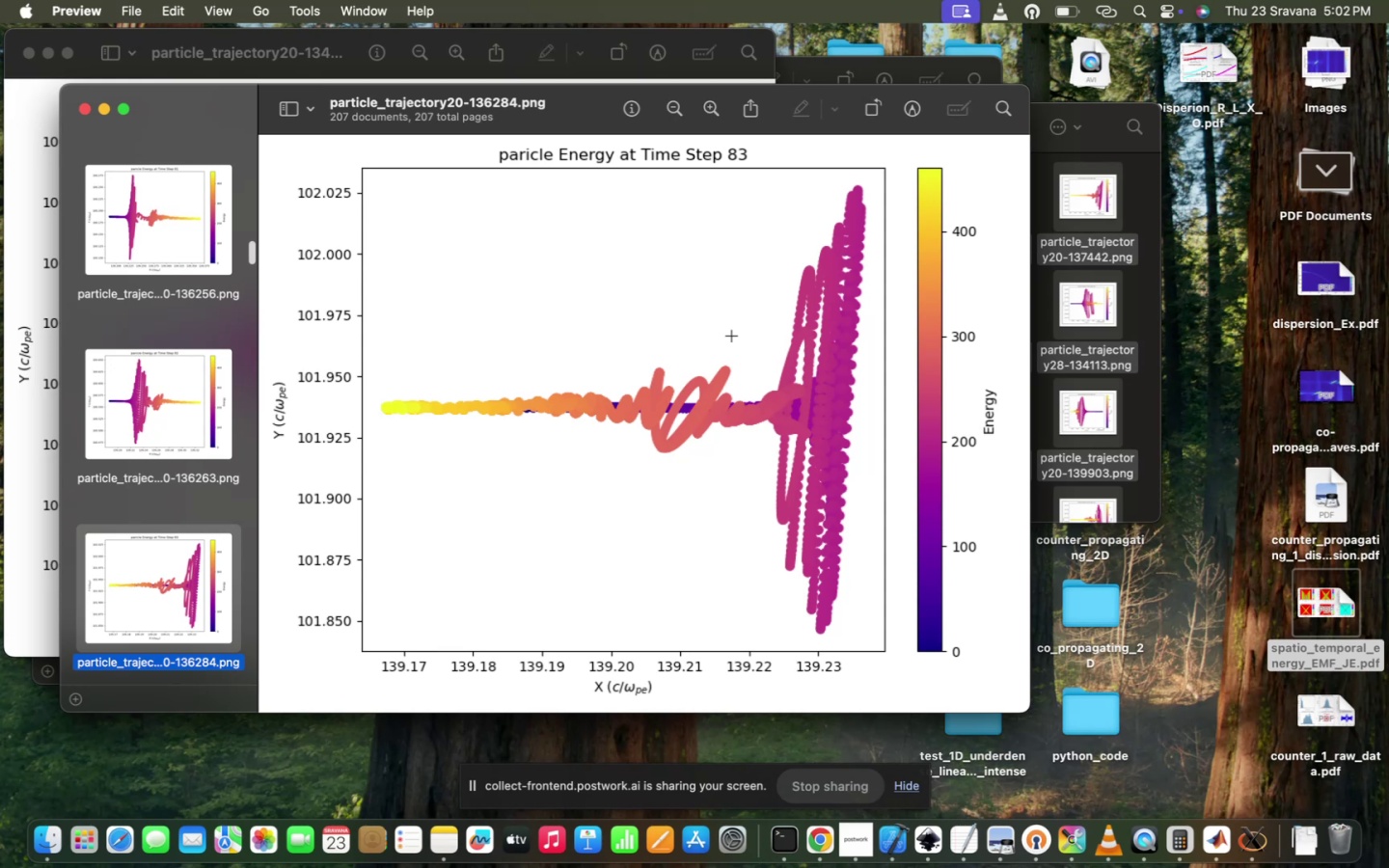 
key(ArrowDown)
 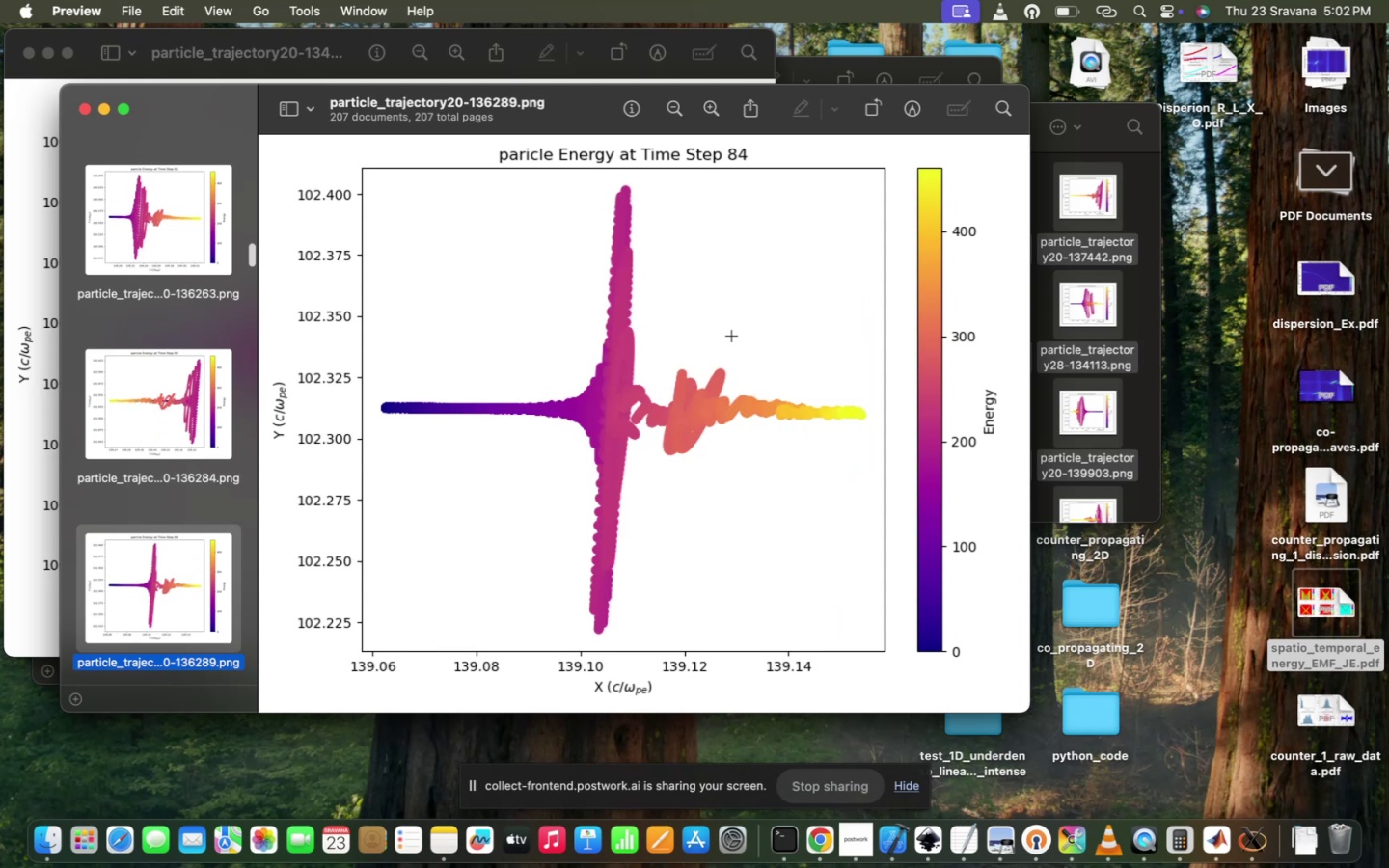 
key(ArrowDown)
 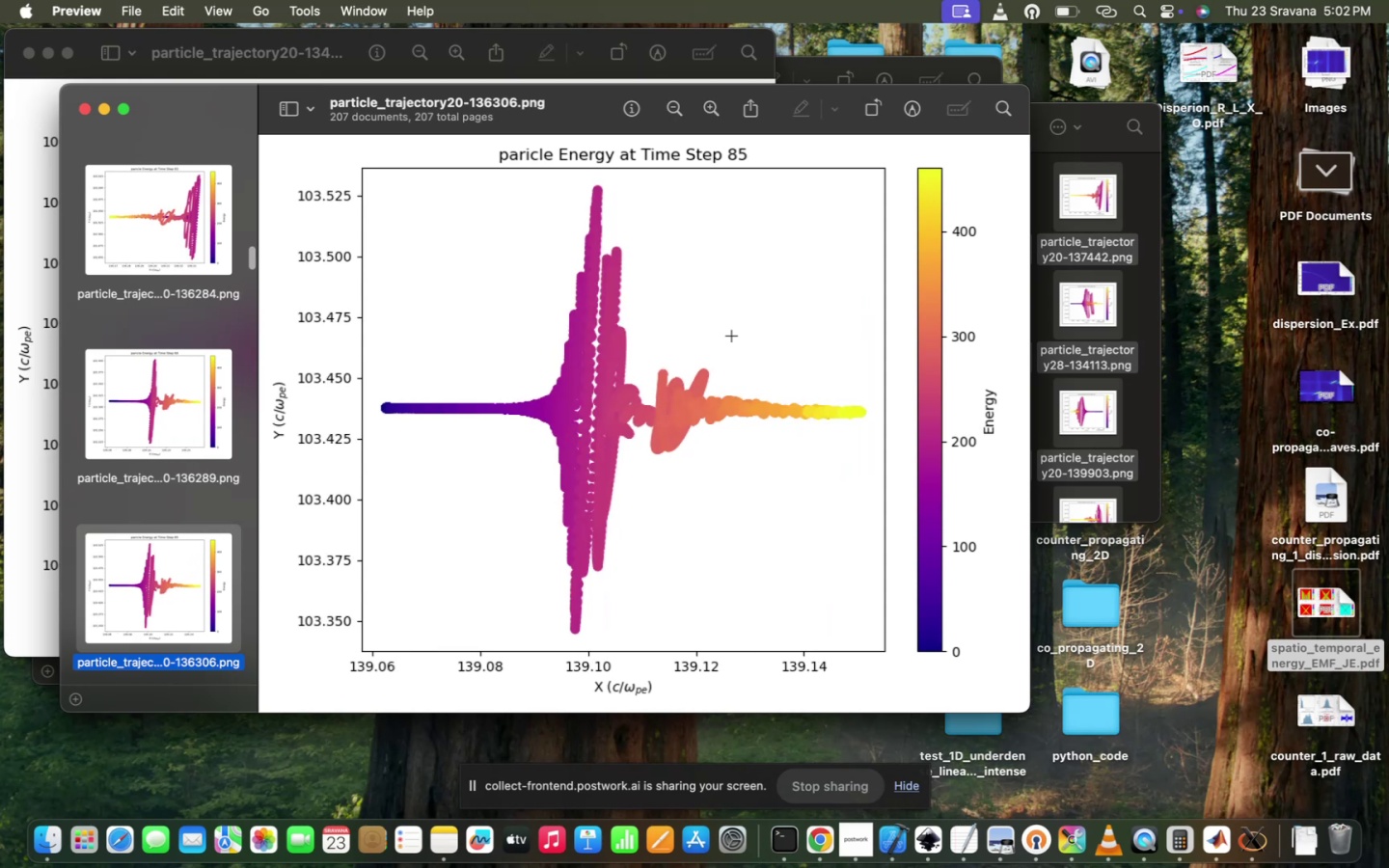 
key(ArrowDown)
 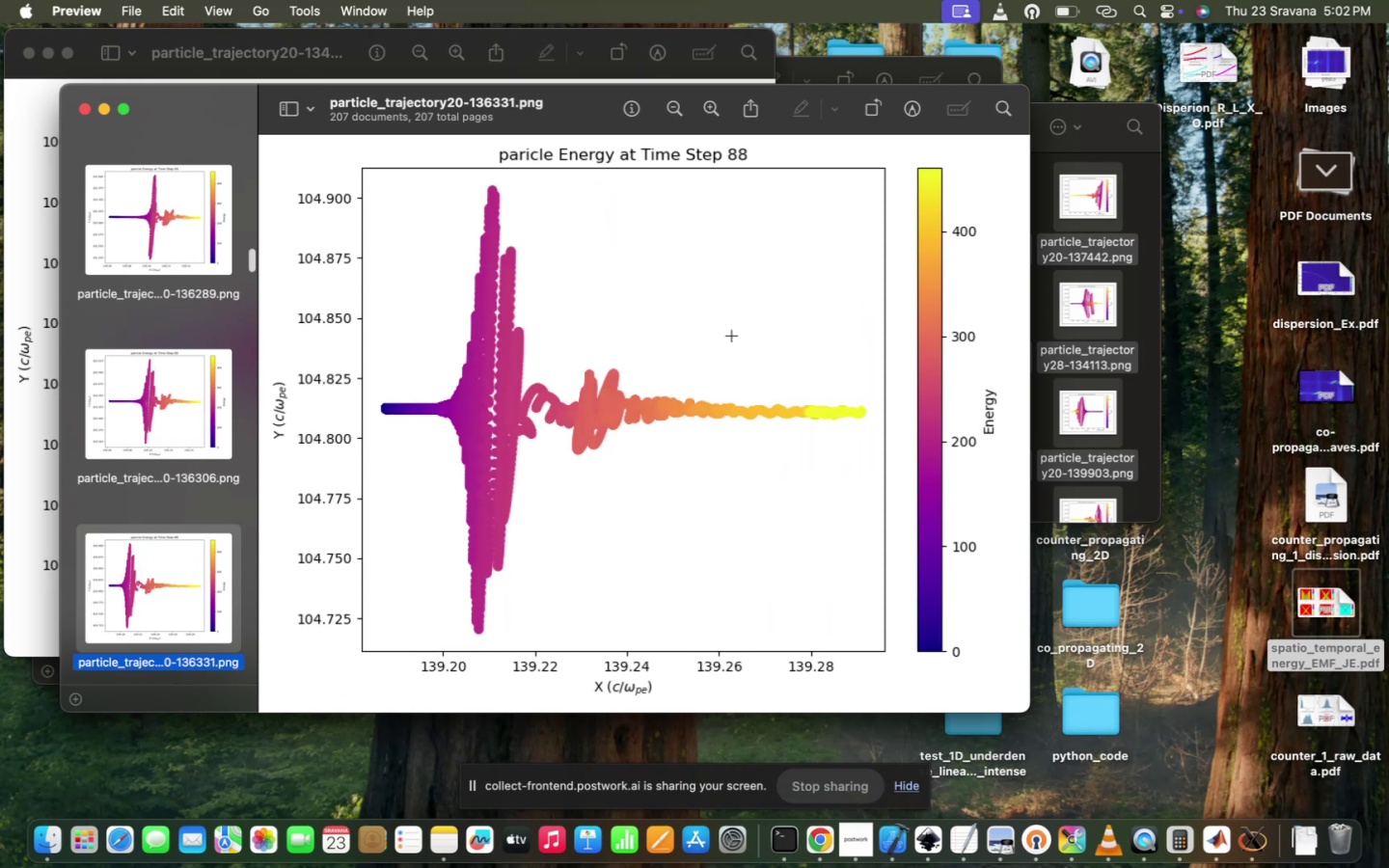 
key(ArrowDown)
 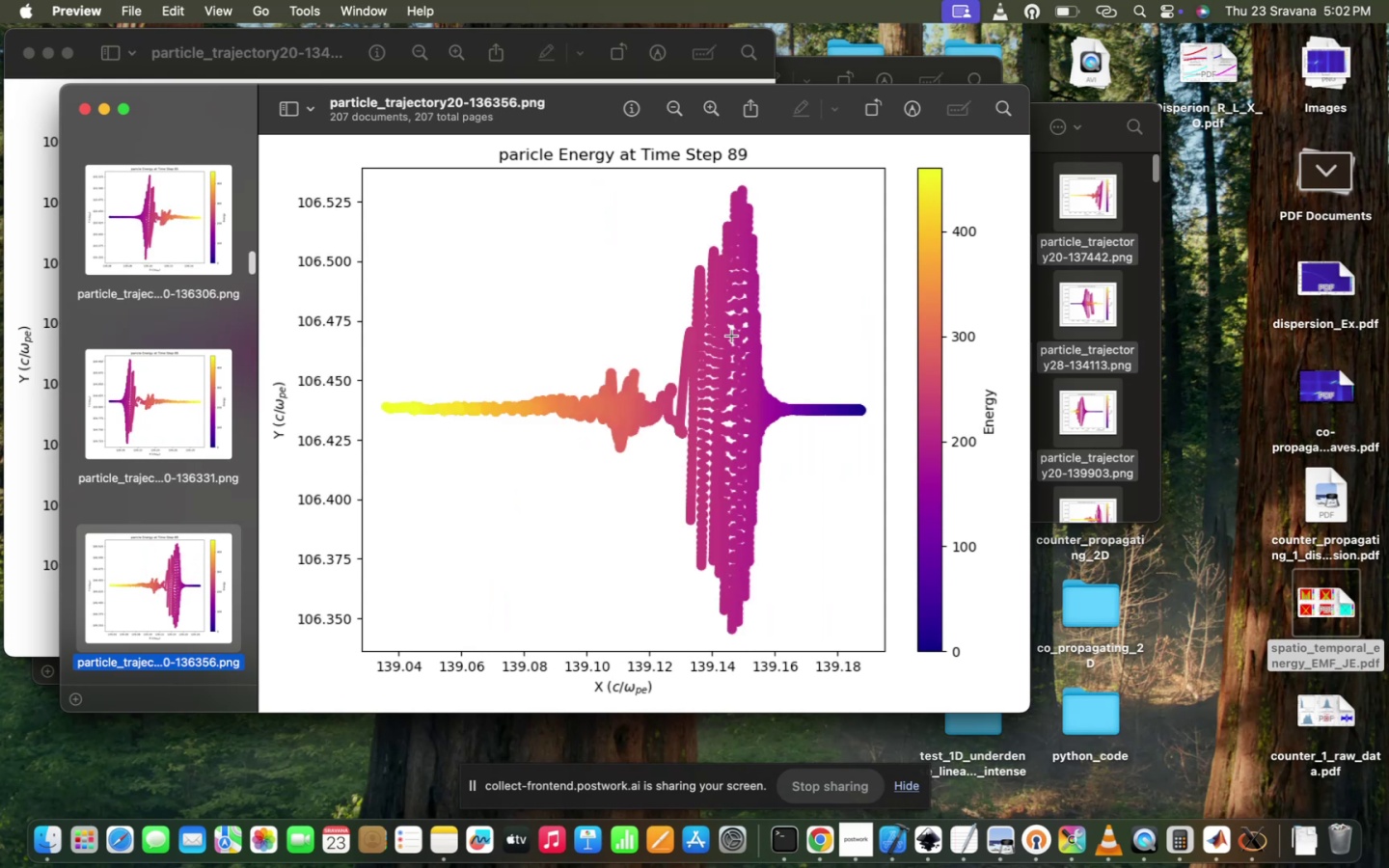 
key(ArrowDown)
 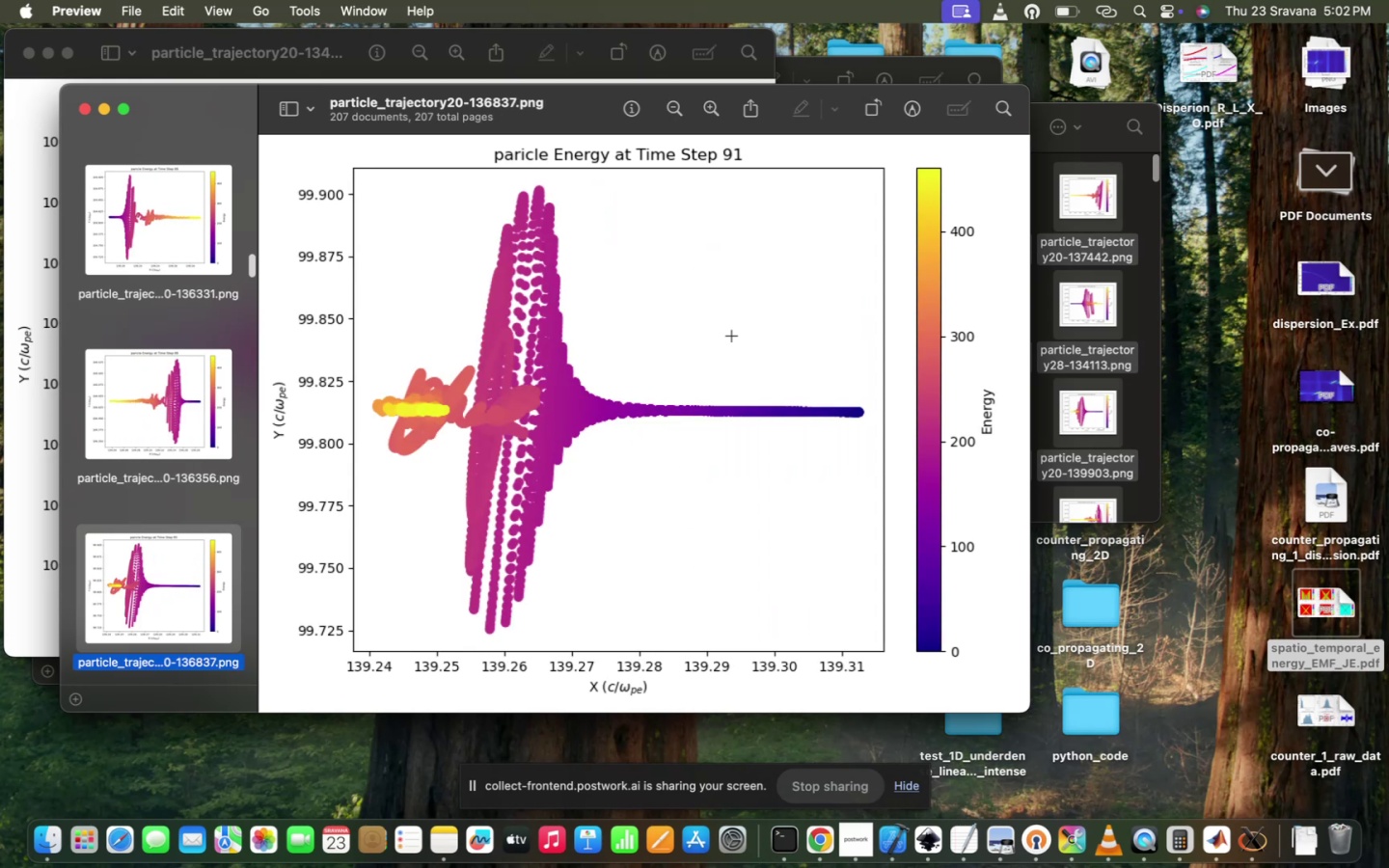 
key(ArrowDown)
 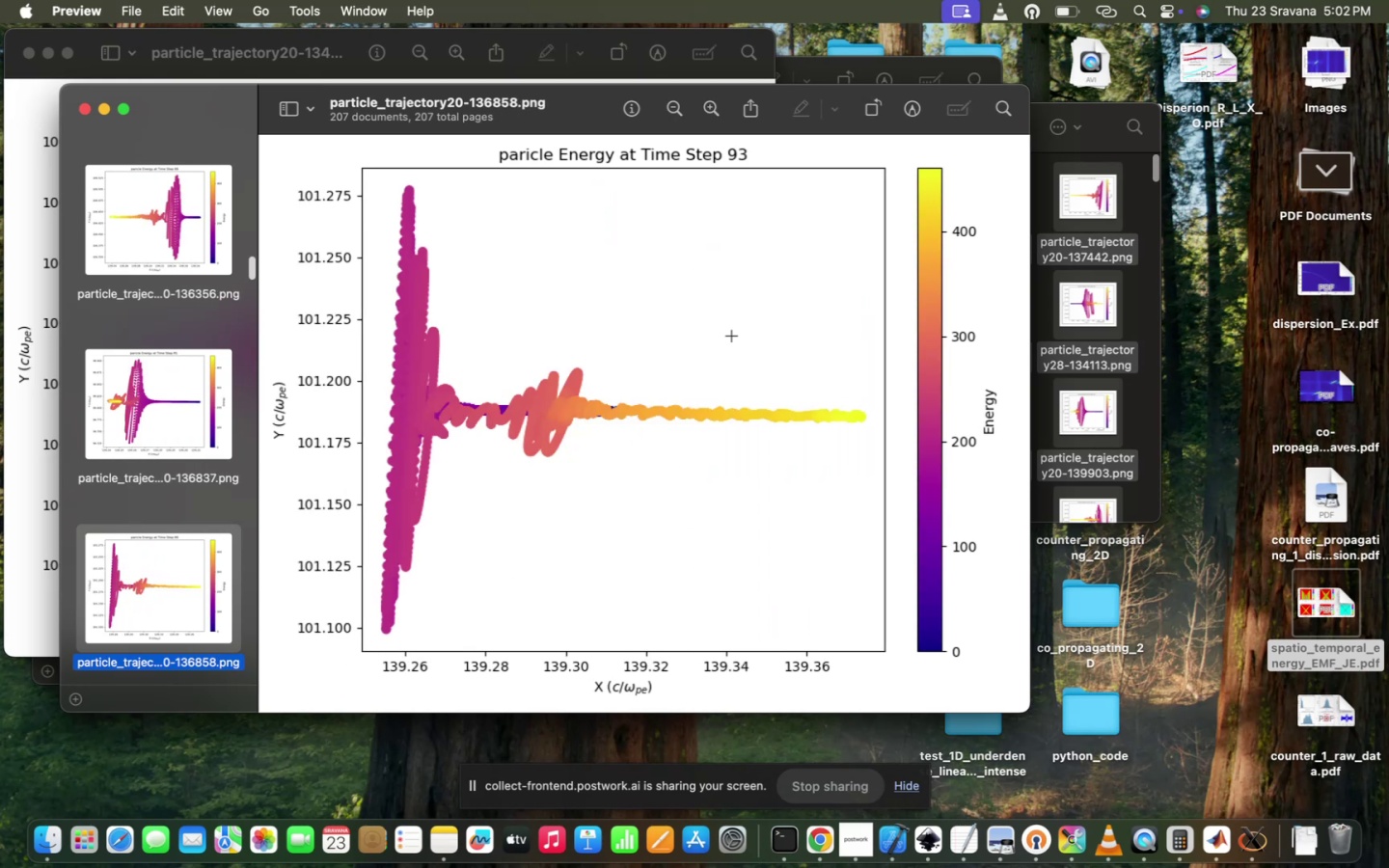 
key(ArrowDown)
 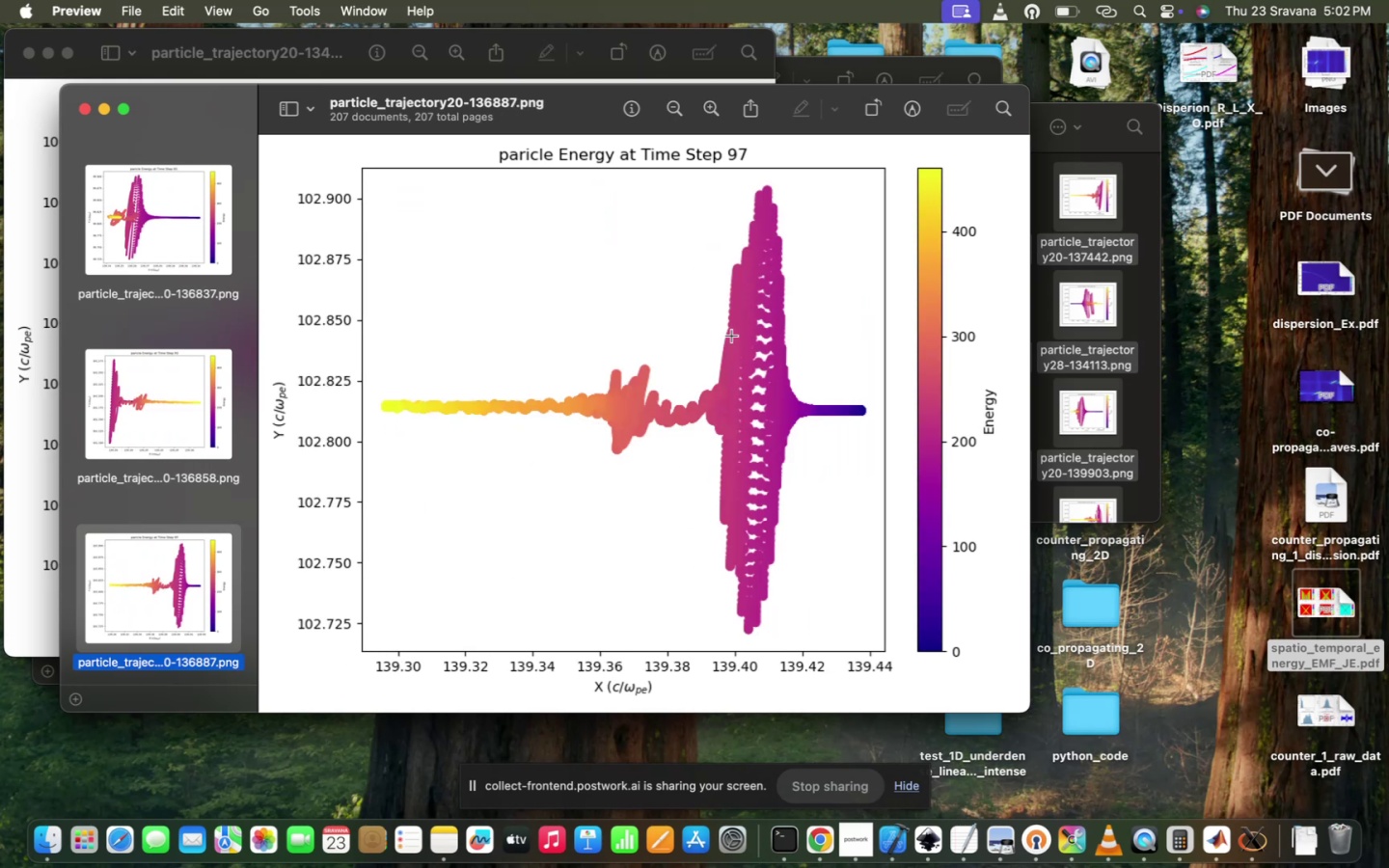 
key(ArrowDown)
 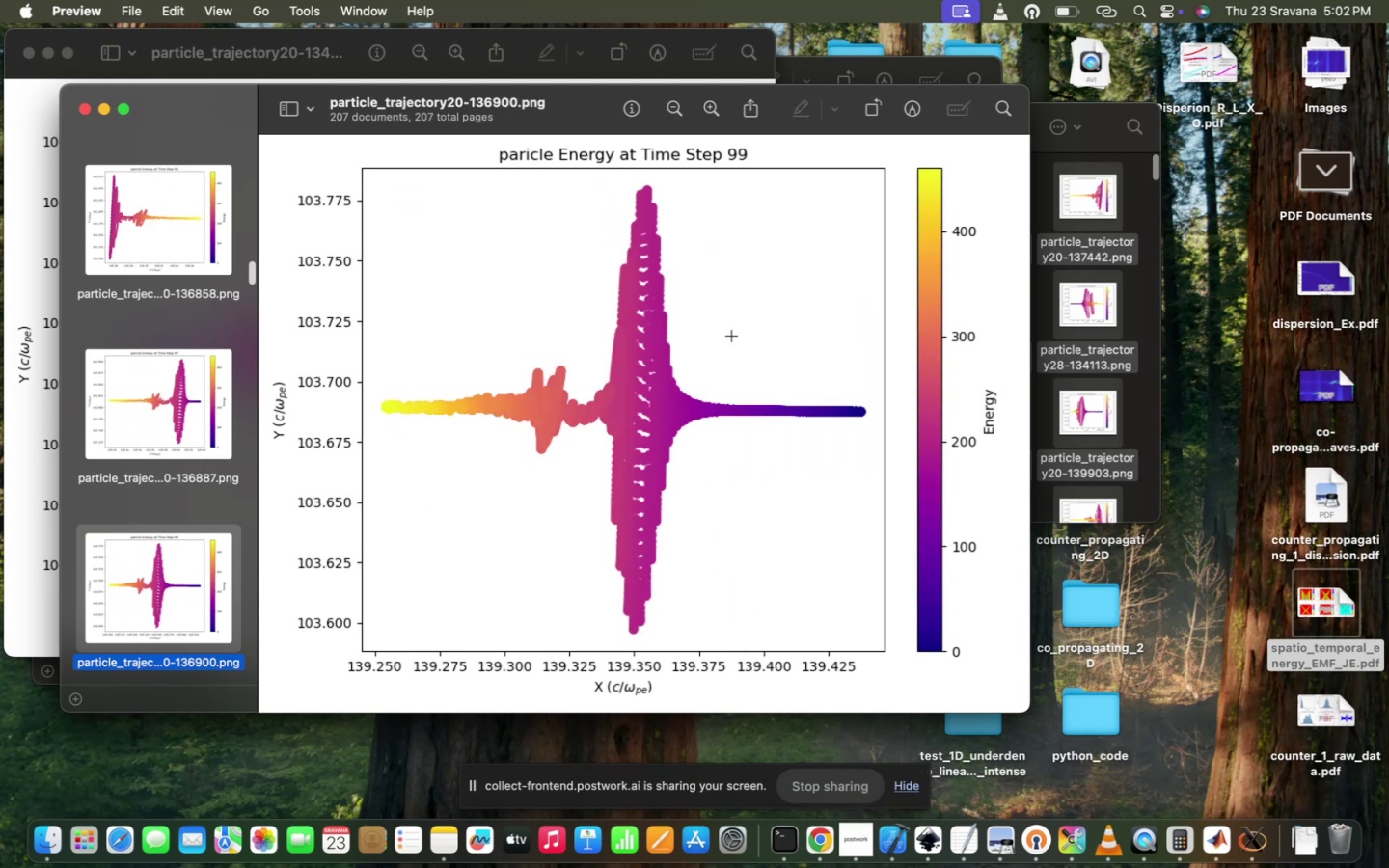 
key(ArrowDown)
 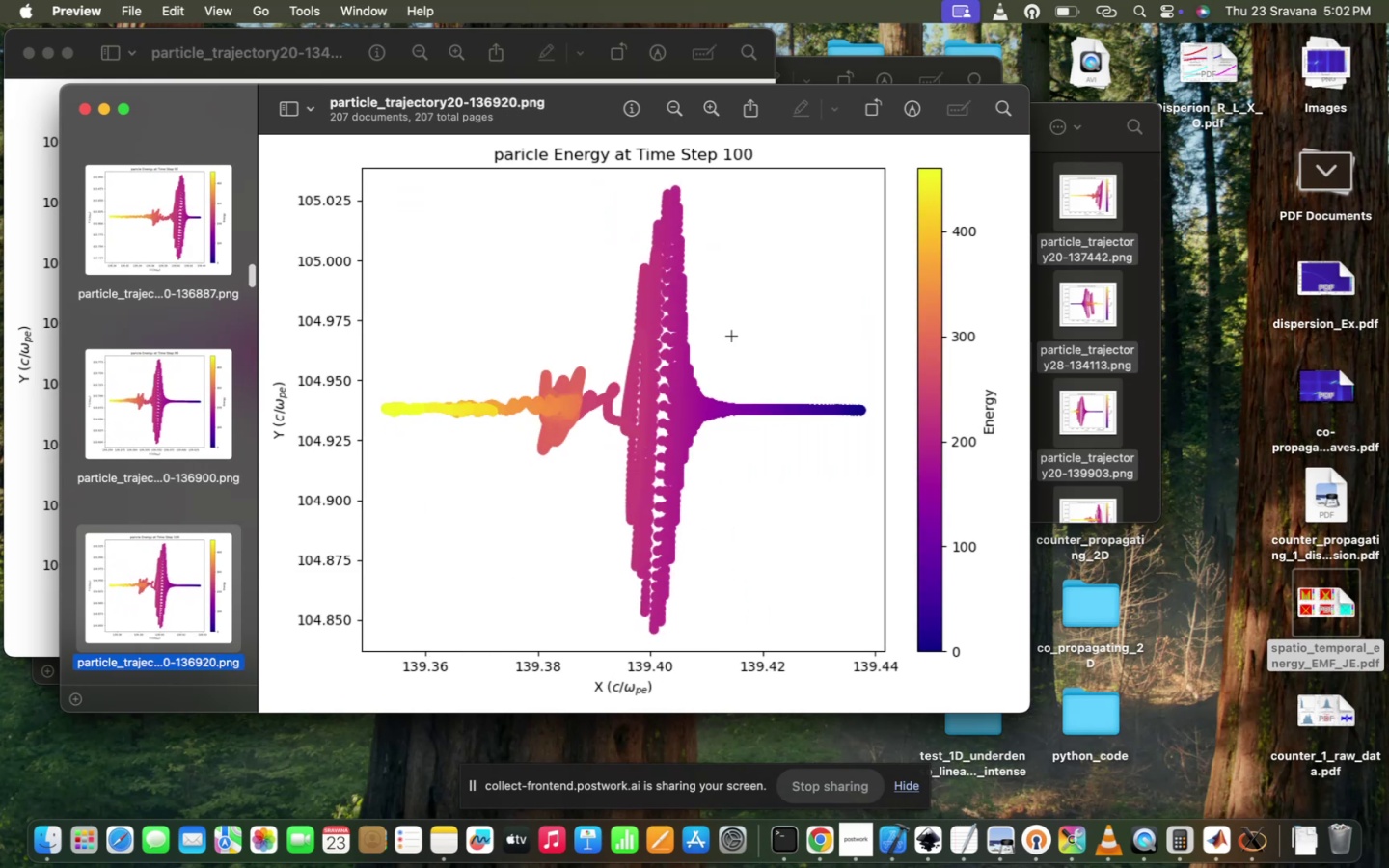 
key(ArrowDown)
 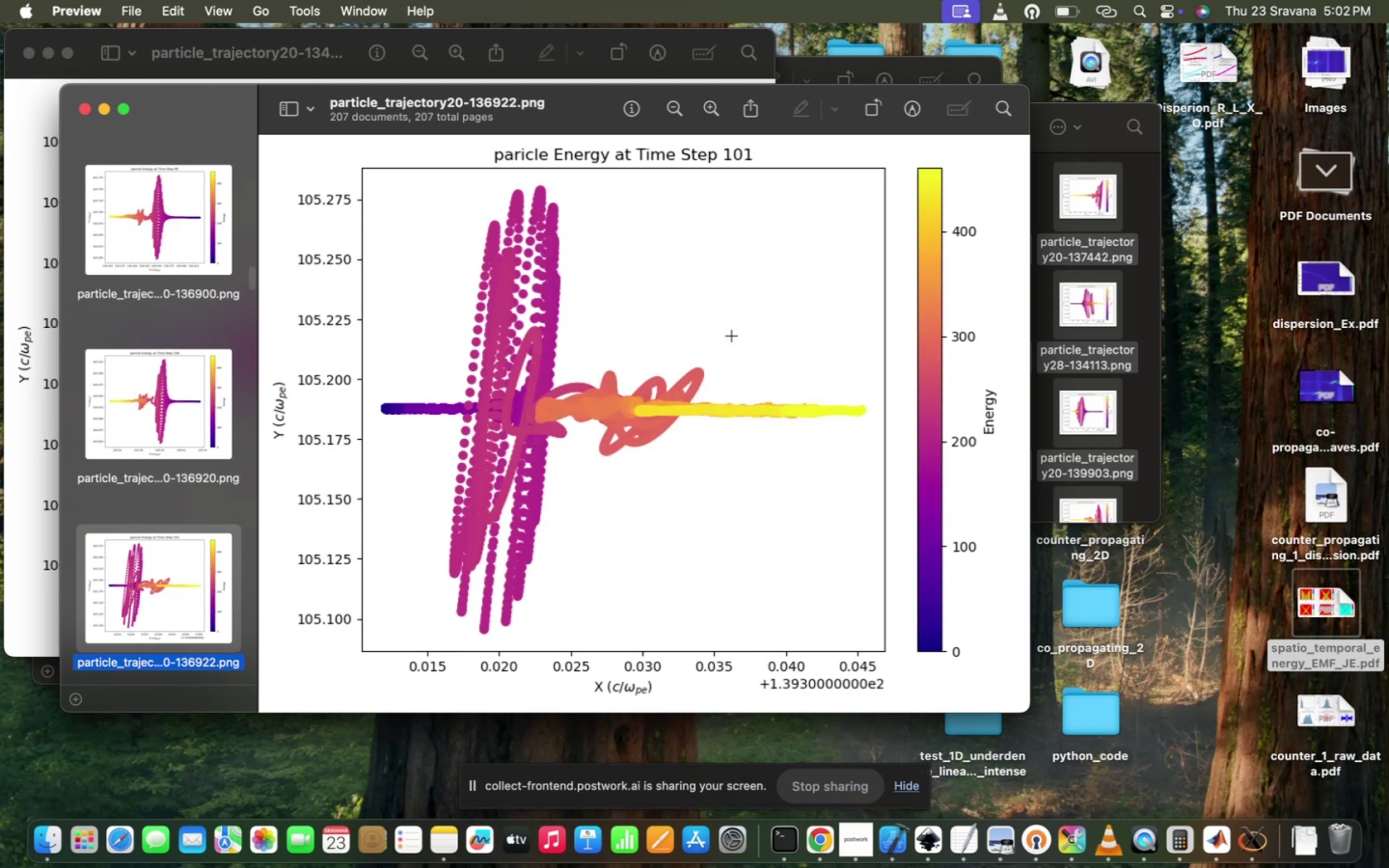 
key(ArrowDown)
 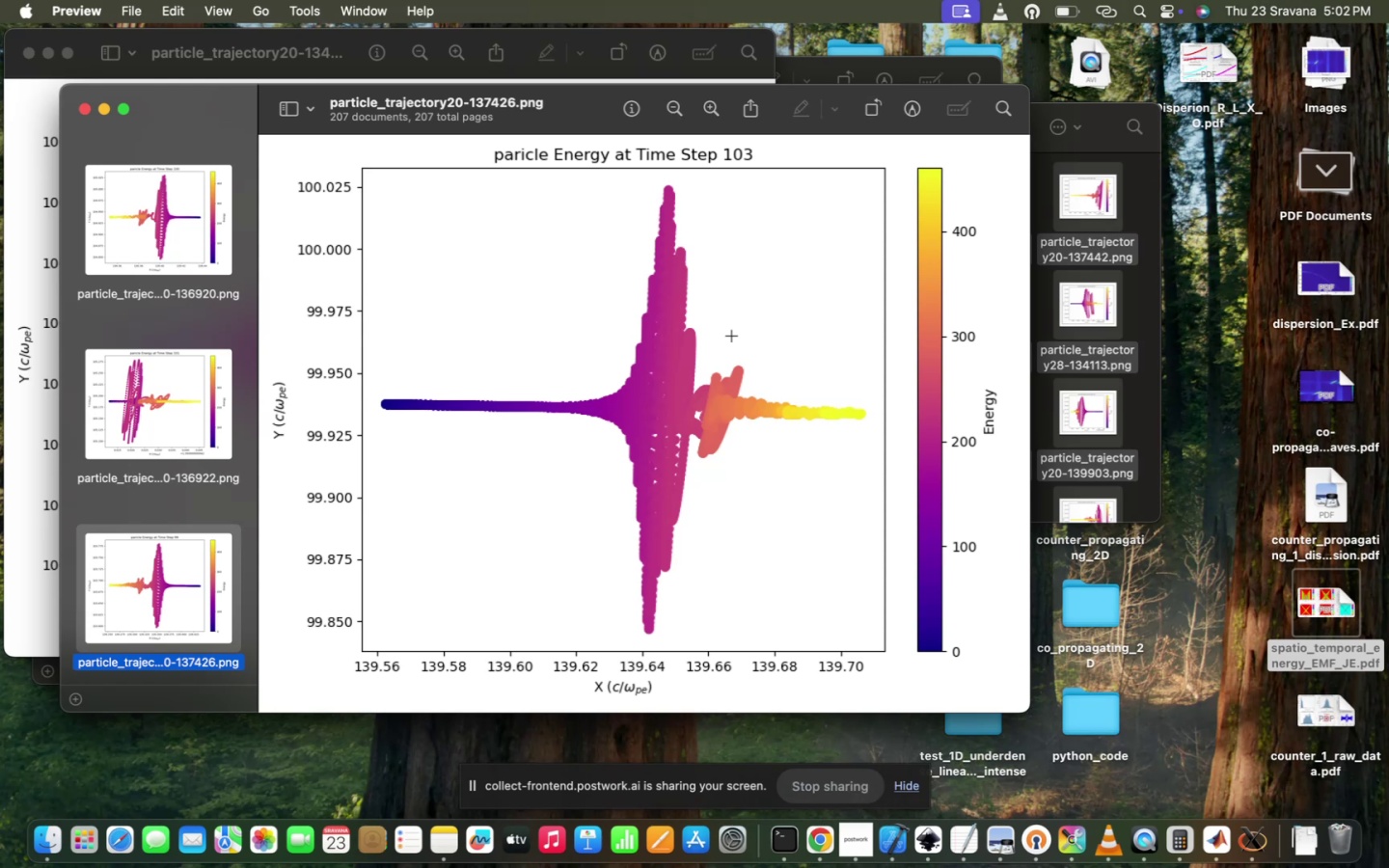 
wait(9.64)
 